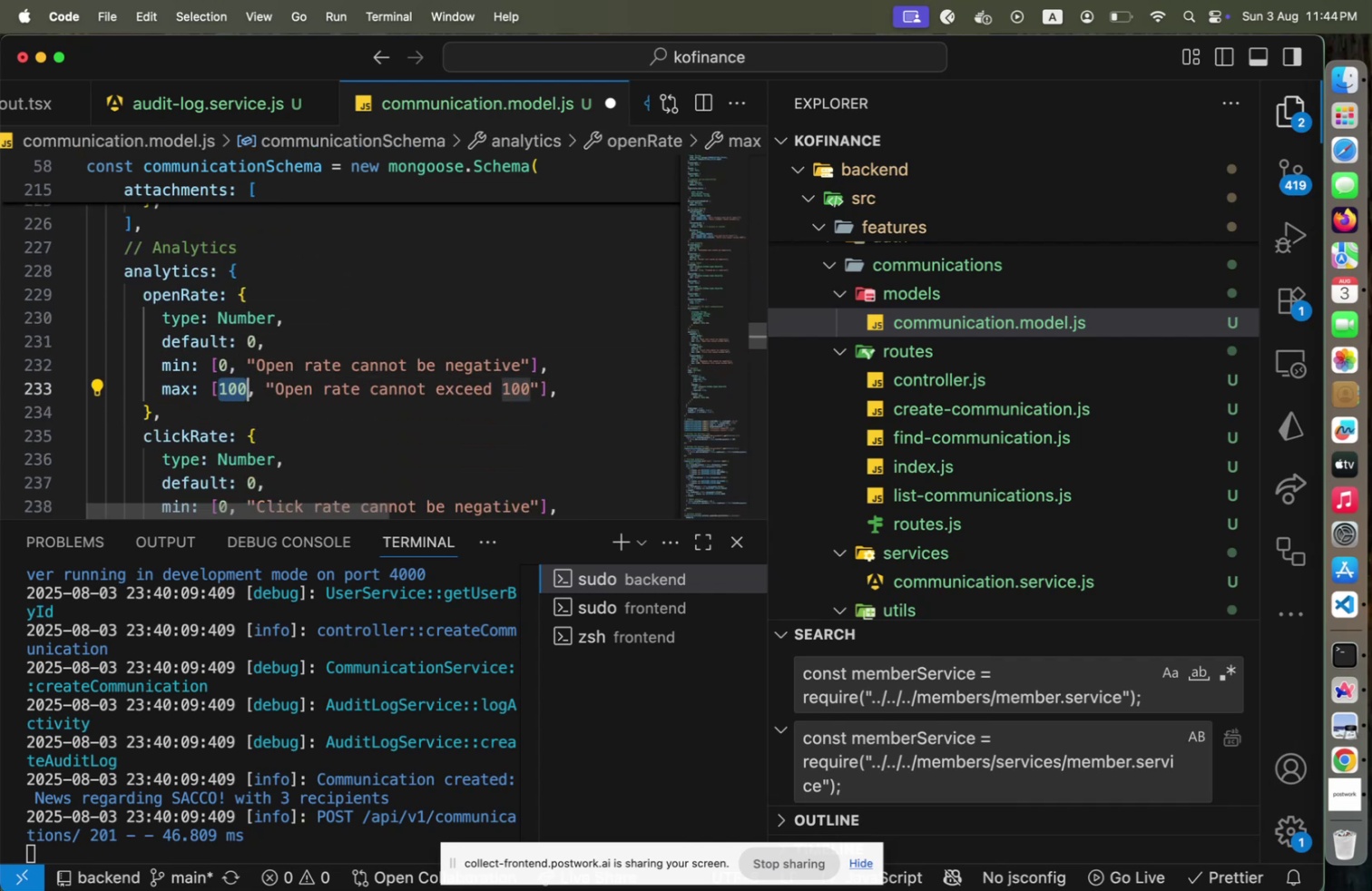 
type(NUMBER)
 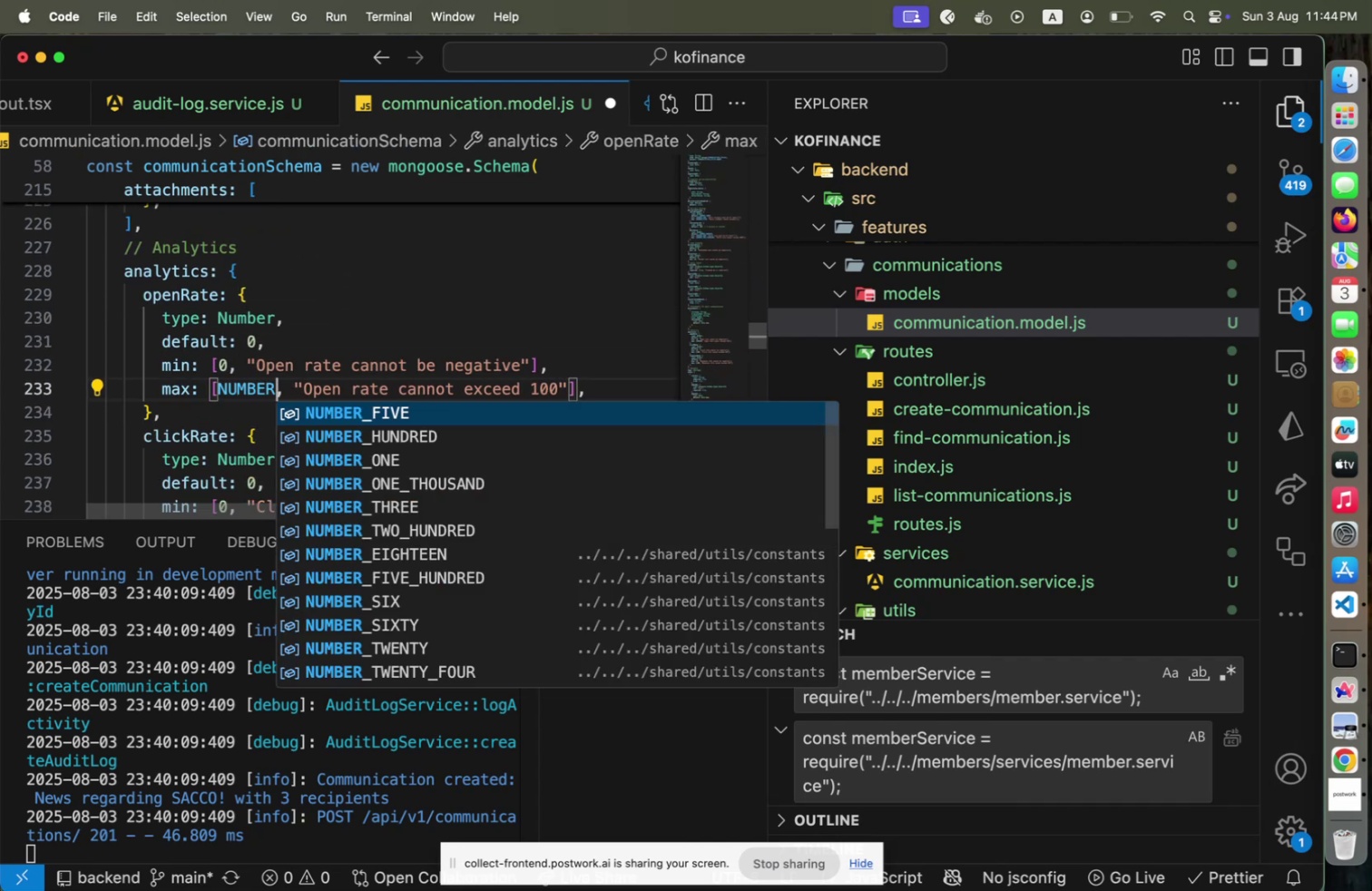 
key(ArrowDown)
 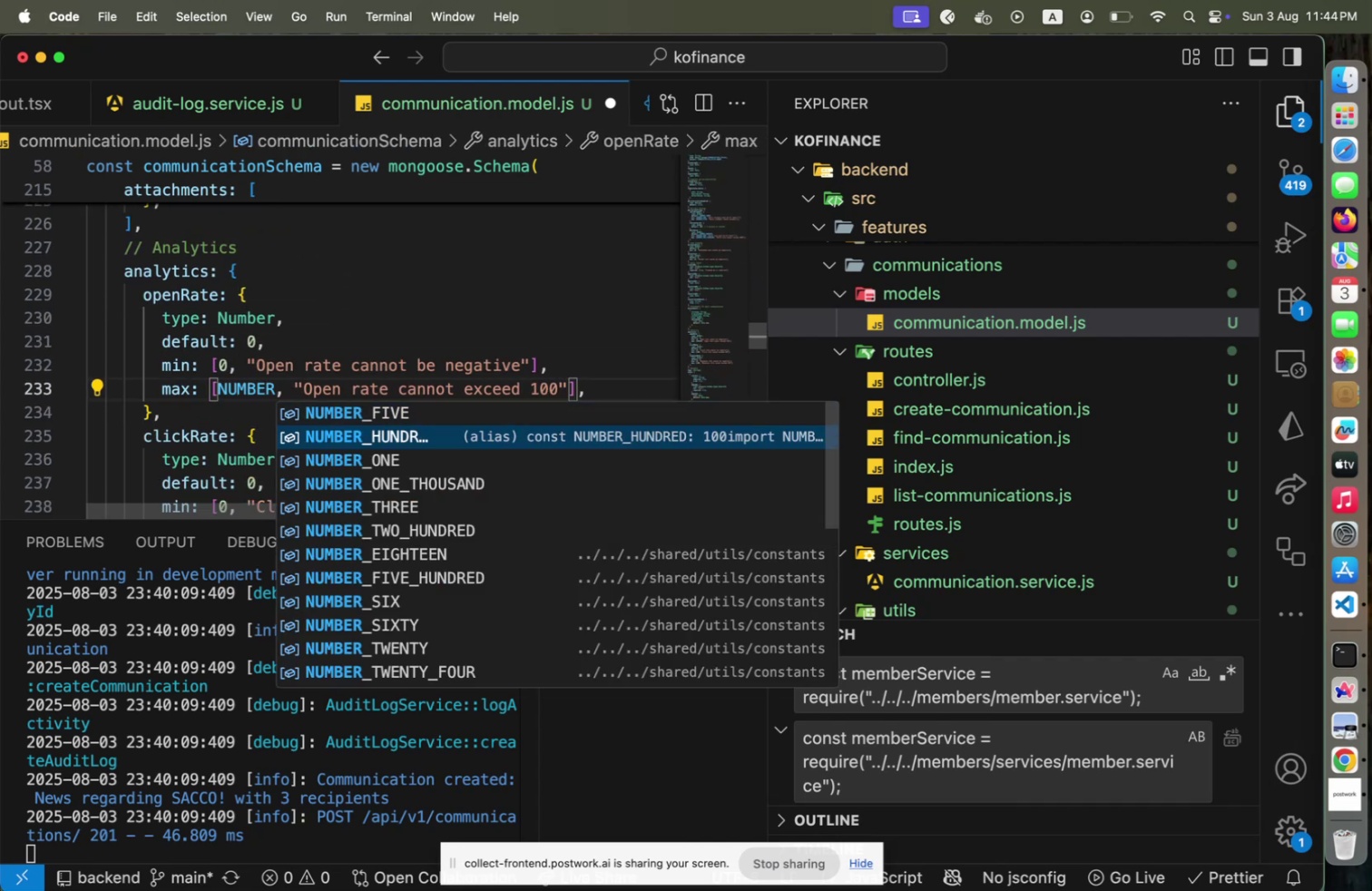 
key(Enter)
 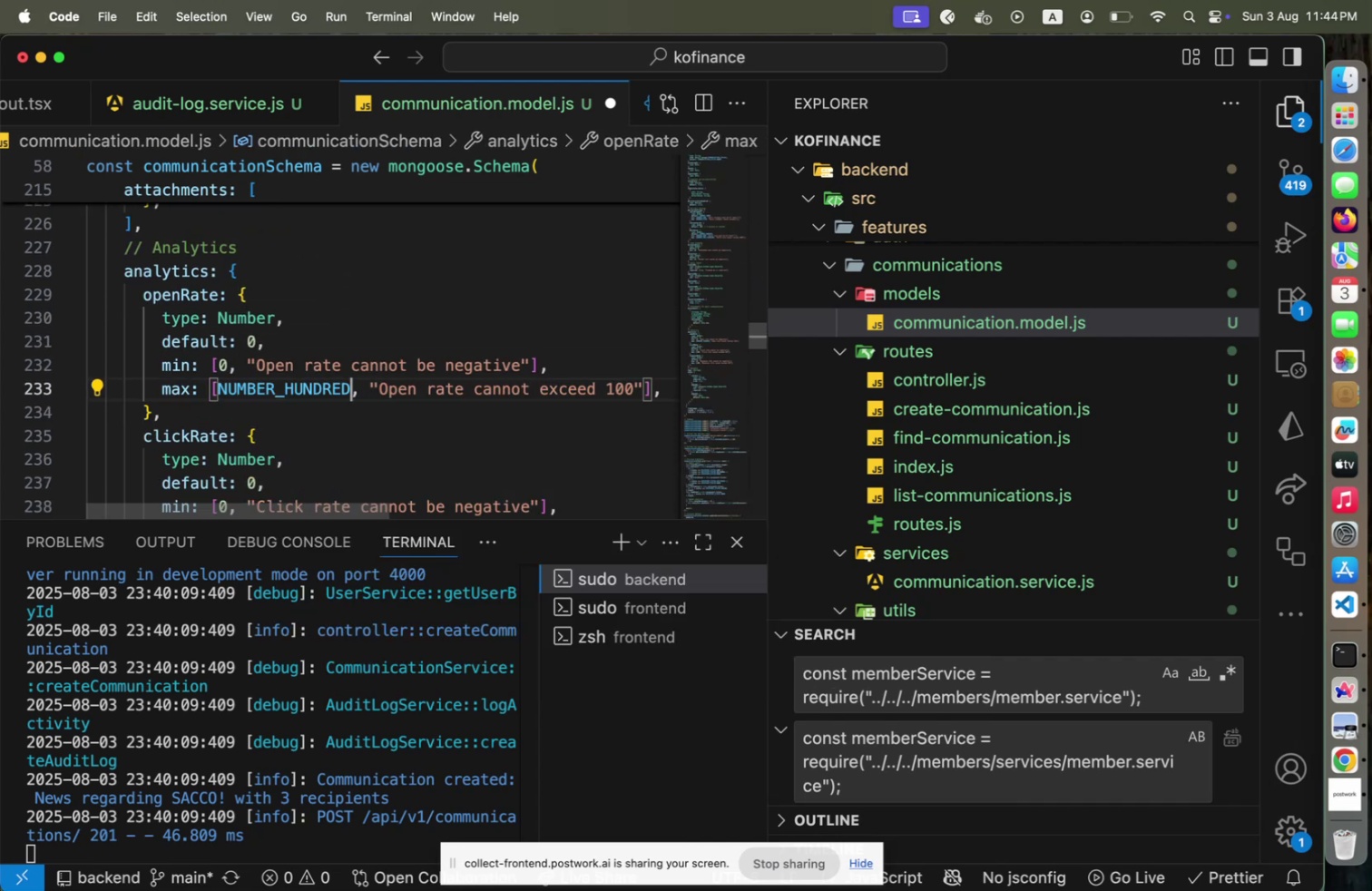 
key(ArrowDown)
 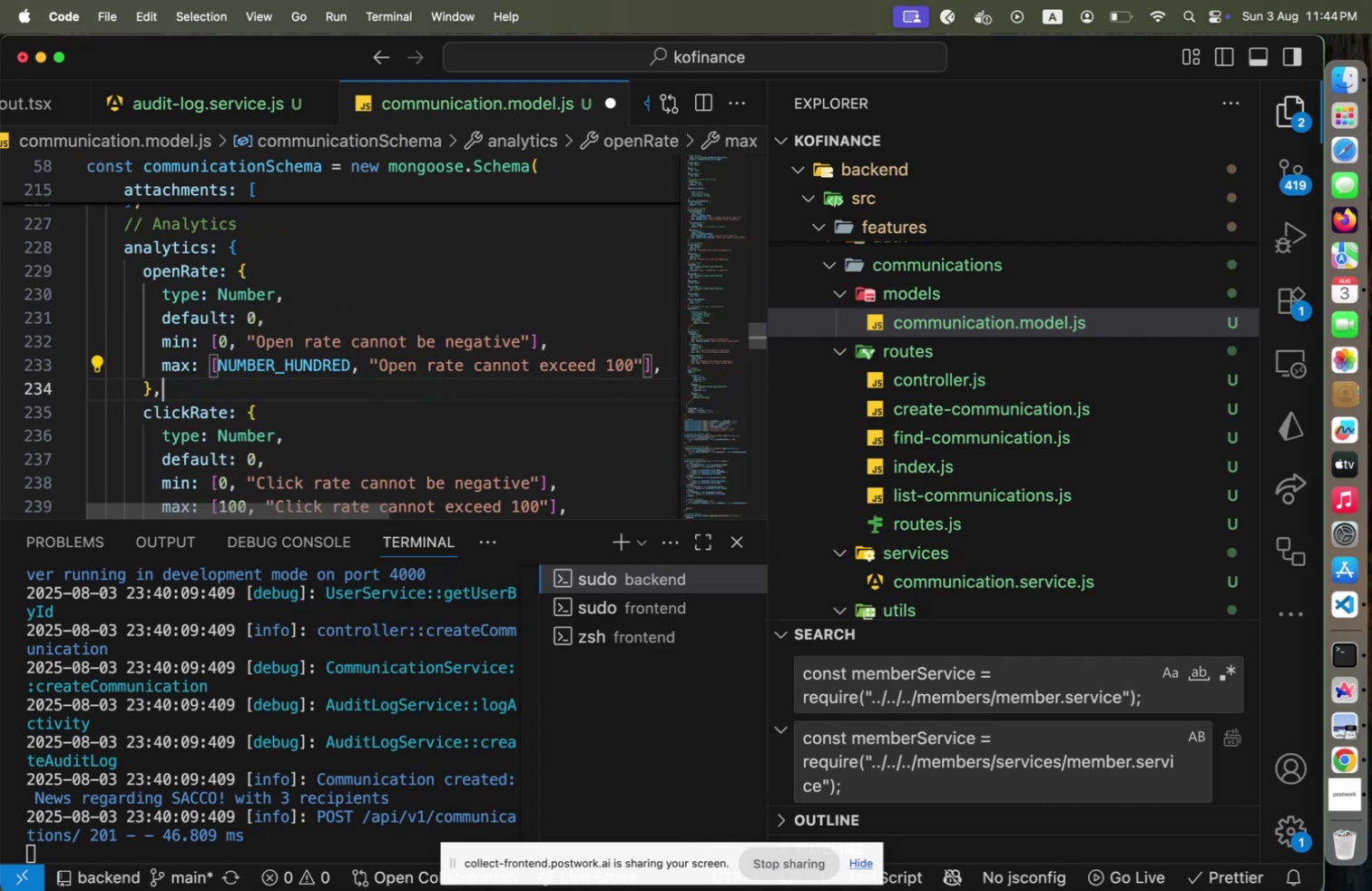 
hold_key(key=ArrowDown, duration=0.88)
 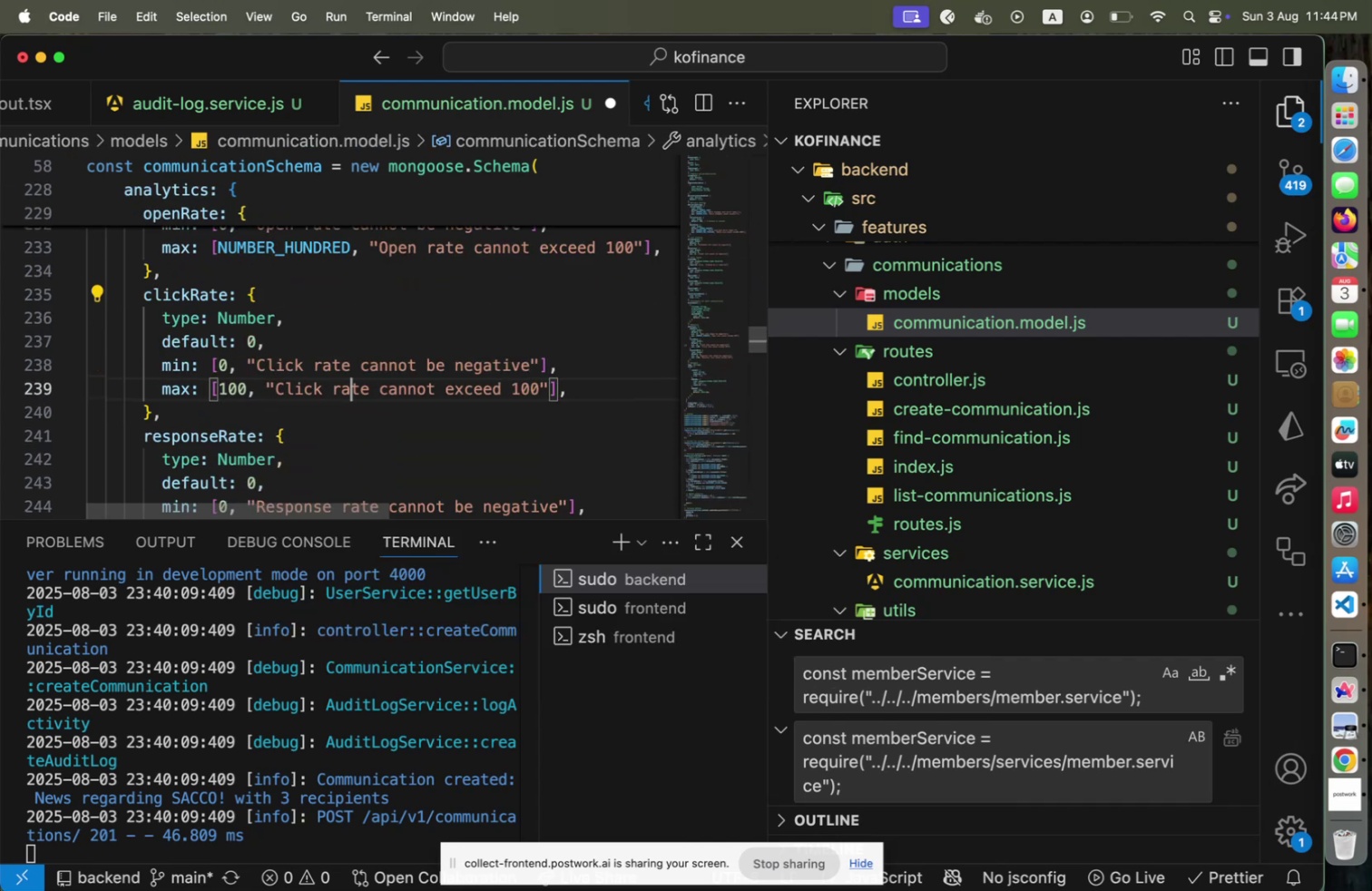 
hold_key(key=ArrowLeft, duration=0.41)
 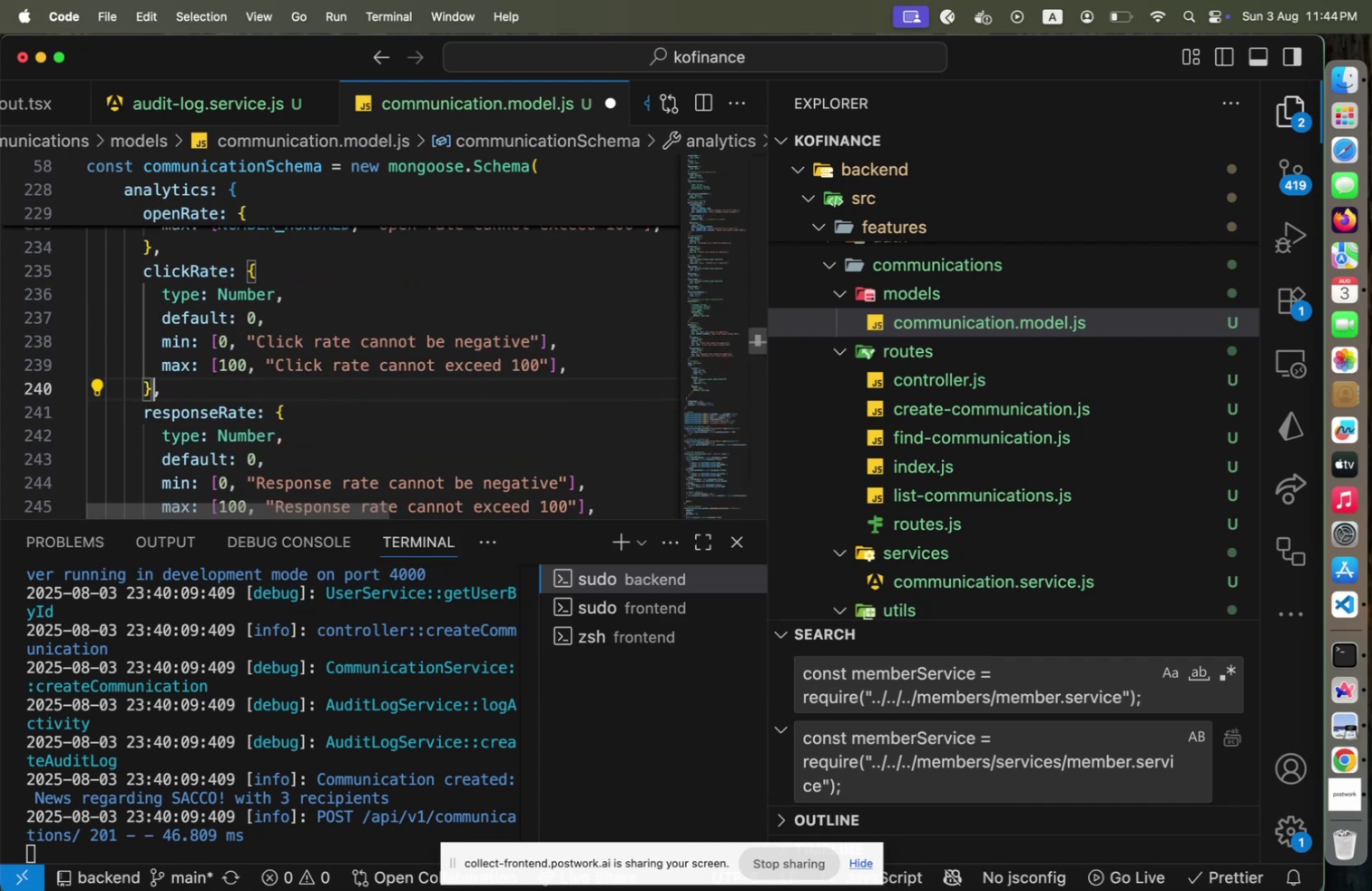 
key(ArrowUp)
 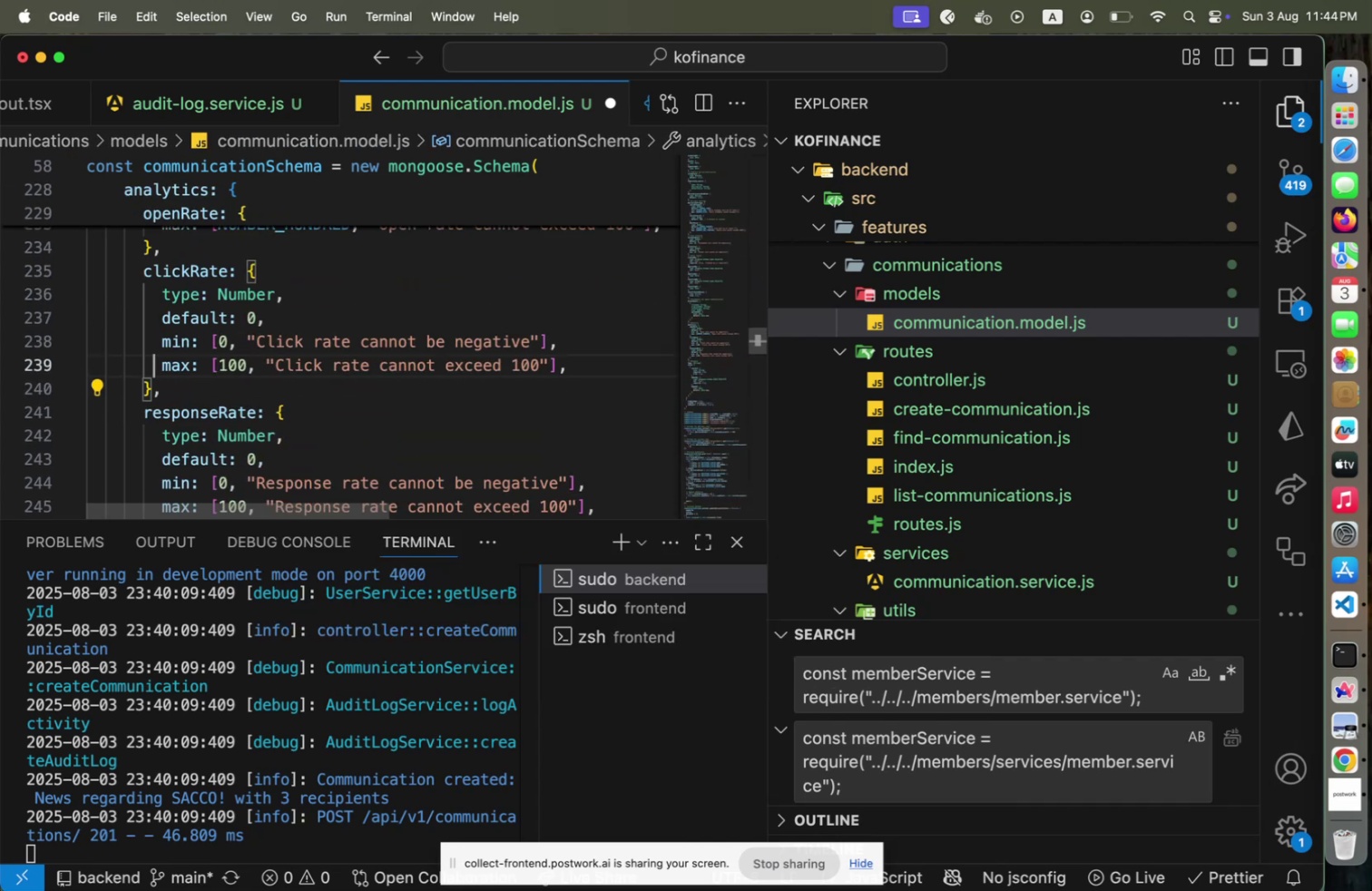 
hold_key(key=ArrowRight, duration=0.94)
 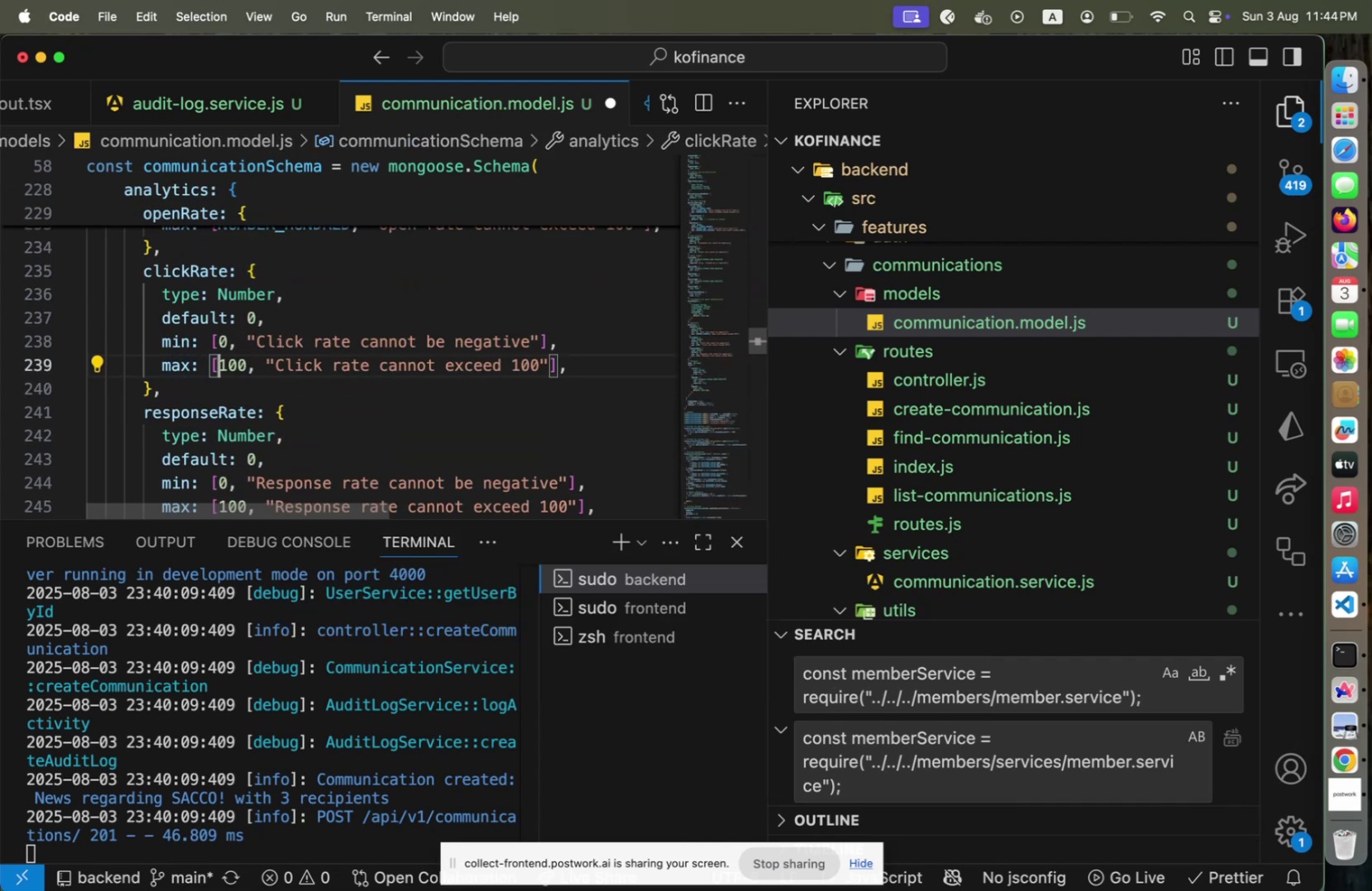 
key(Shift+ArrowRight)
 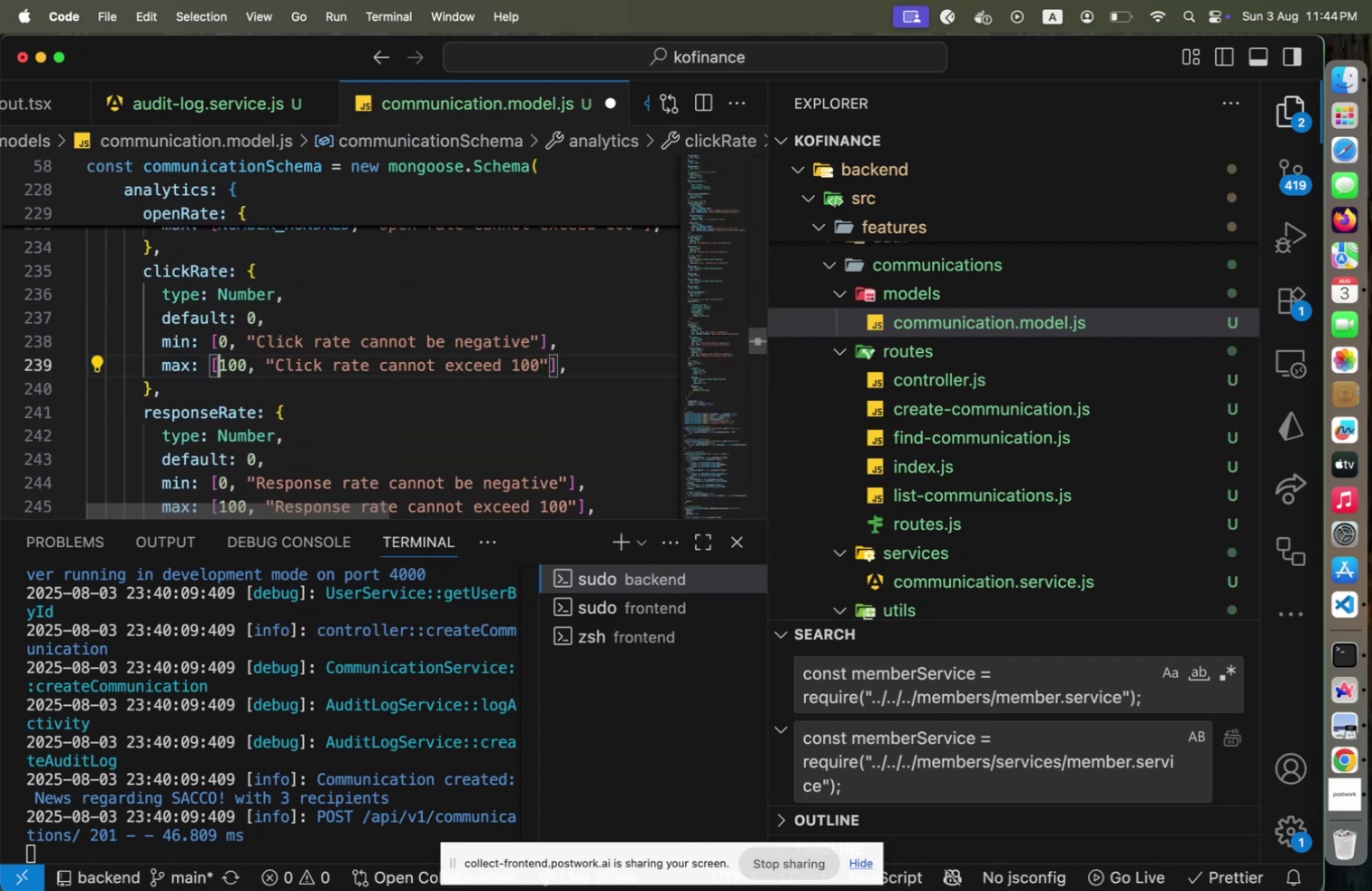 
key(Shift+ArrowRight)
 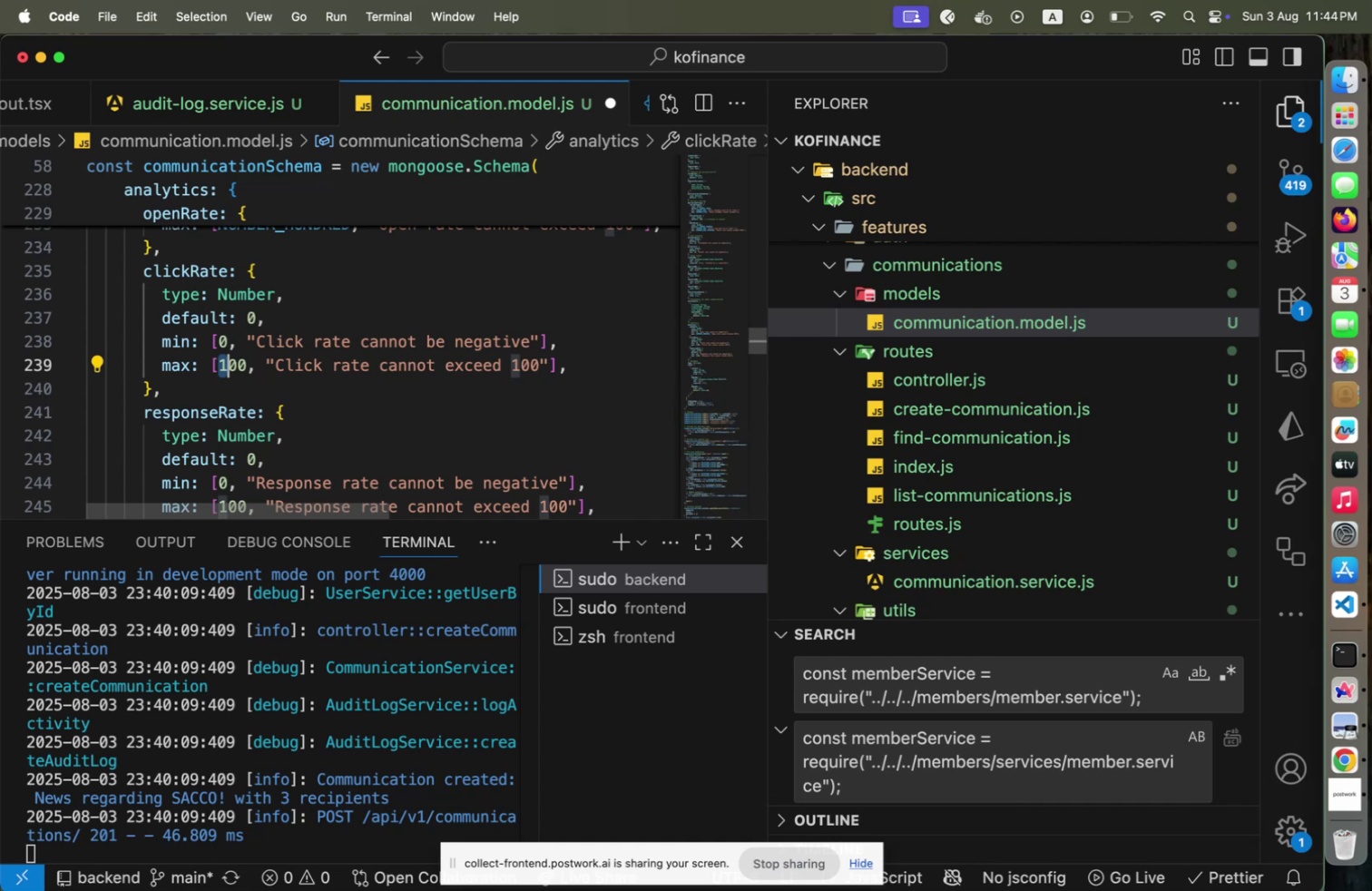 
key(Shift+ArrowRight)
 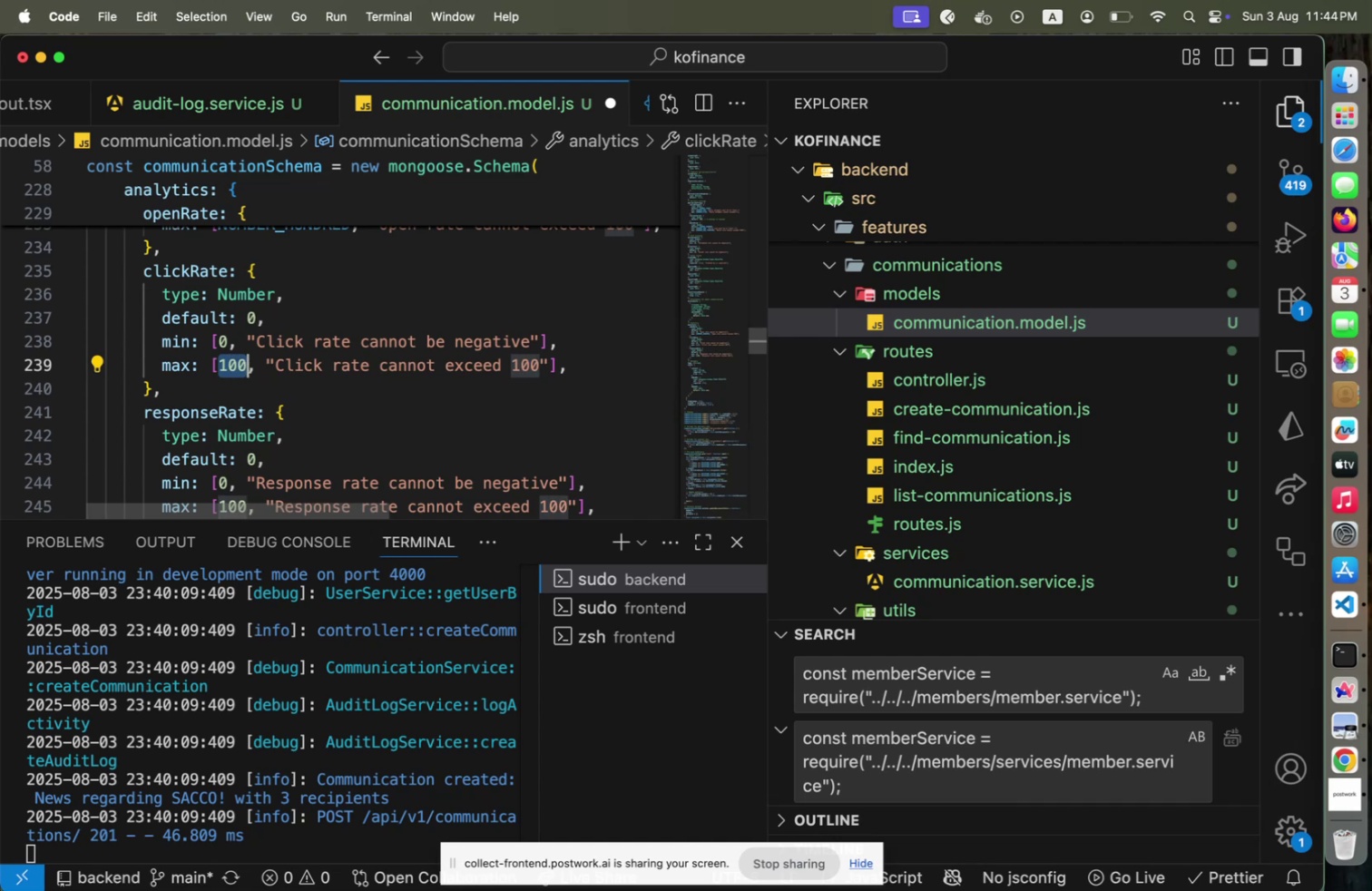 
type(NUMBER)
 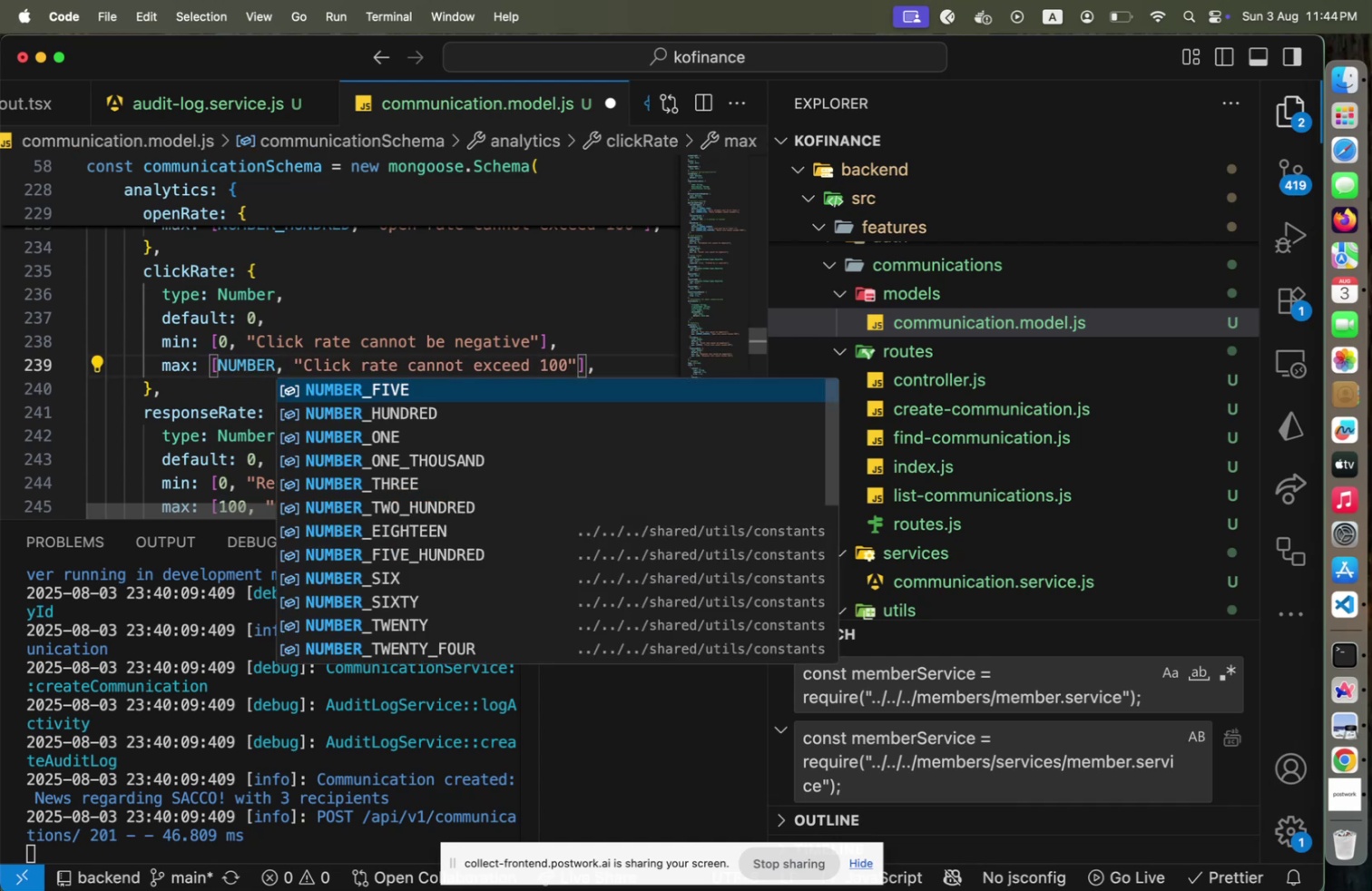 
key(ArrowDown)
 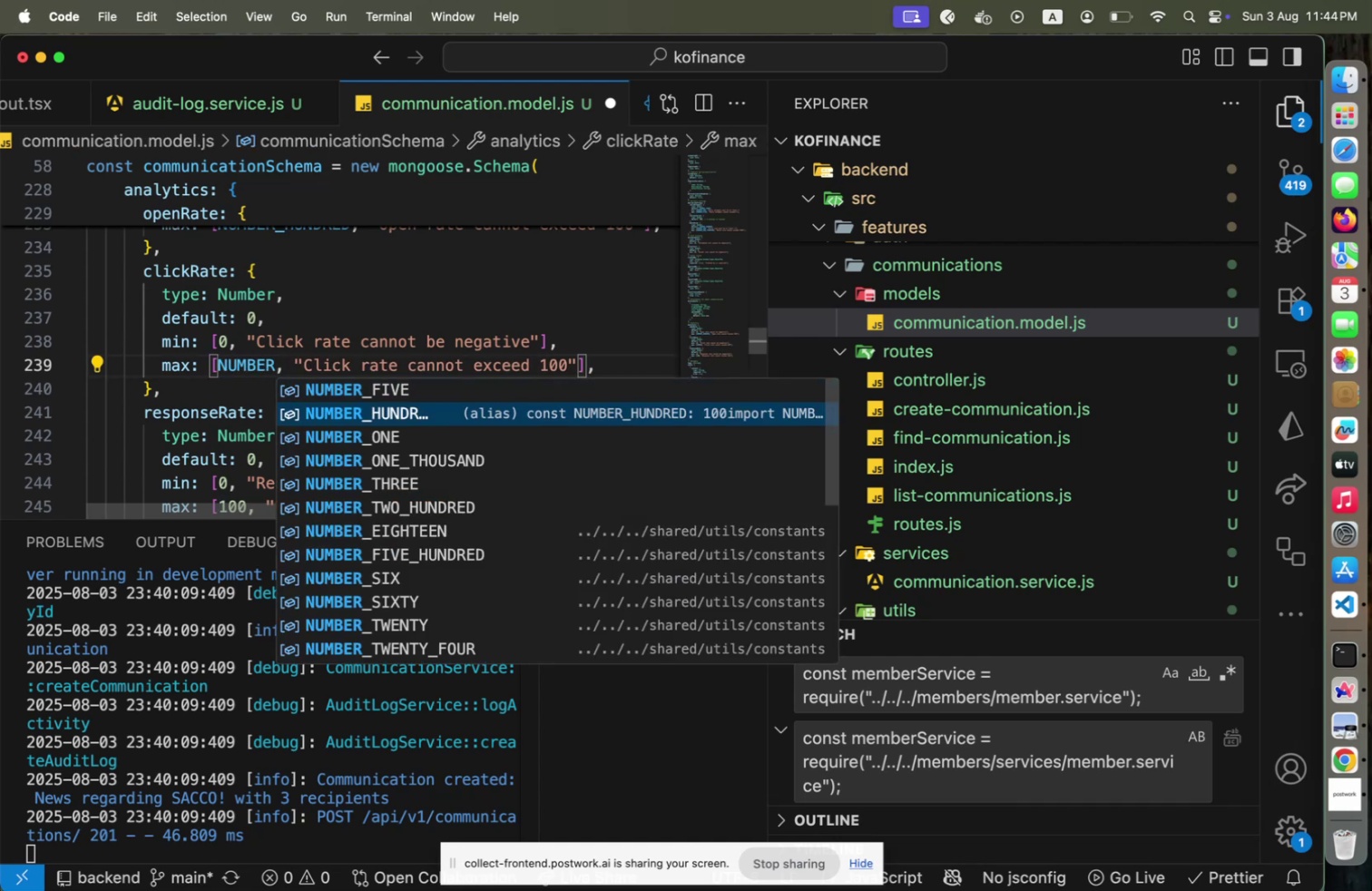 
key(Enter)
 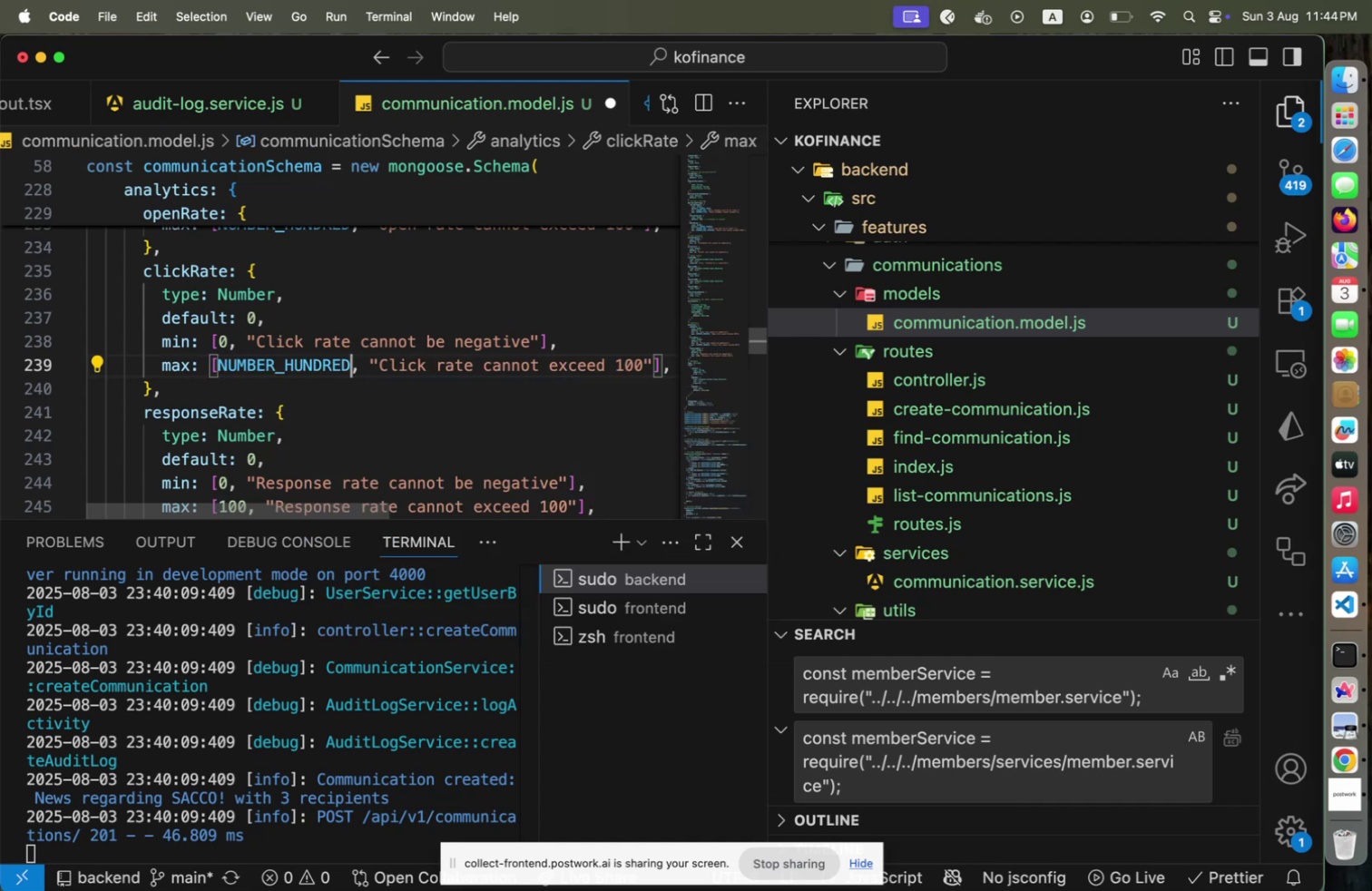 
hold_key(key=ArrowDown, duration=0.79)
 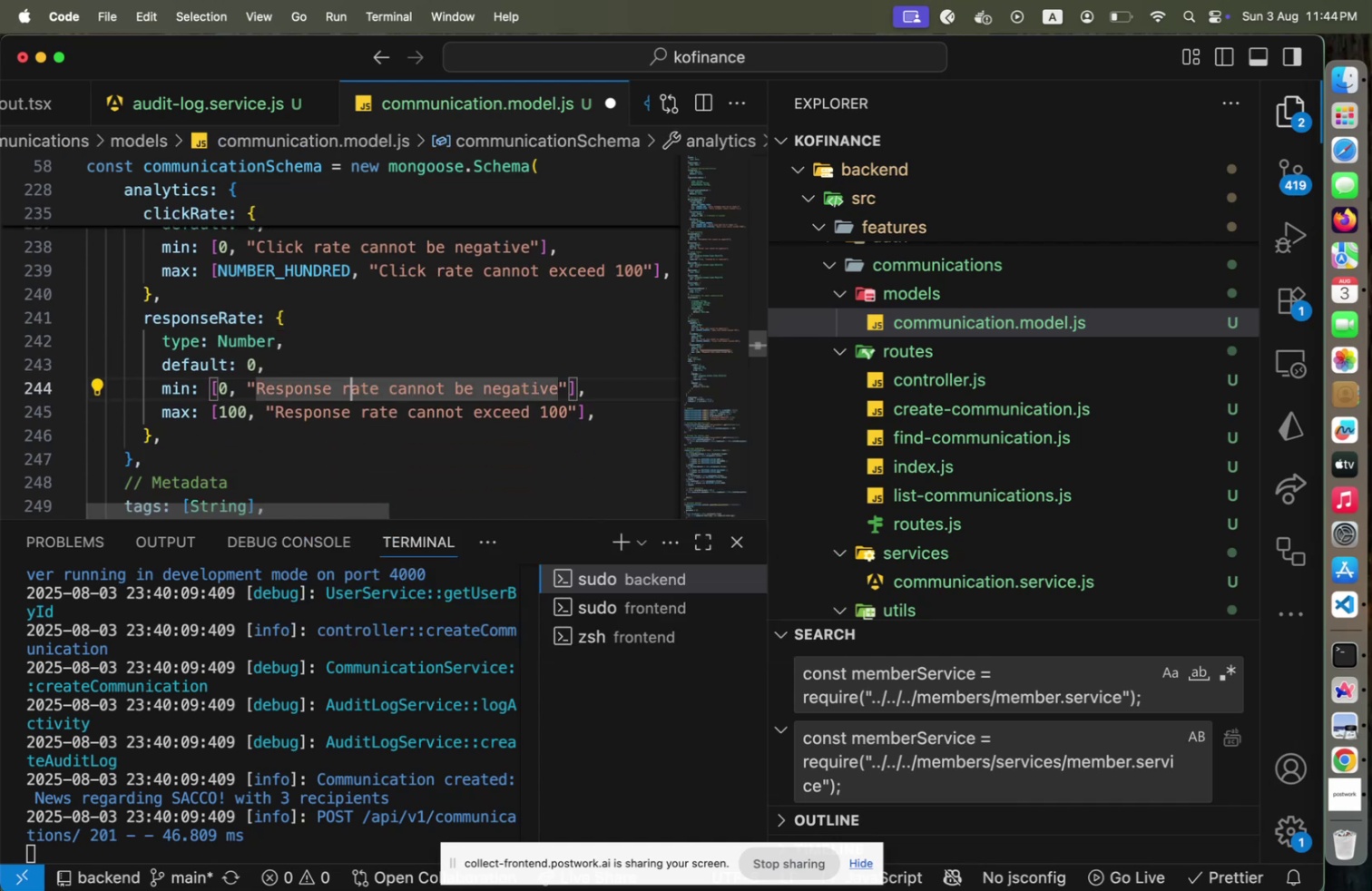 
key(ArrowDown)
 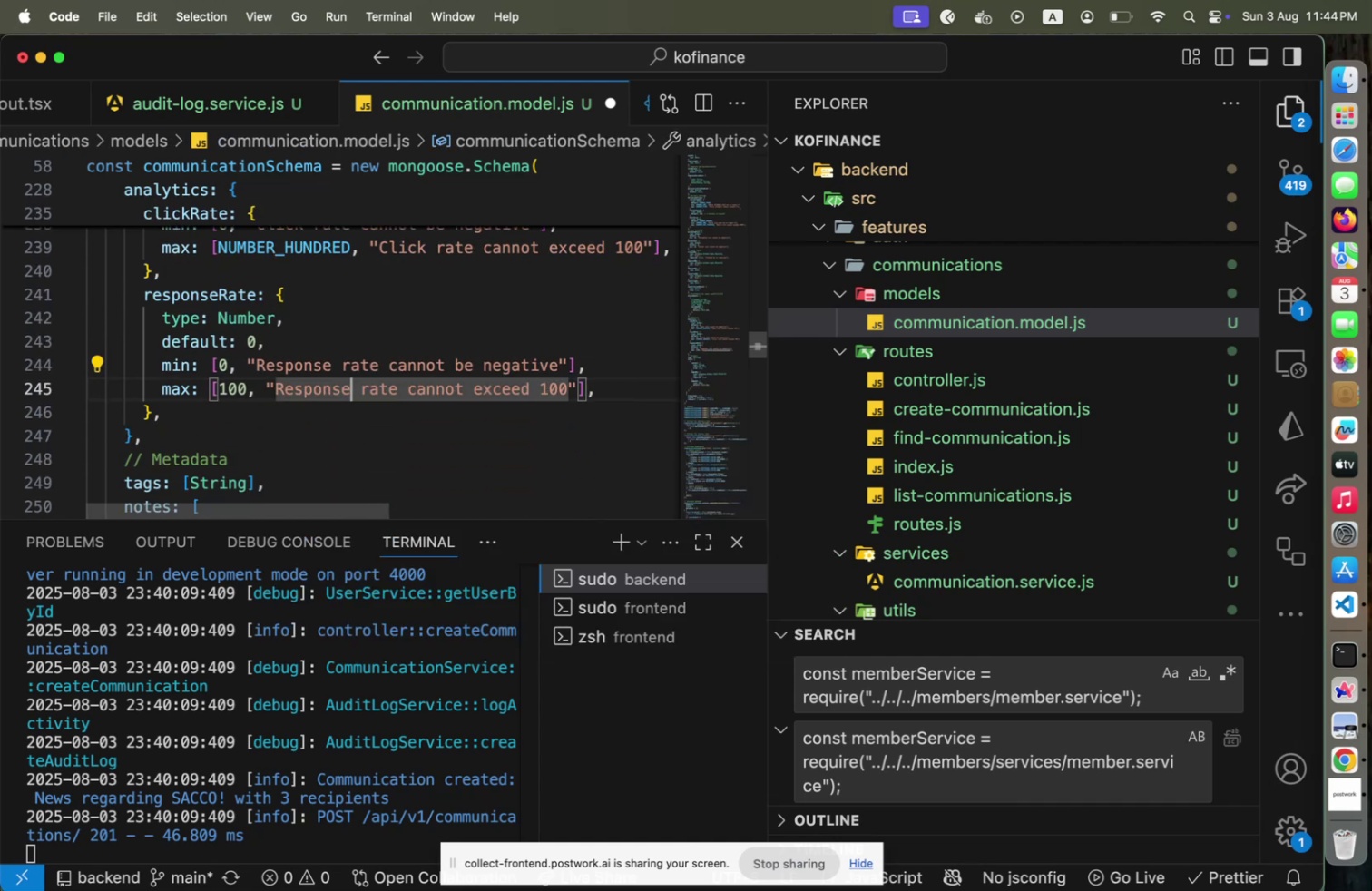 
hold_key(key=ArrowLeft, duration=1.29)
 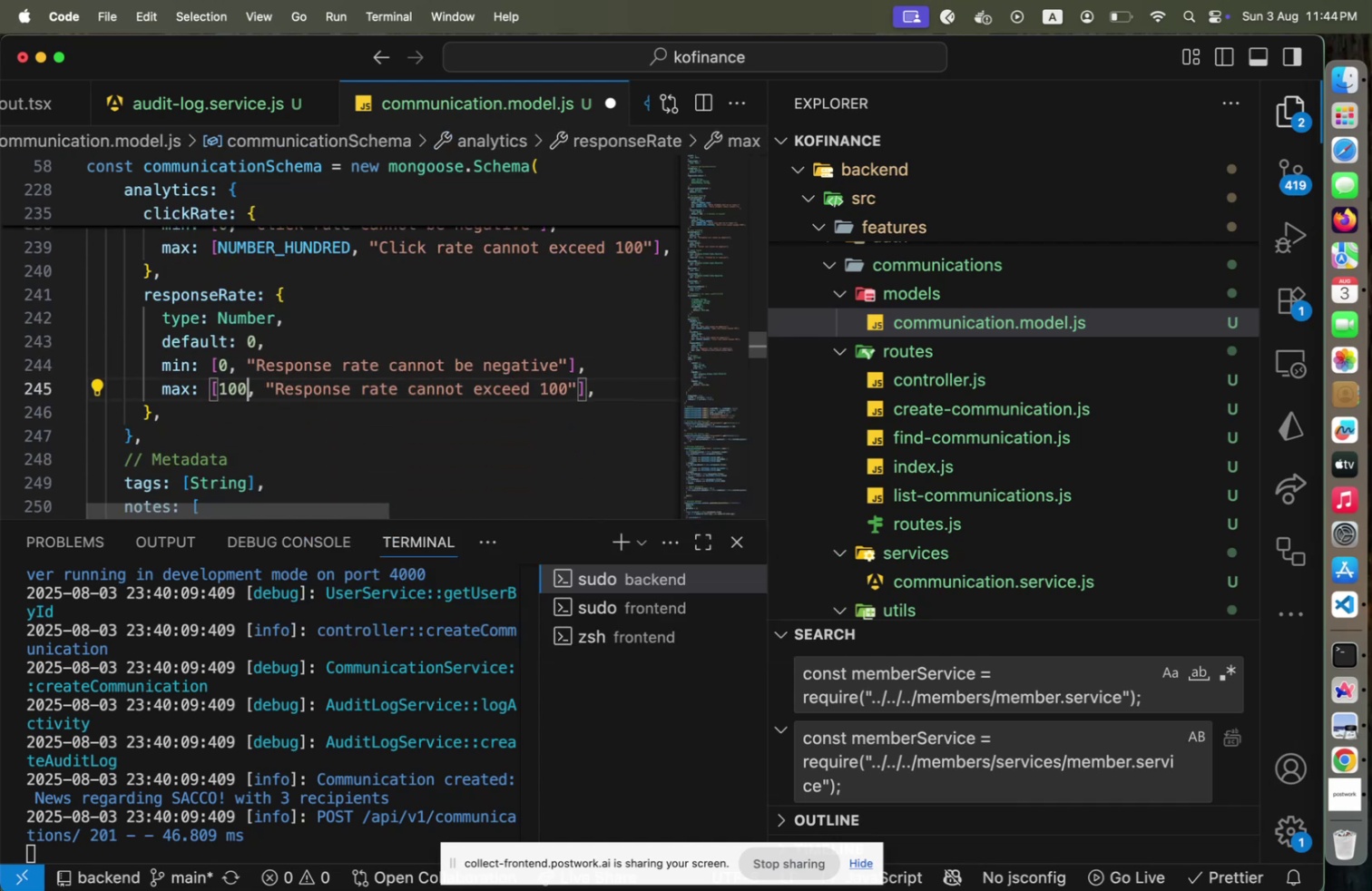 
key(Shift+ArrowLeft)
 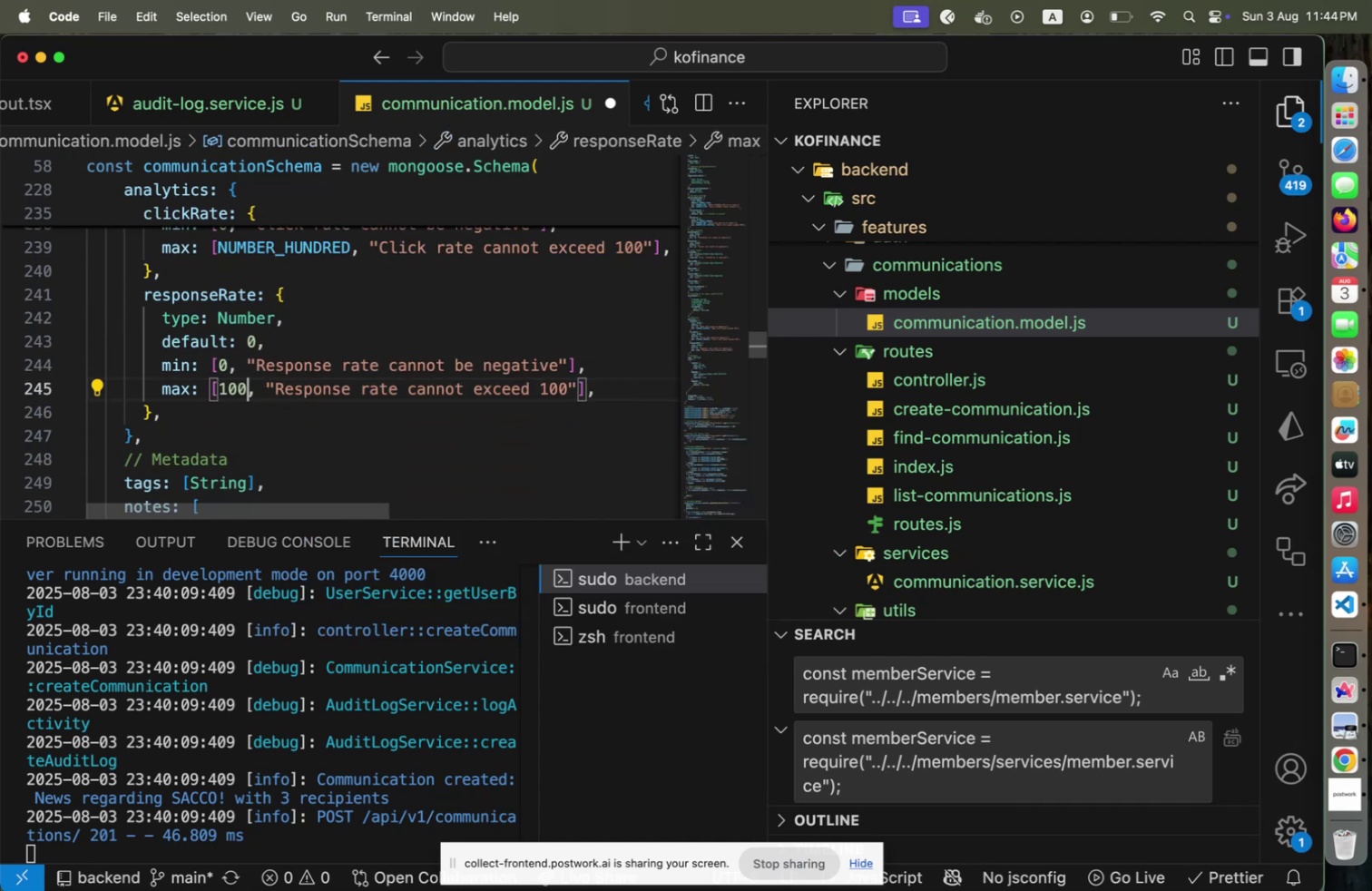 
key(Shift+ArrowLeft)
 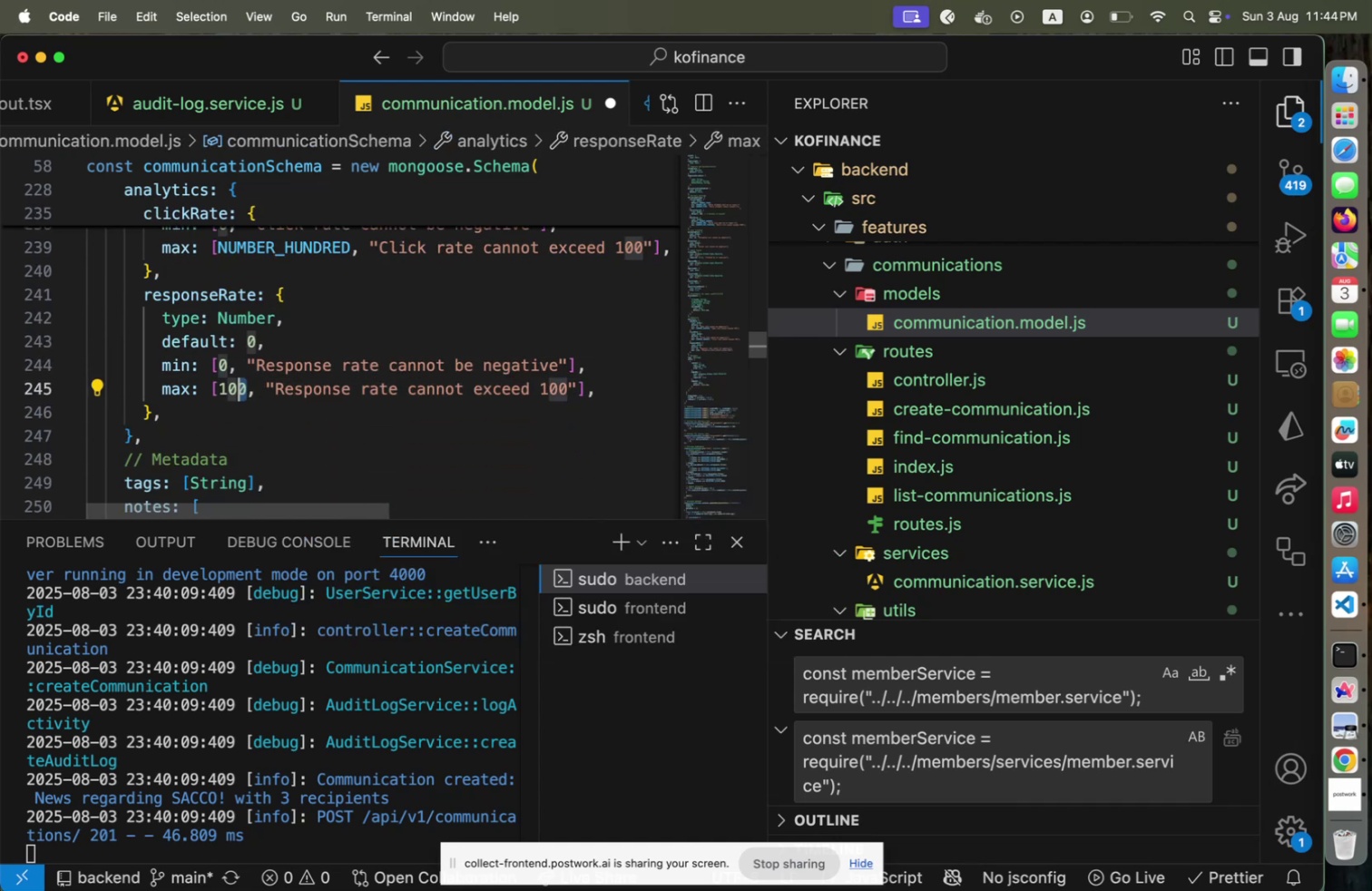 
key(Shift+ArrowLeft)
 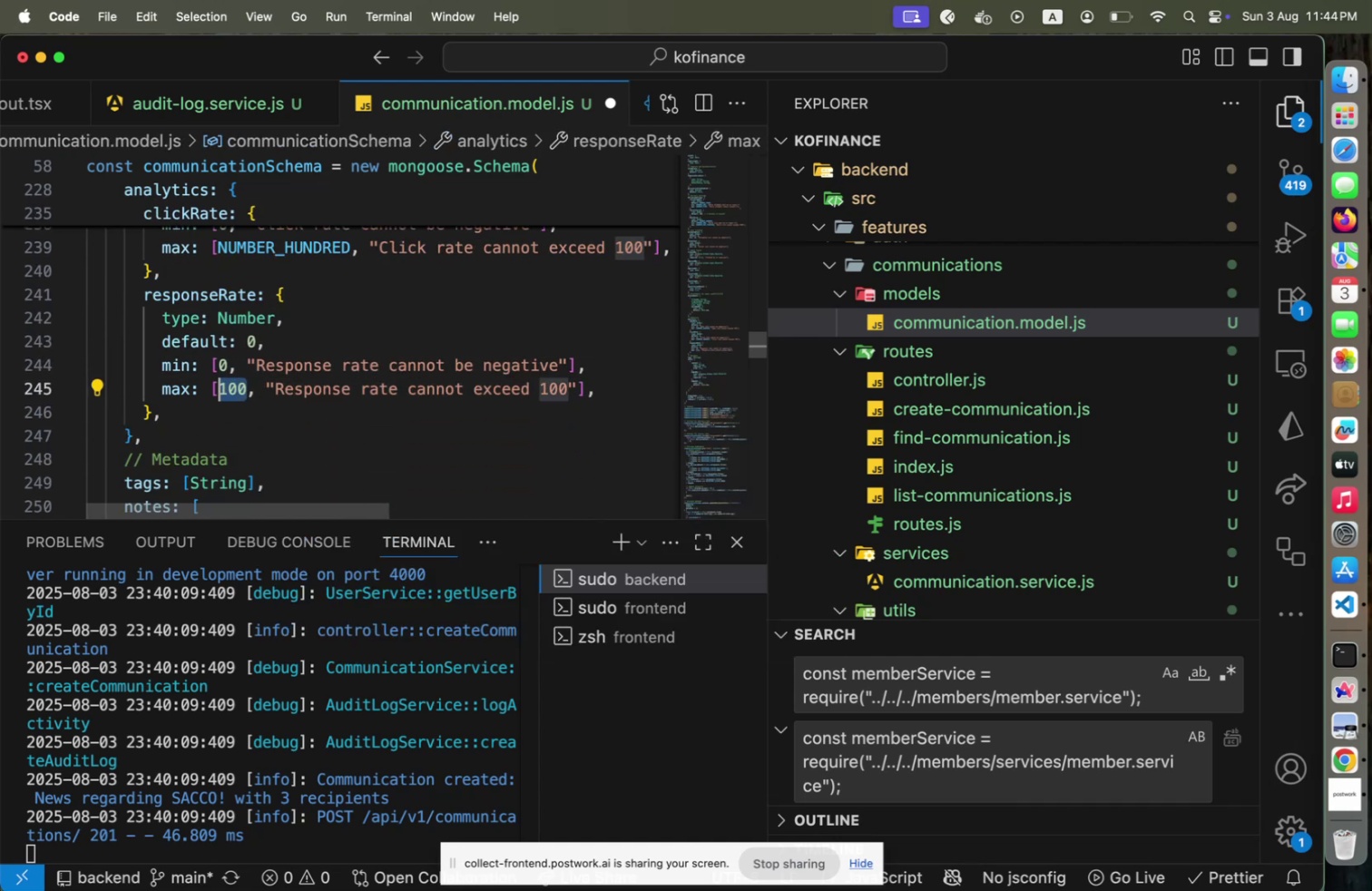 
type(NUMBER)
 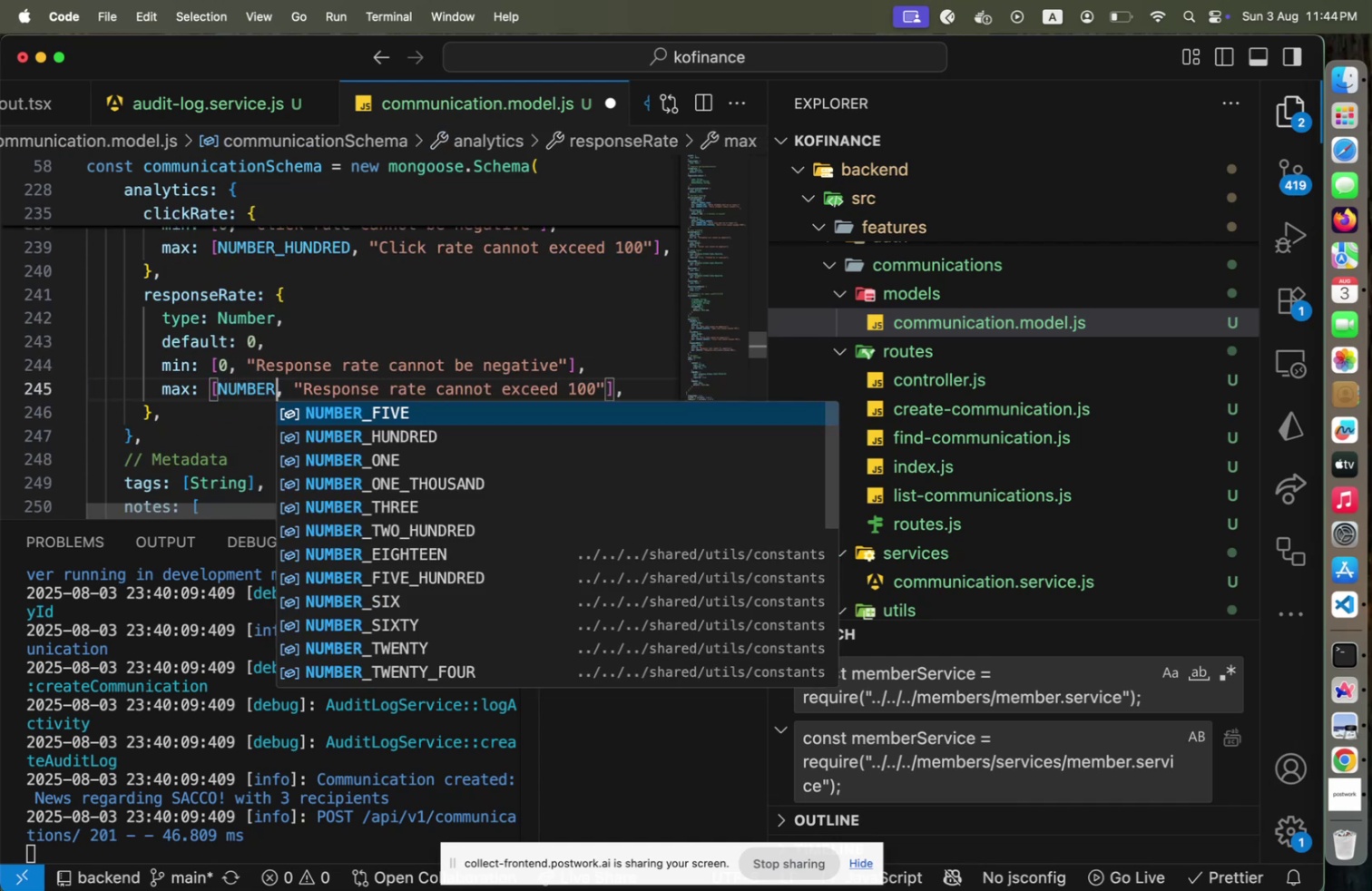 
key(ArrowDown)
 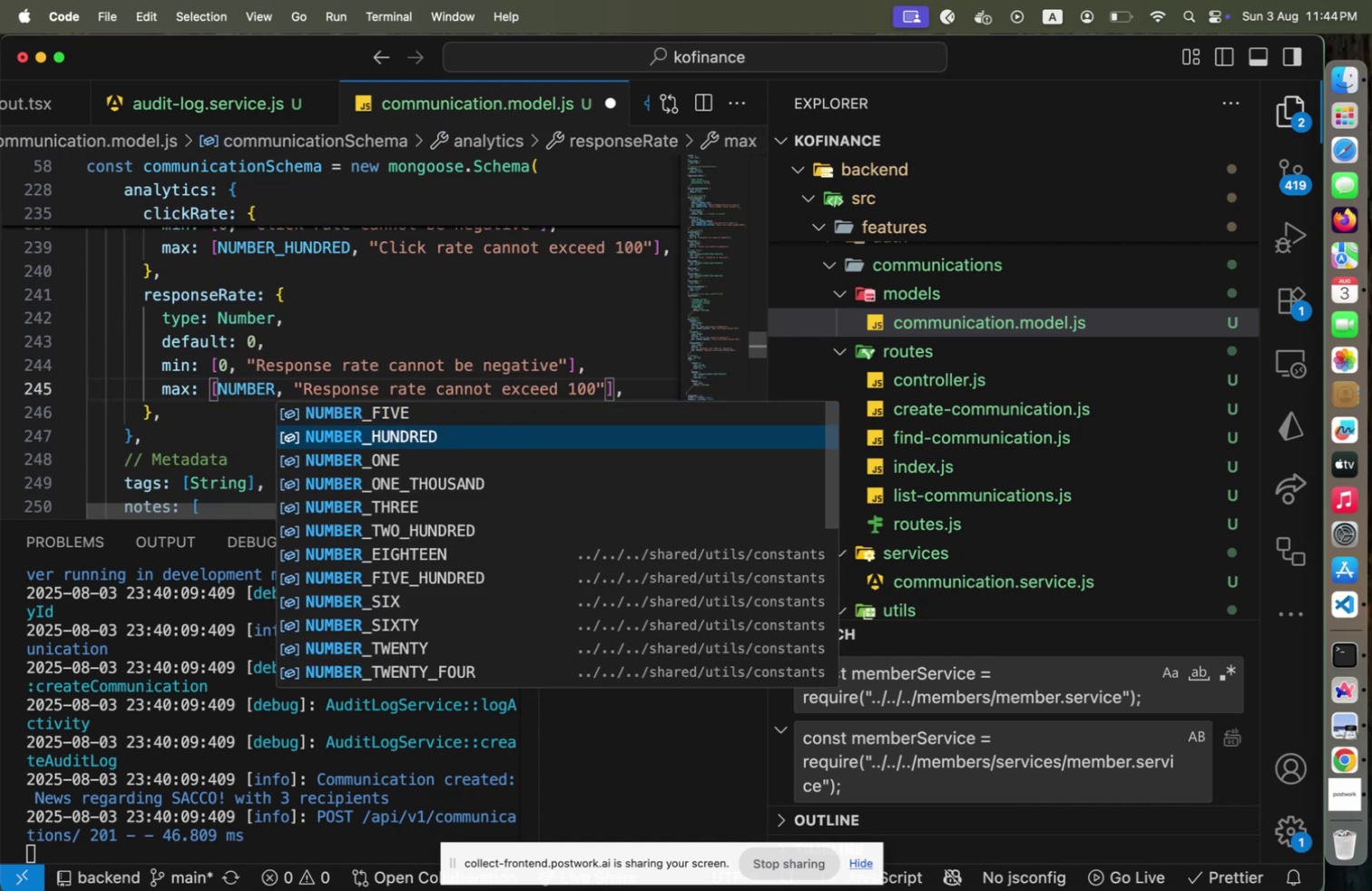 
key(Enter)
 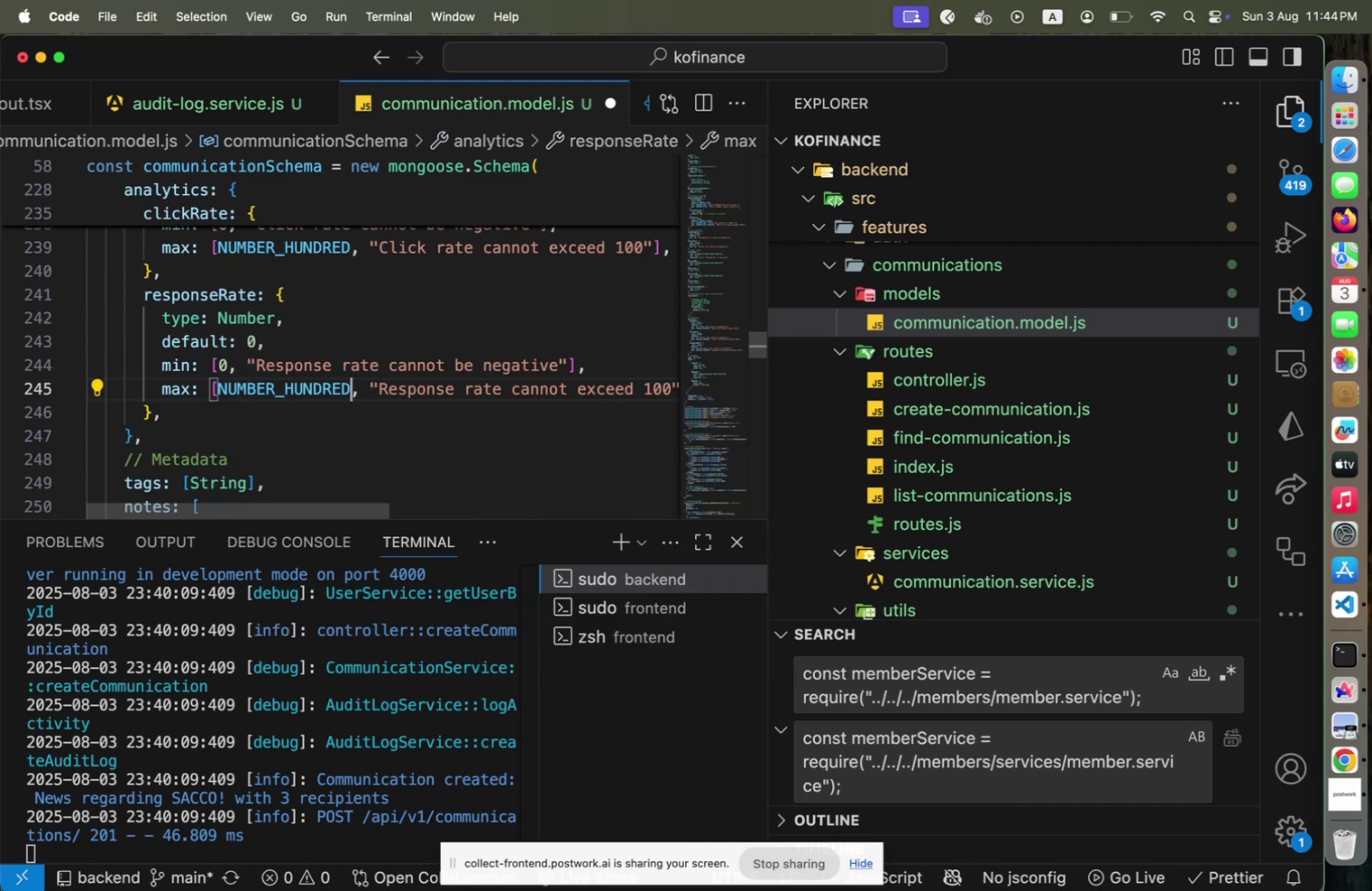 
key(ArrowUp)
 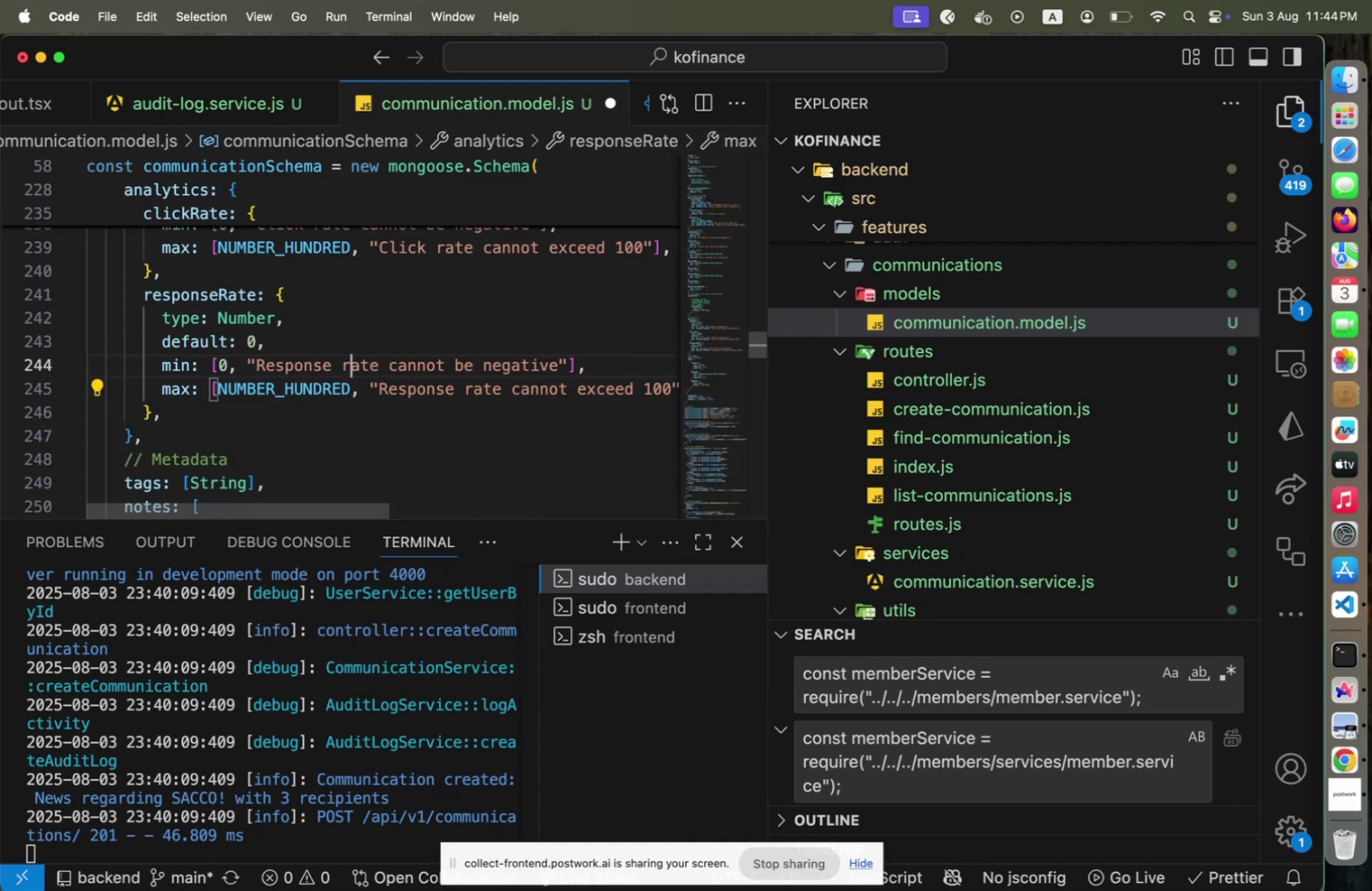 
key(ArrowDown)
 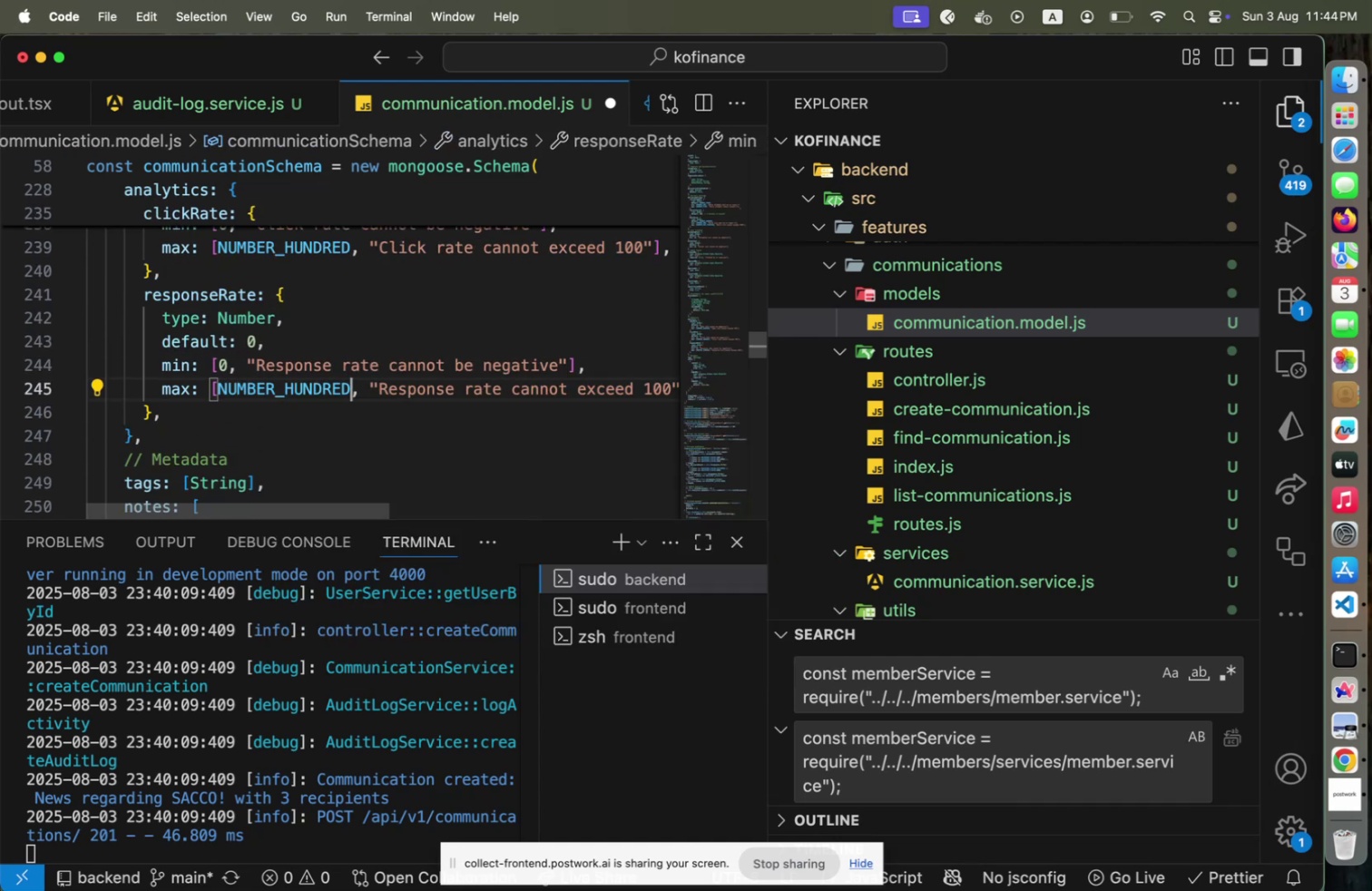 
hold_key(key=ArrowDown, duration=0.76)
 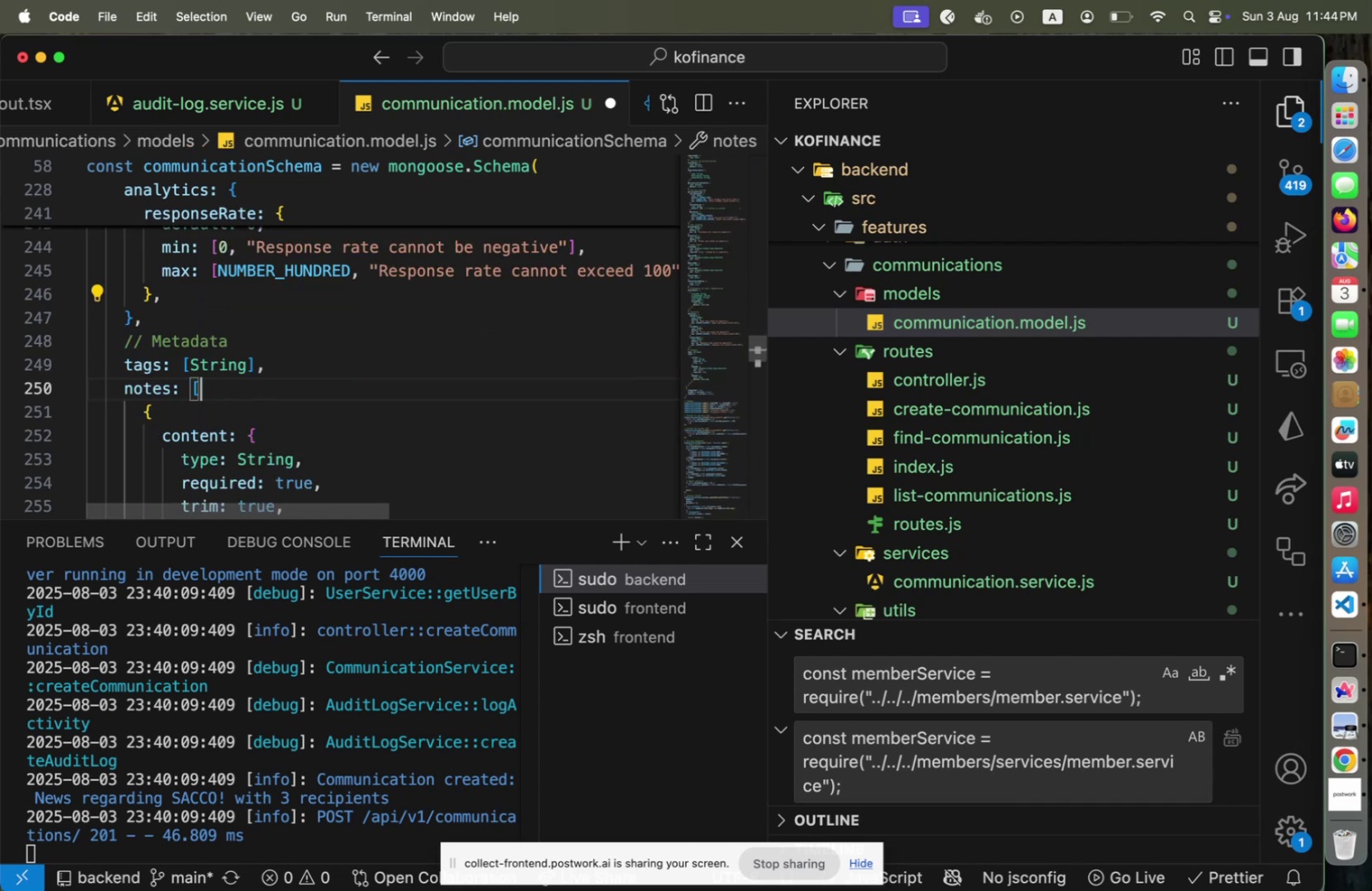 
key(ArrowDown)
 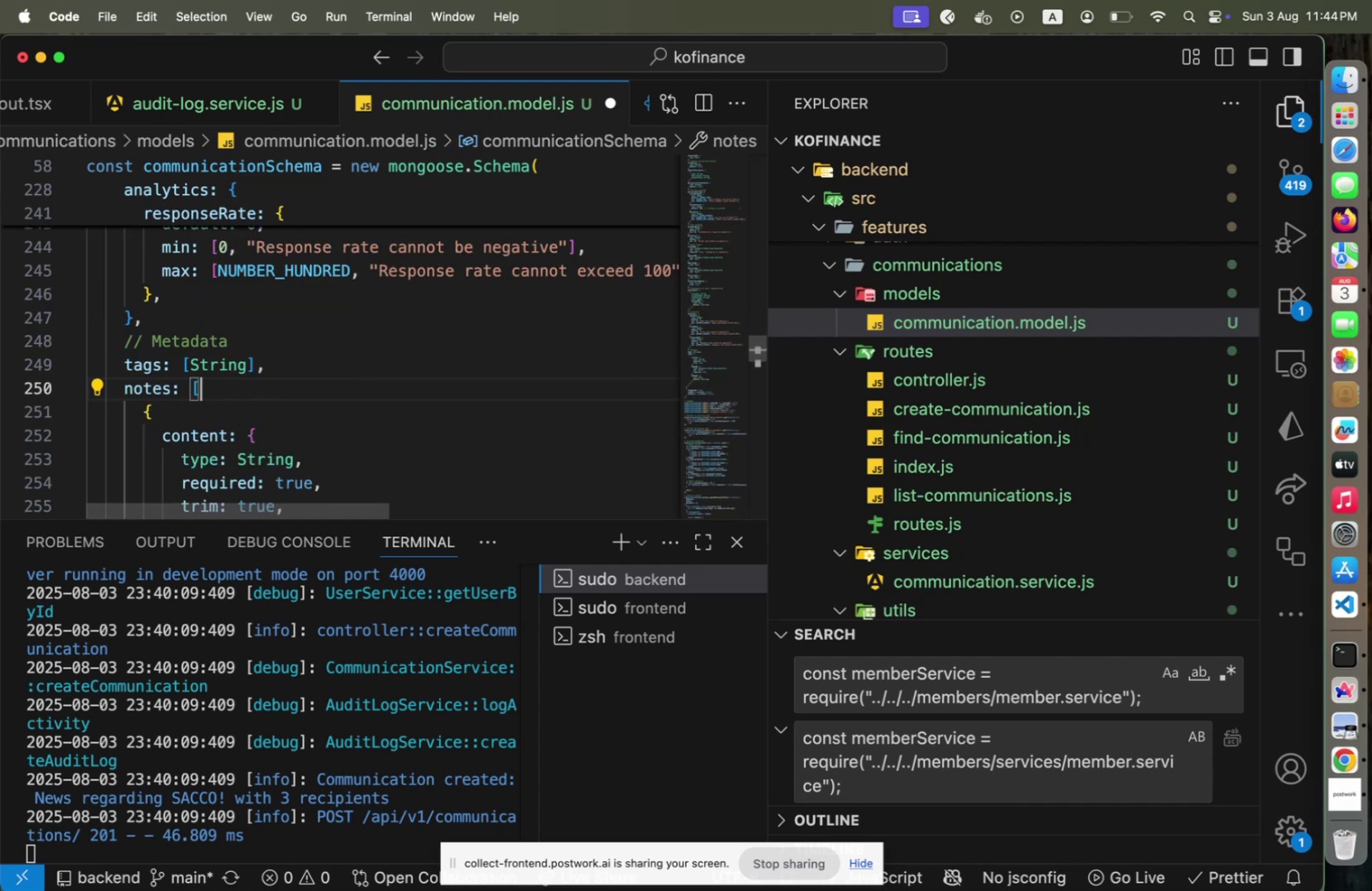 
hold_key(key=ArrowDown, duration=0.36)
 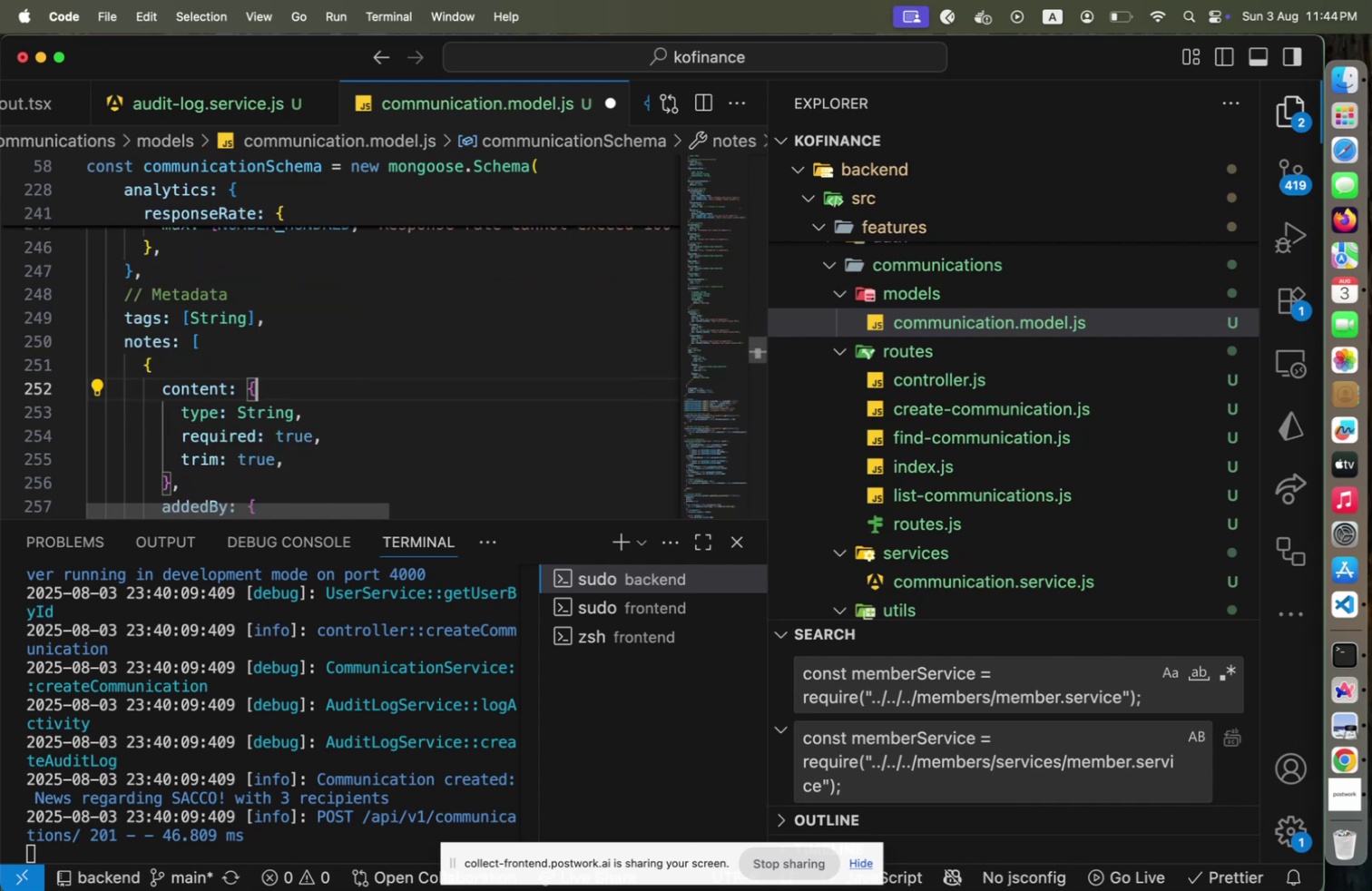 
key(ArrowDown)
 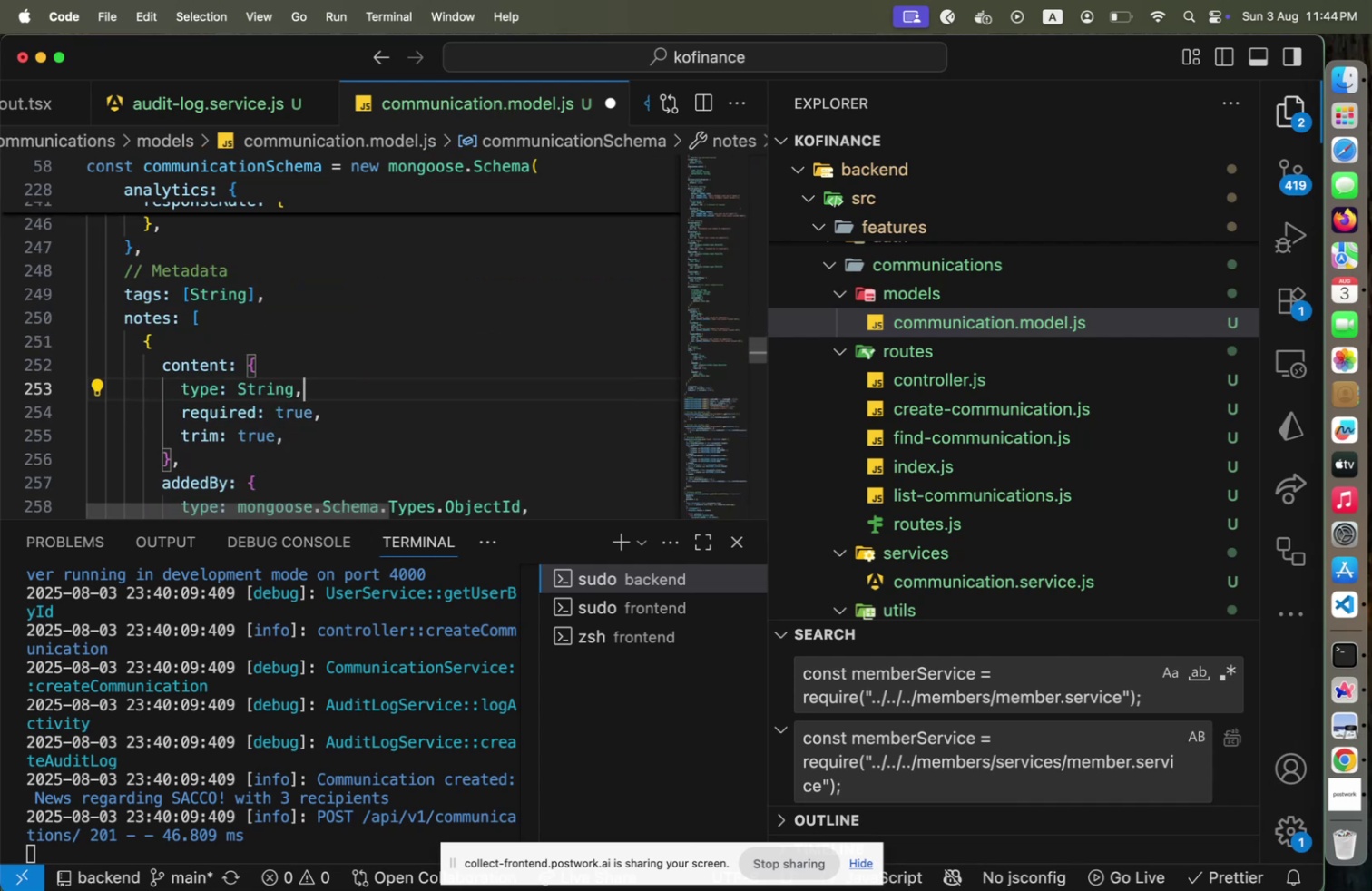 
hold_key(key=ArrowUp, duration=1.07)
 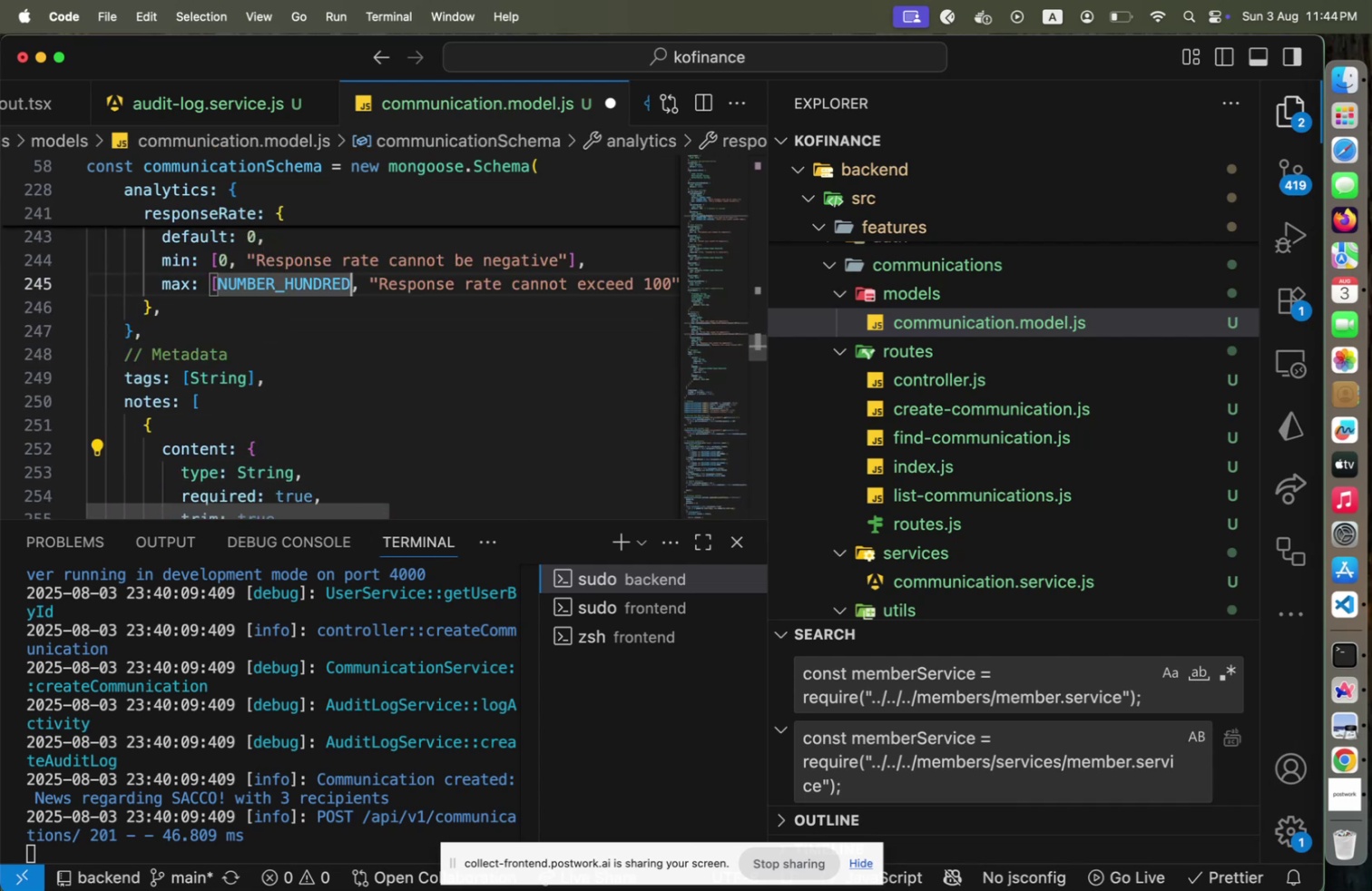 
hold_key(key=ArrowUp, duration=1.58)
 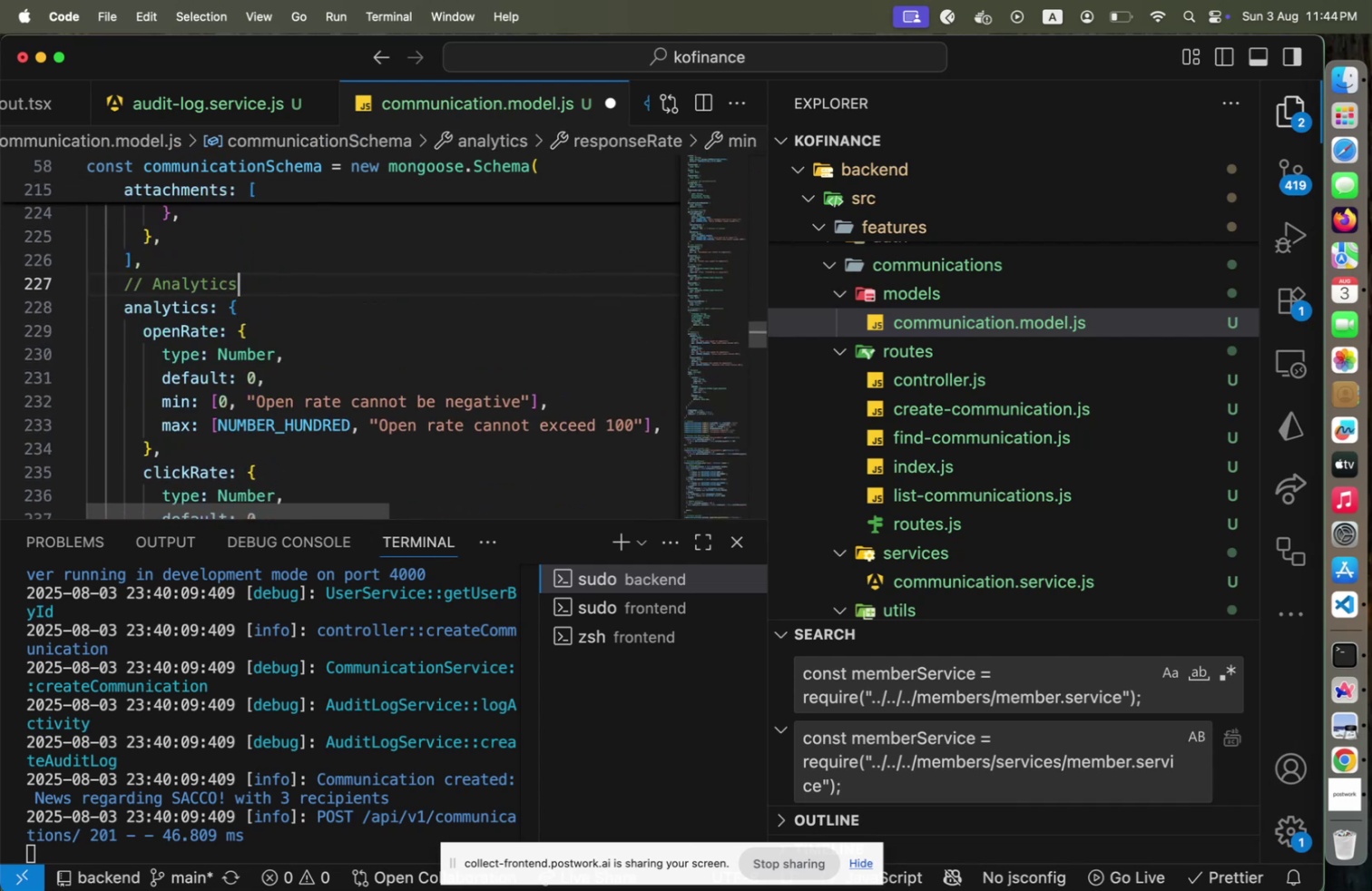 
hold_key(key=ArrowUp, duration=1.1)
 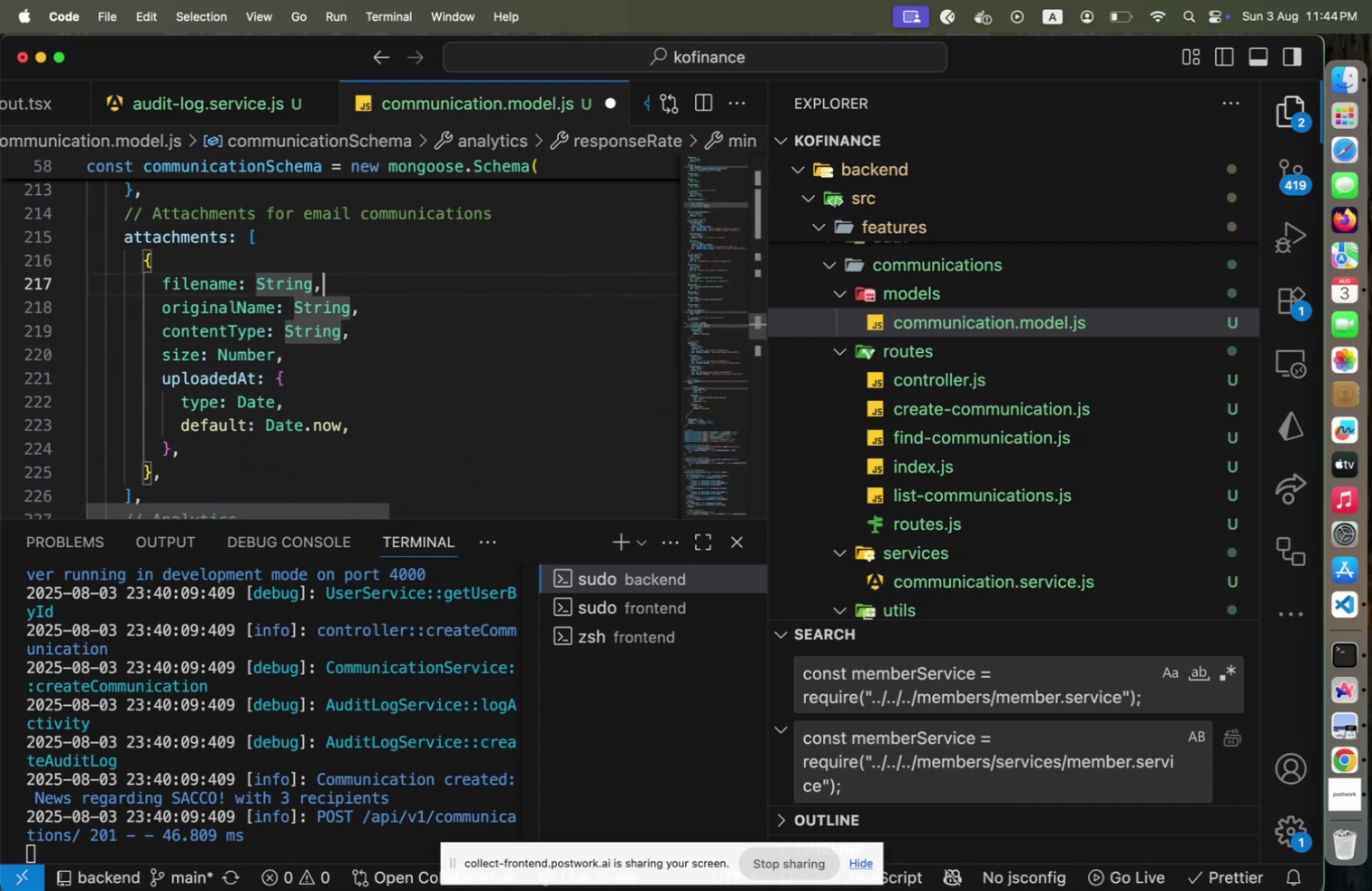 
hold_key(key=ArrowUp, duration=1.01)
 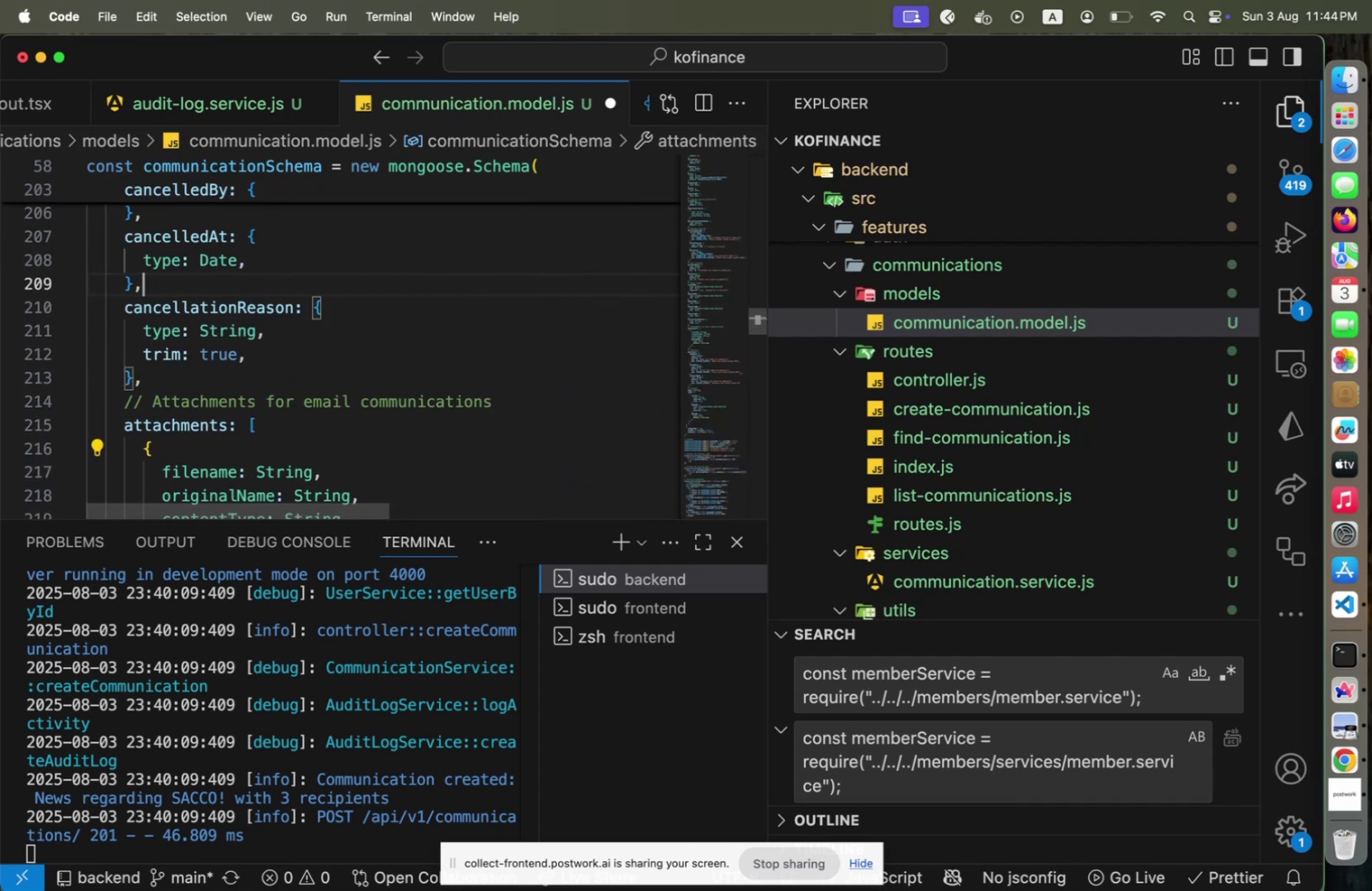 
hold_key(key=ArrowUp, duration=1.5)
 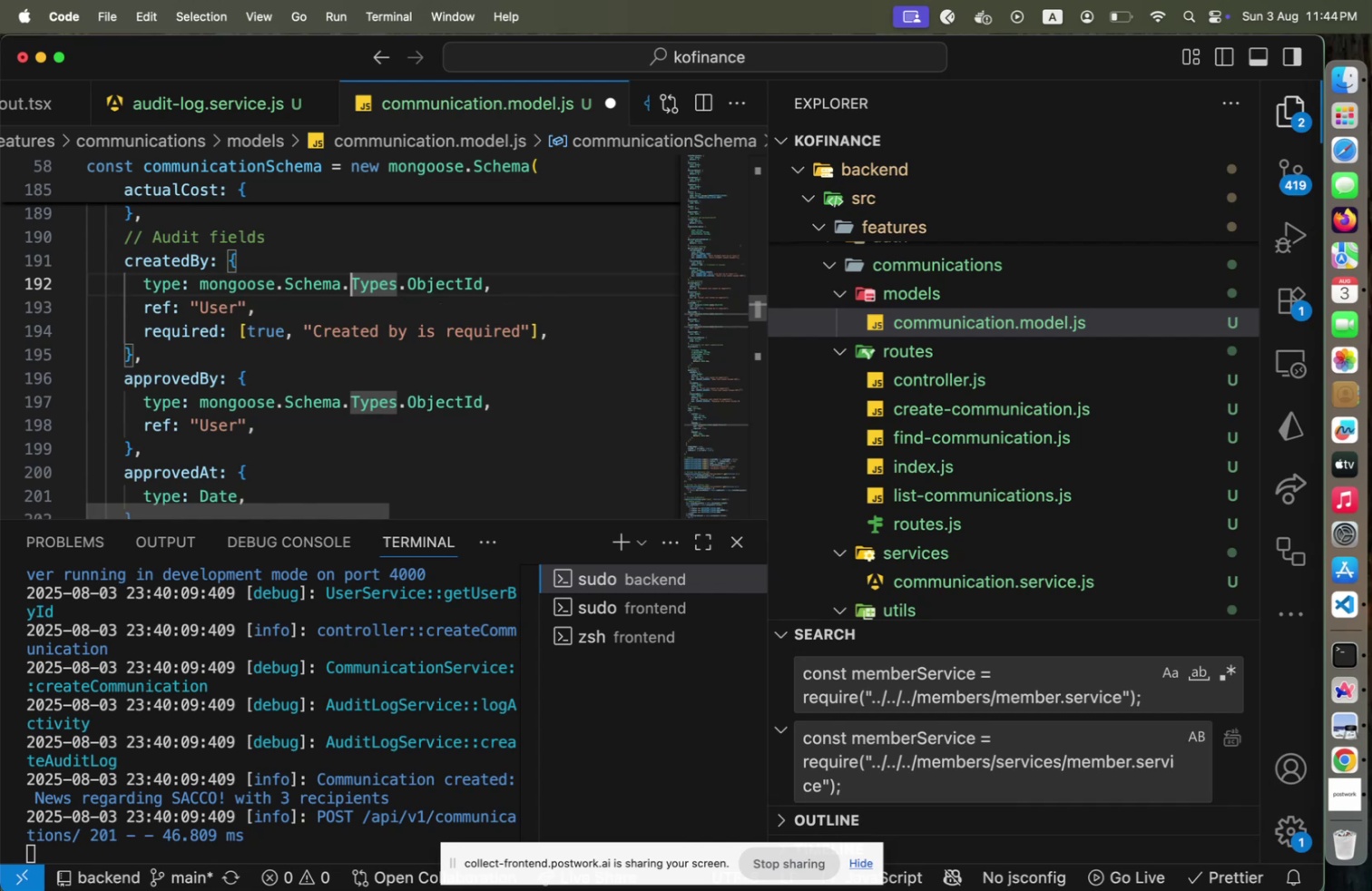 
hold_key(key=ArrowUp, duration=0.4)
 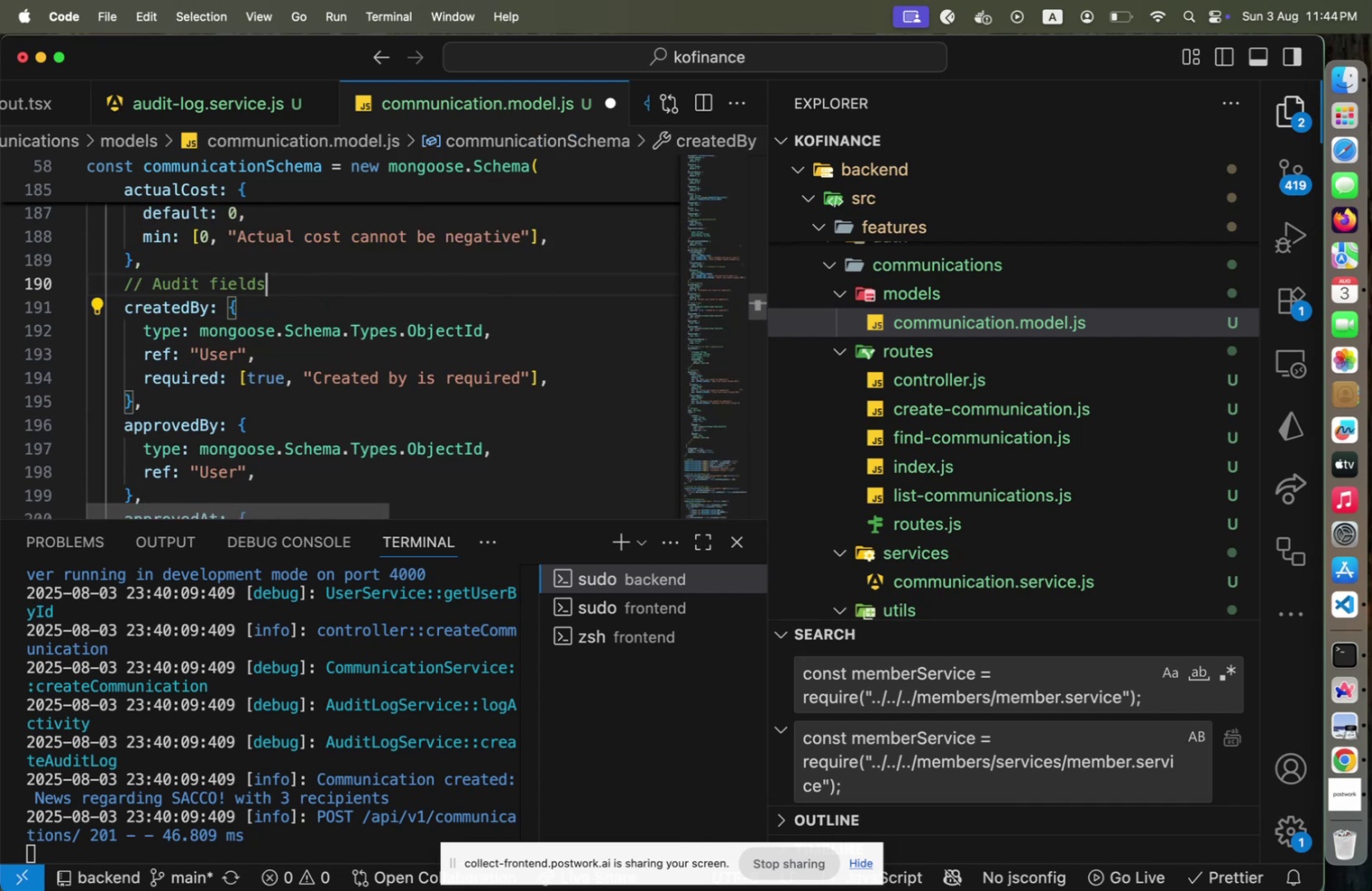 
key(Shift+ShiftLeft)
 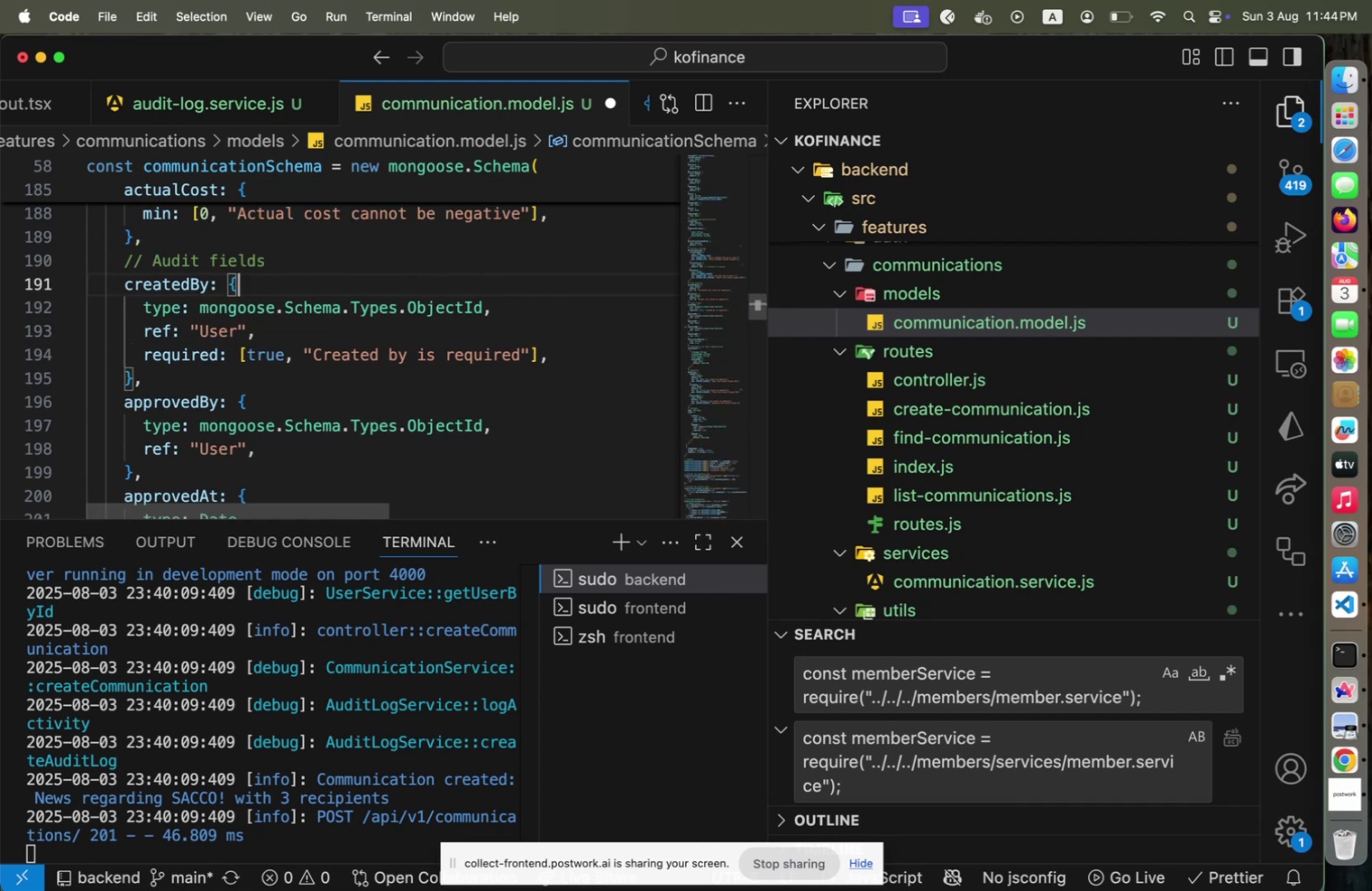 
hold_key(key=ArrowUp, duration=1.5)
 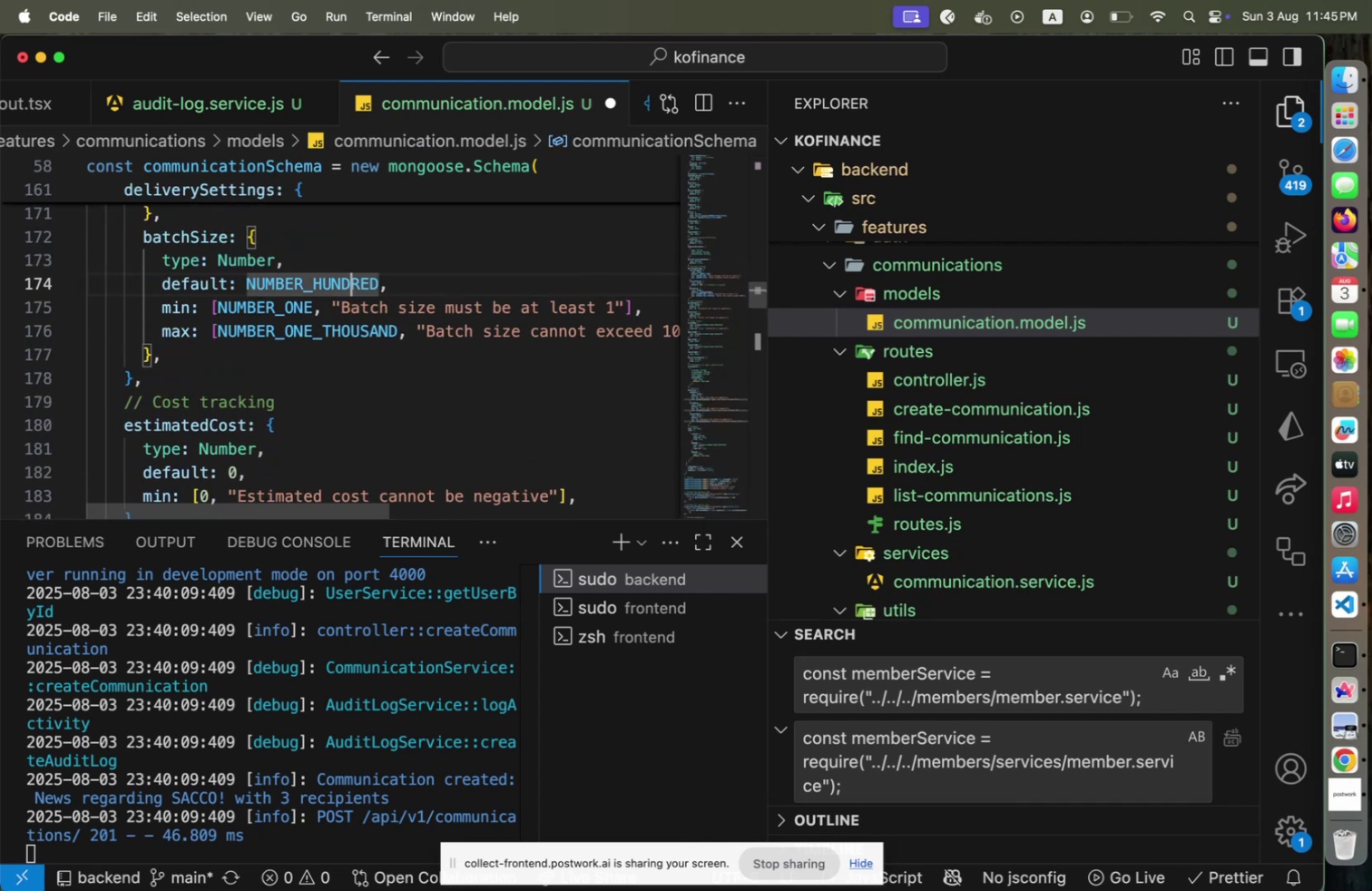 
hold_key(key=ArrowUp, duration=0.38)
 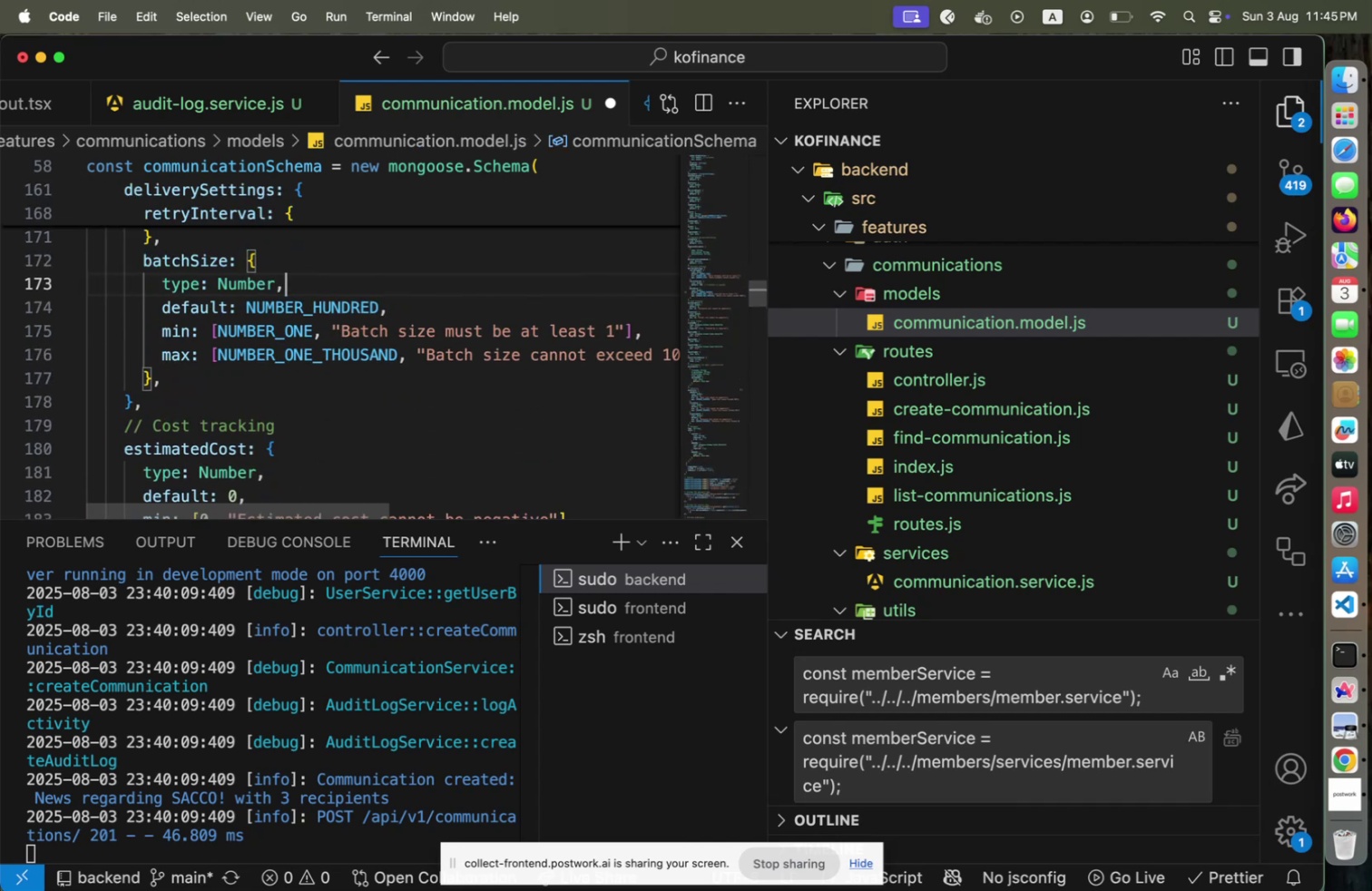 
hold_key(key=ArrowUp, duration=0.8)
 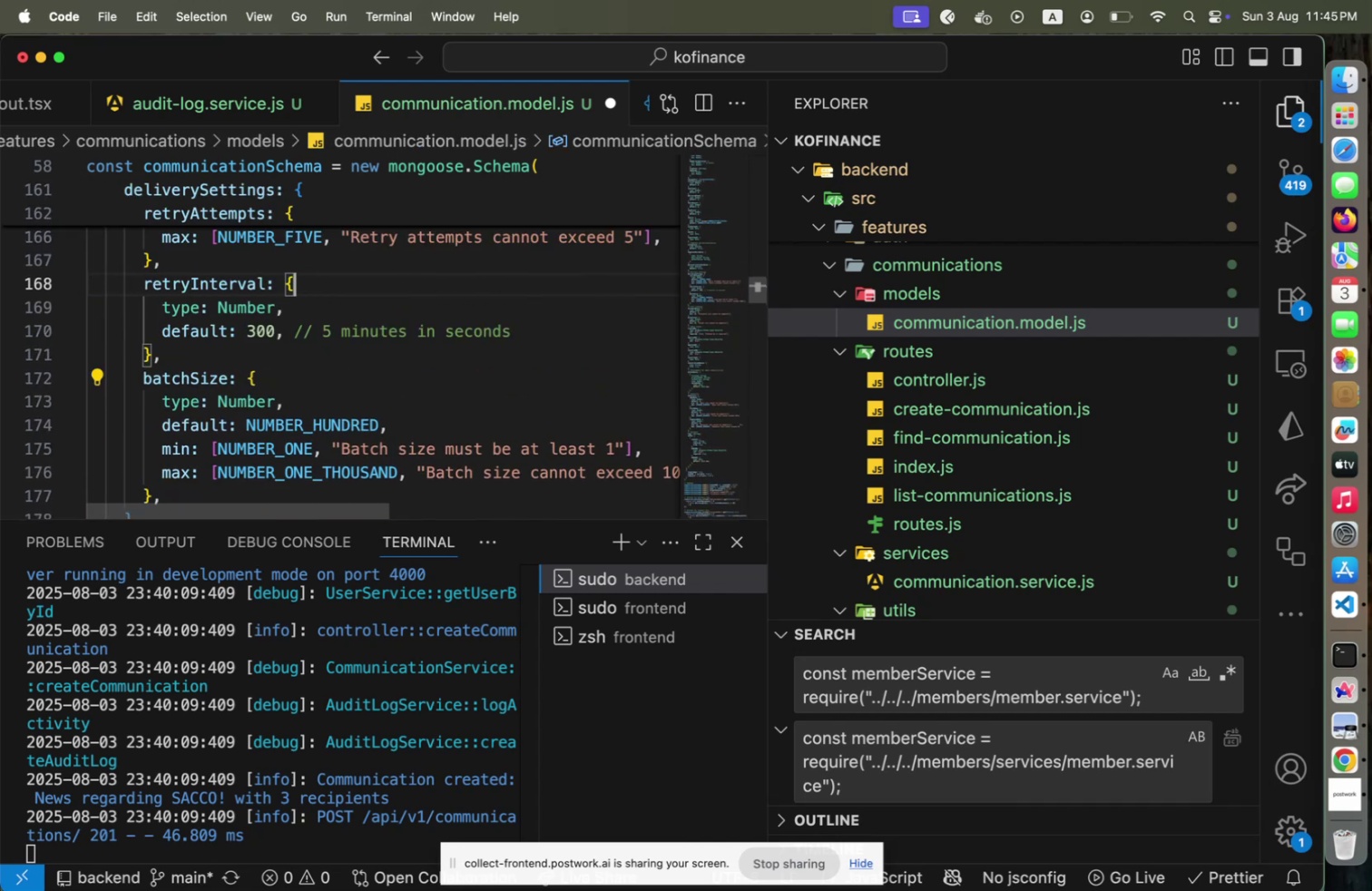 
hold_key(key=ArrowUp, duration=0.35)
 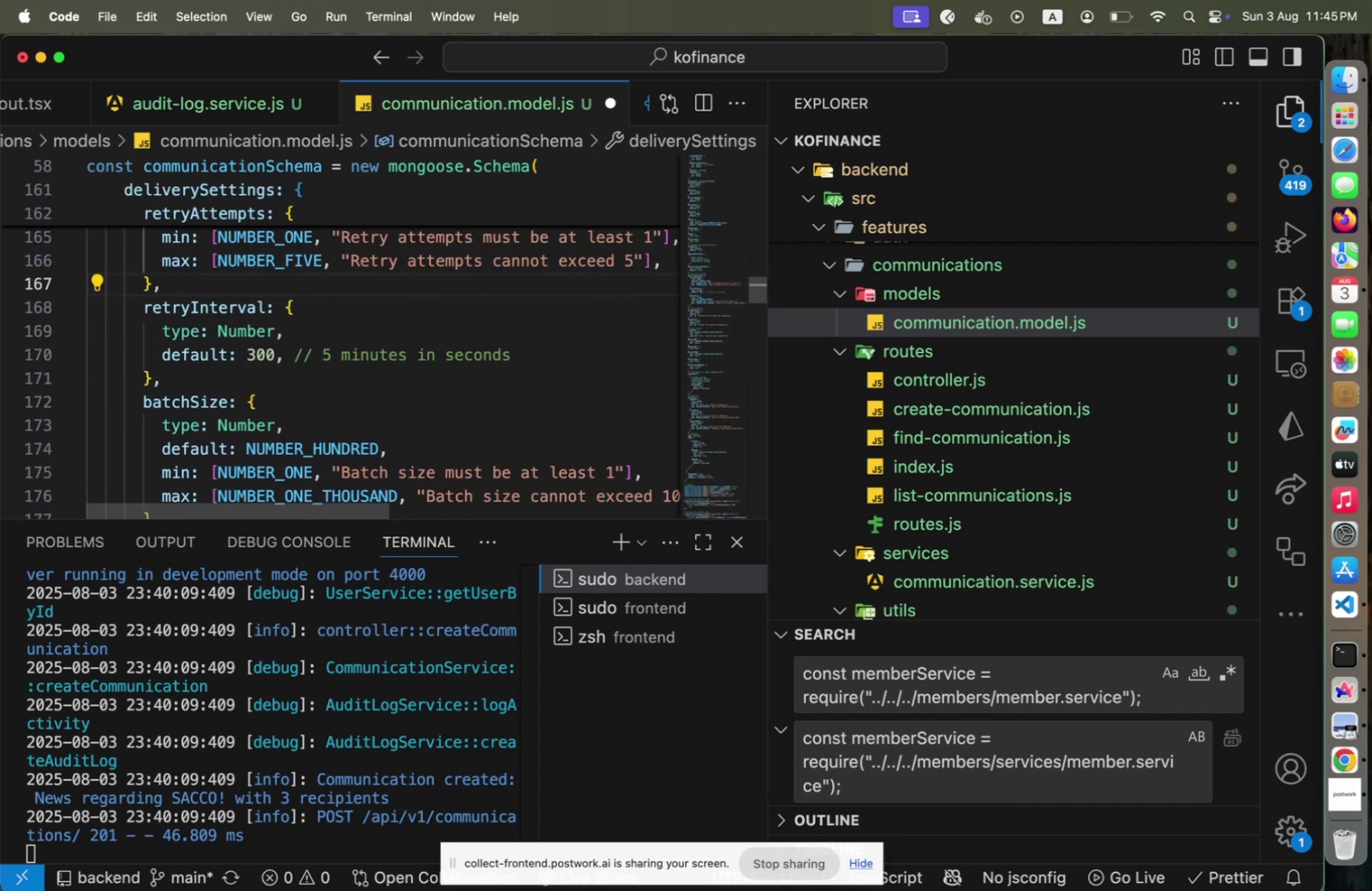 
hold_key(key=ArrowUp, duration=0.77)
 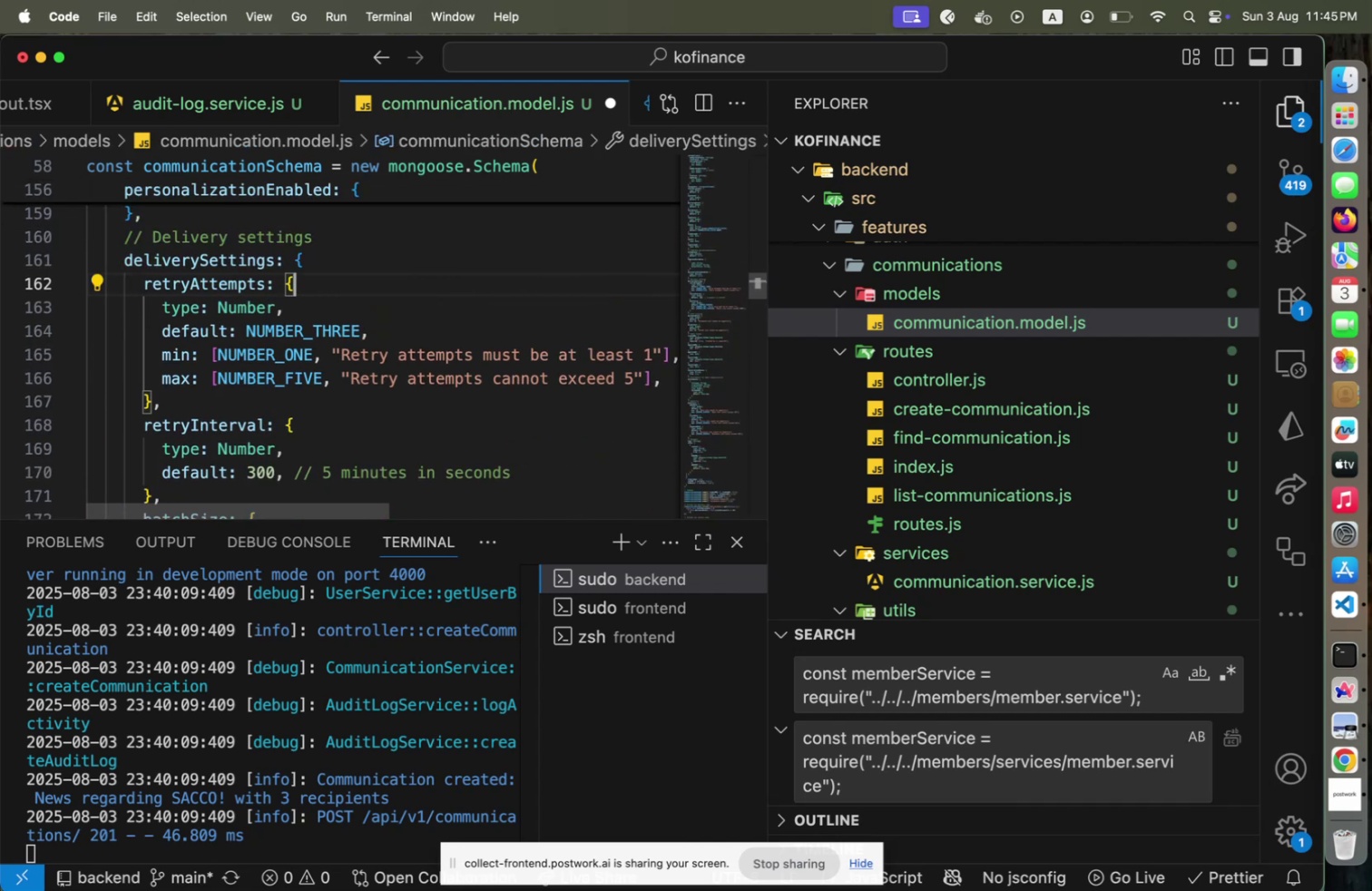 
hold_key(key=ArrowUp, duration=0.68)
 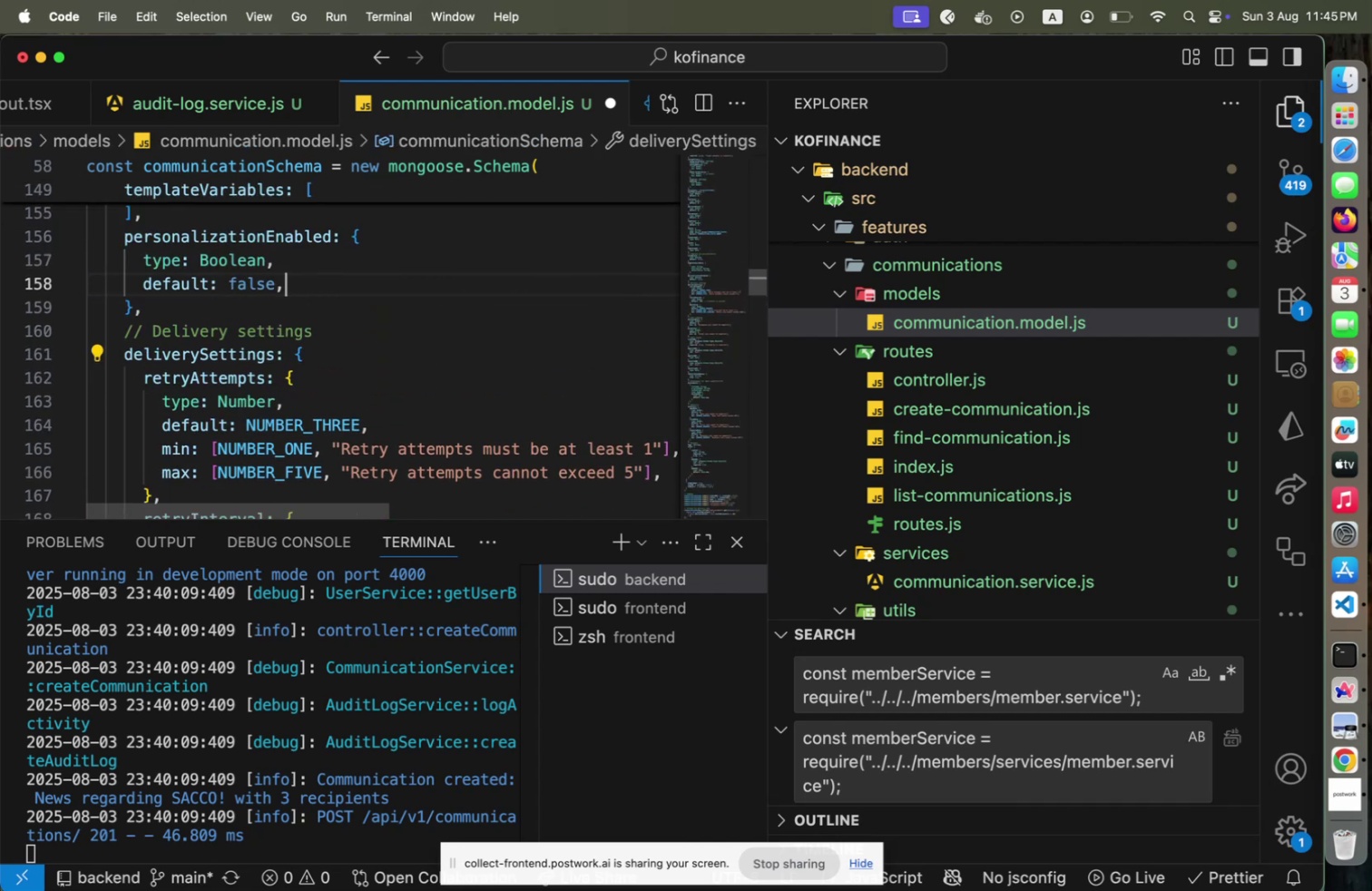 
hold_key(key=ArrowUp, duration=1.5)
 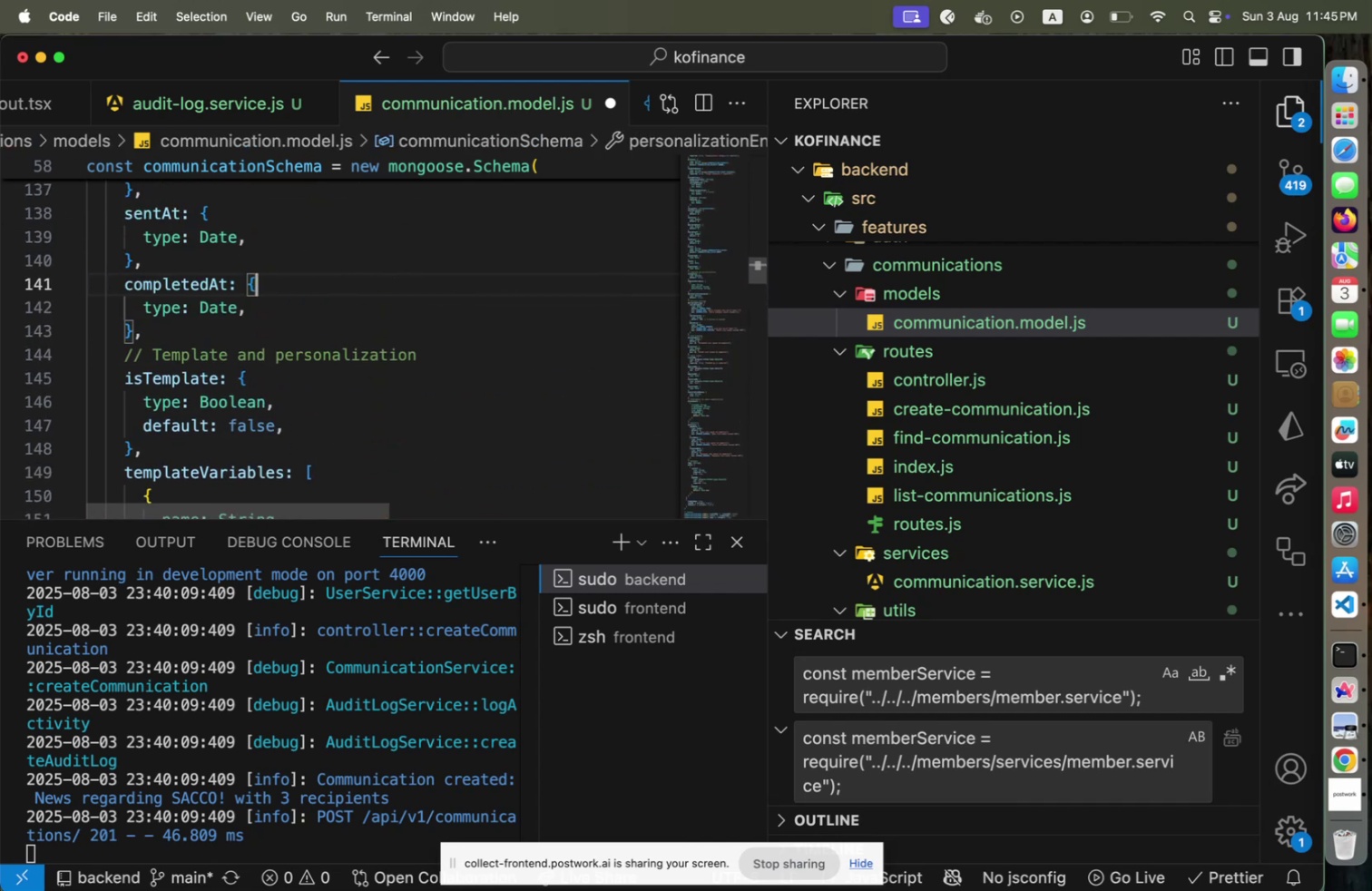 
hold_key(key=ArrowUp, duration=0.41)
 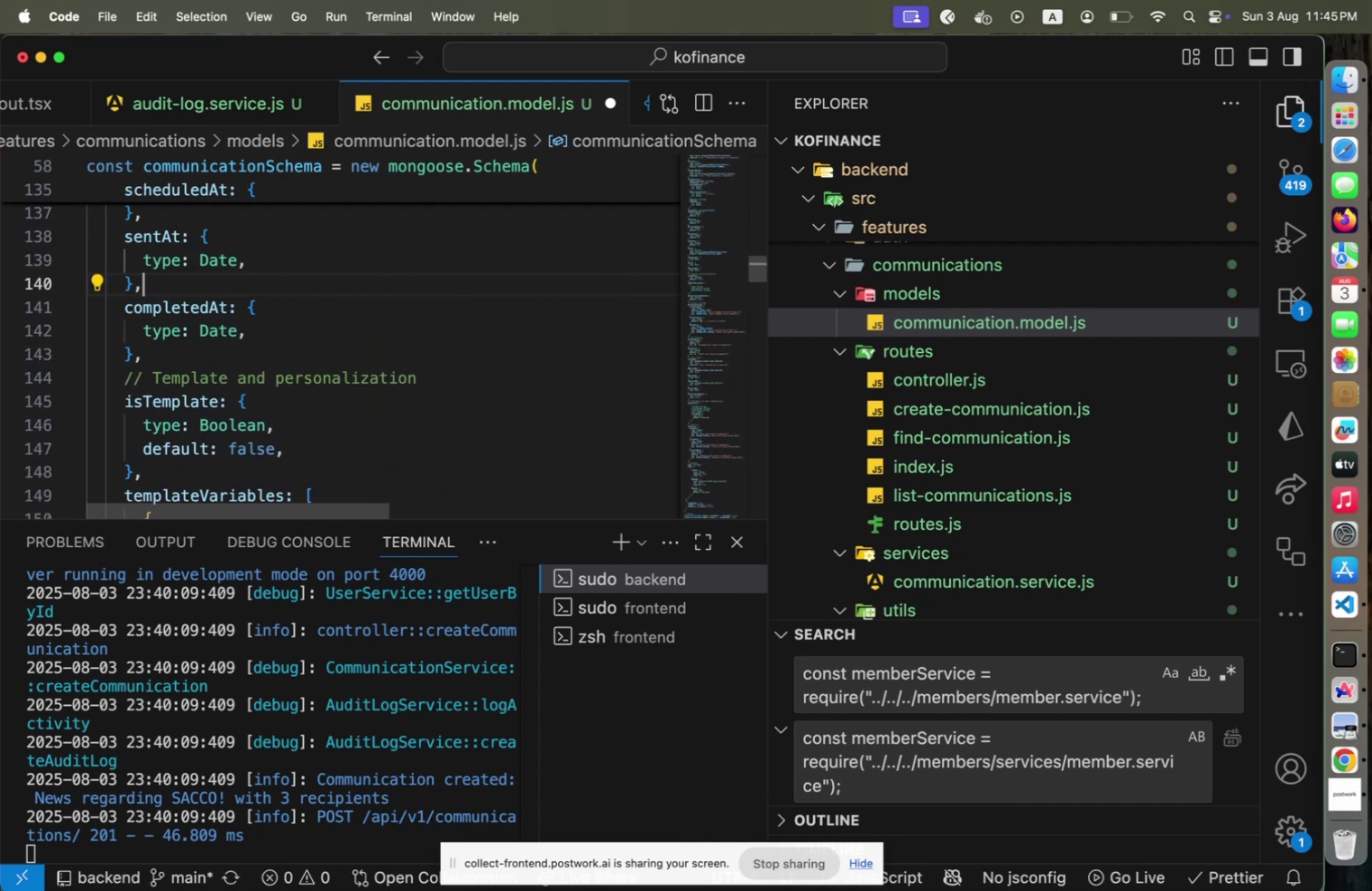 
key(ArrowUp)
 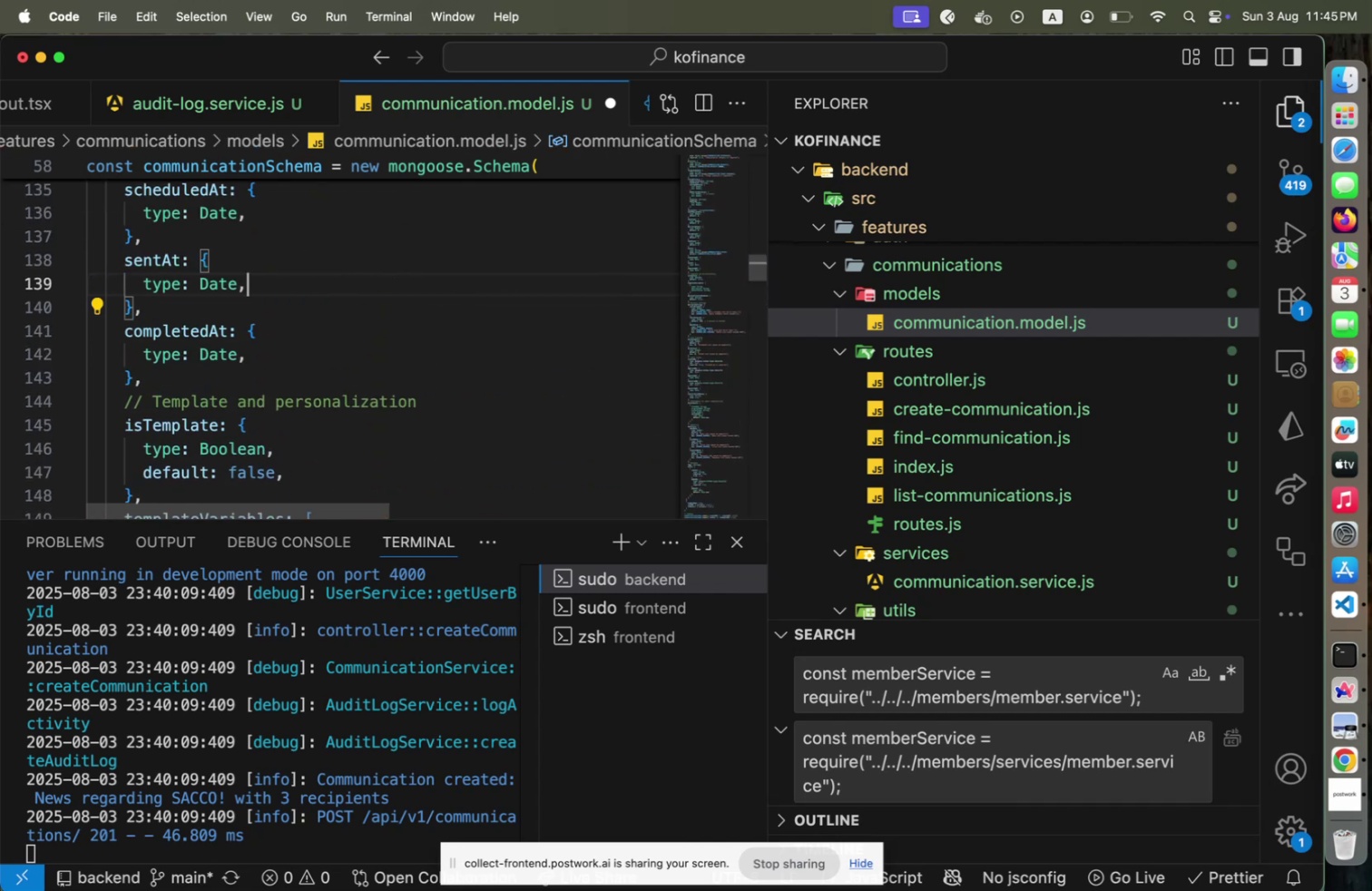 
key(ArrowUp)
 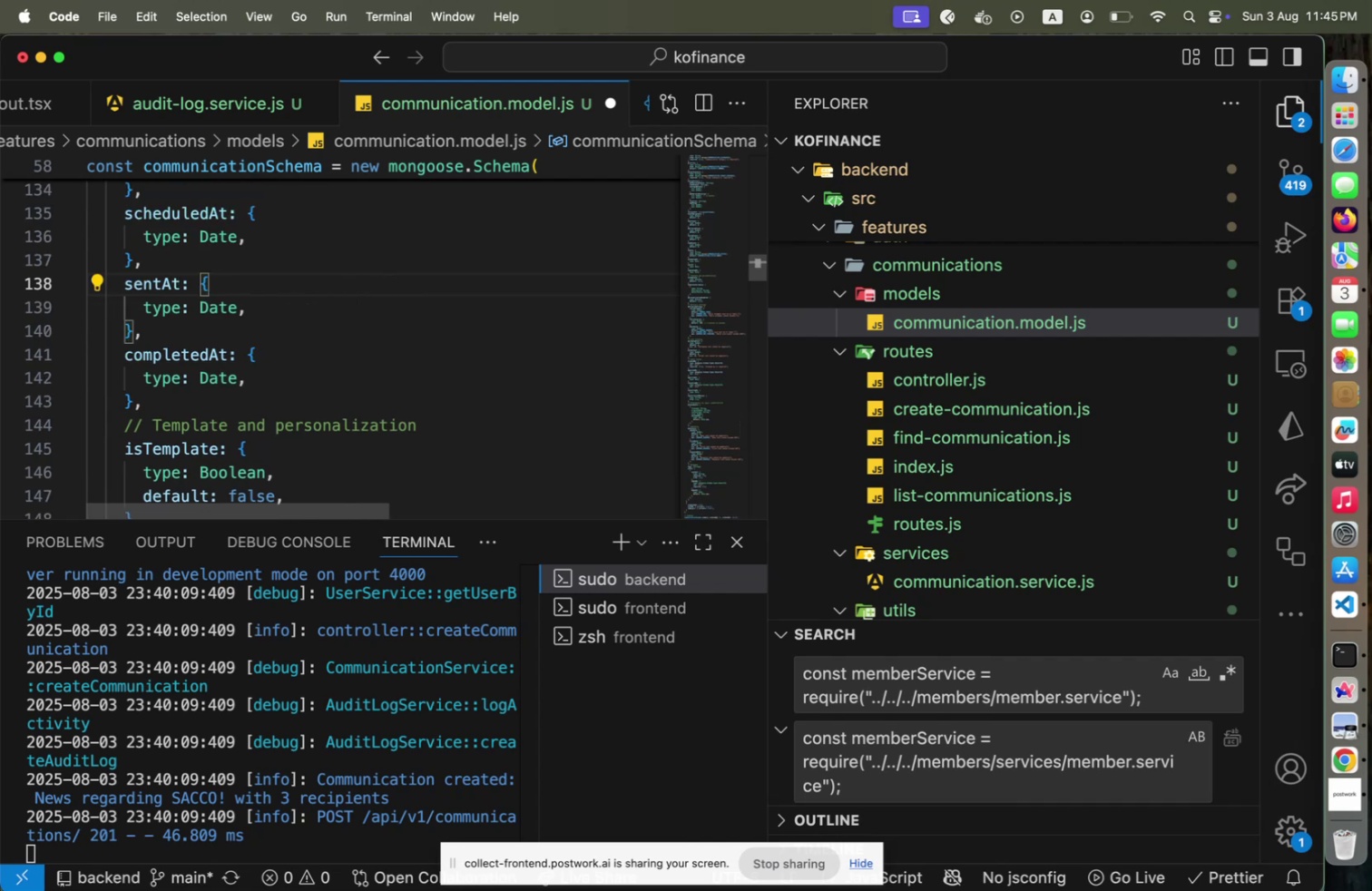 
hold_key(key=ArrowUp, duration=1.09)
 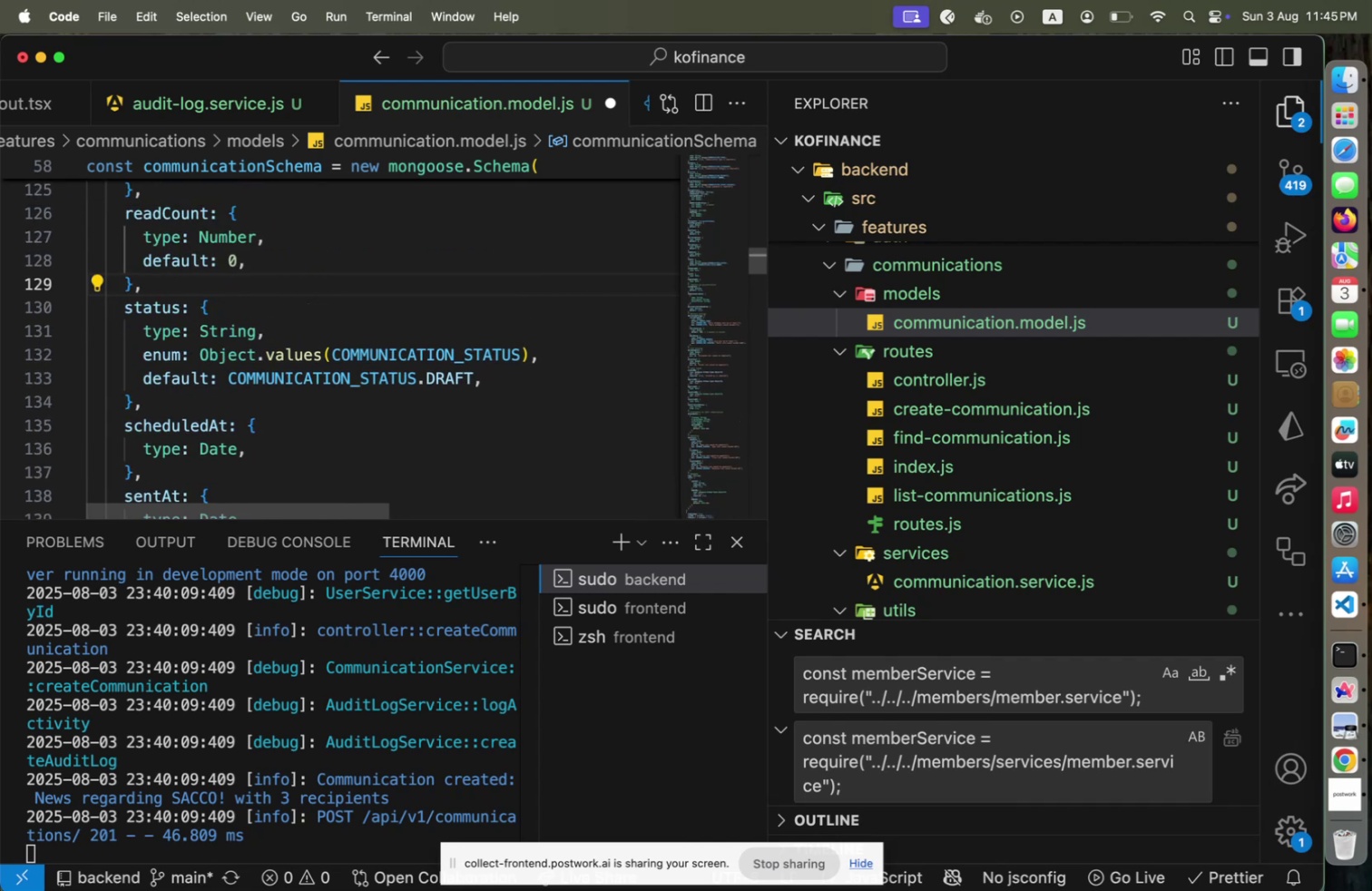 
hold_key(key=ArrowUp, duration=0.91)
 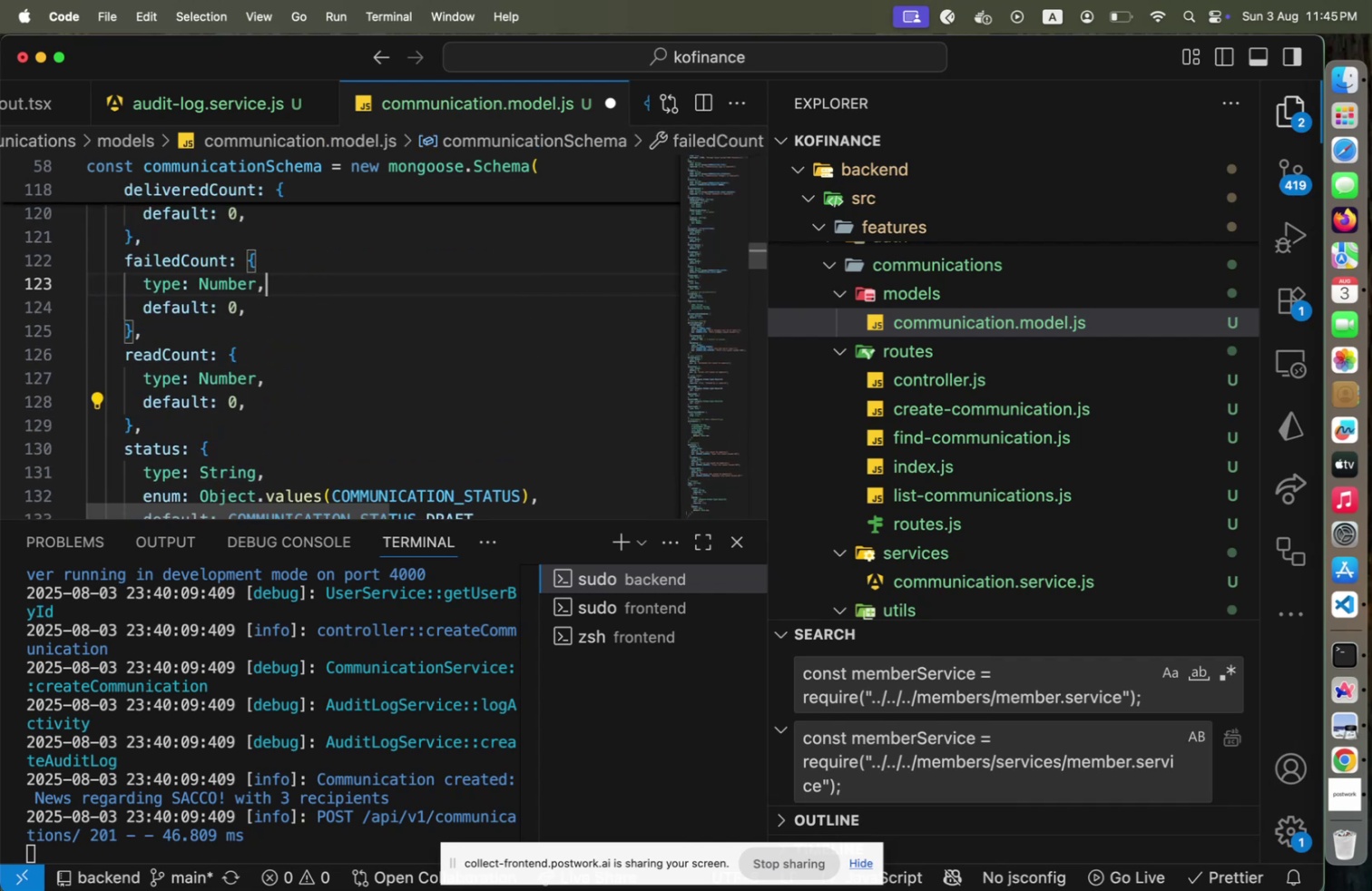 
hold_key(key=ArrowUp, duration=0.84)
 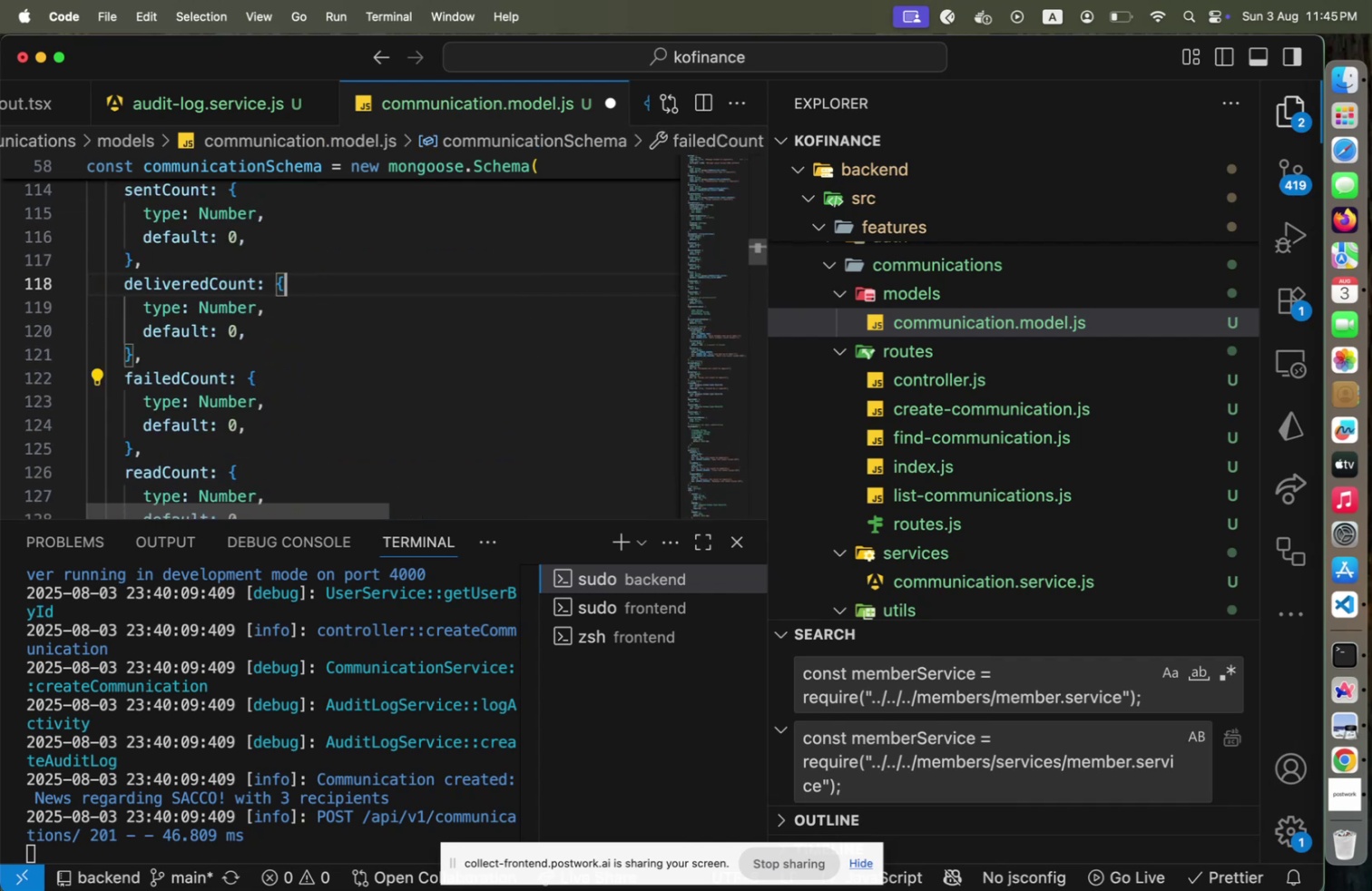 
hold_key(key=ArrowUp, duration=1.5)
 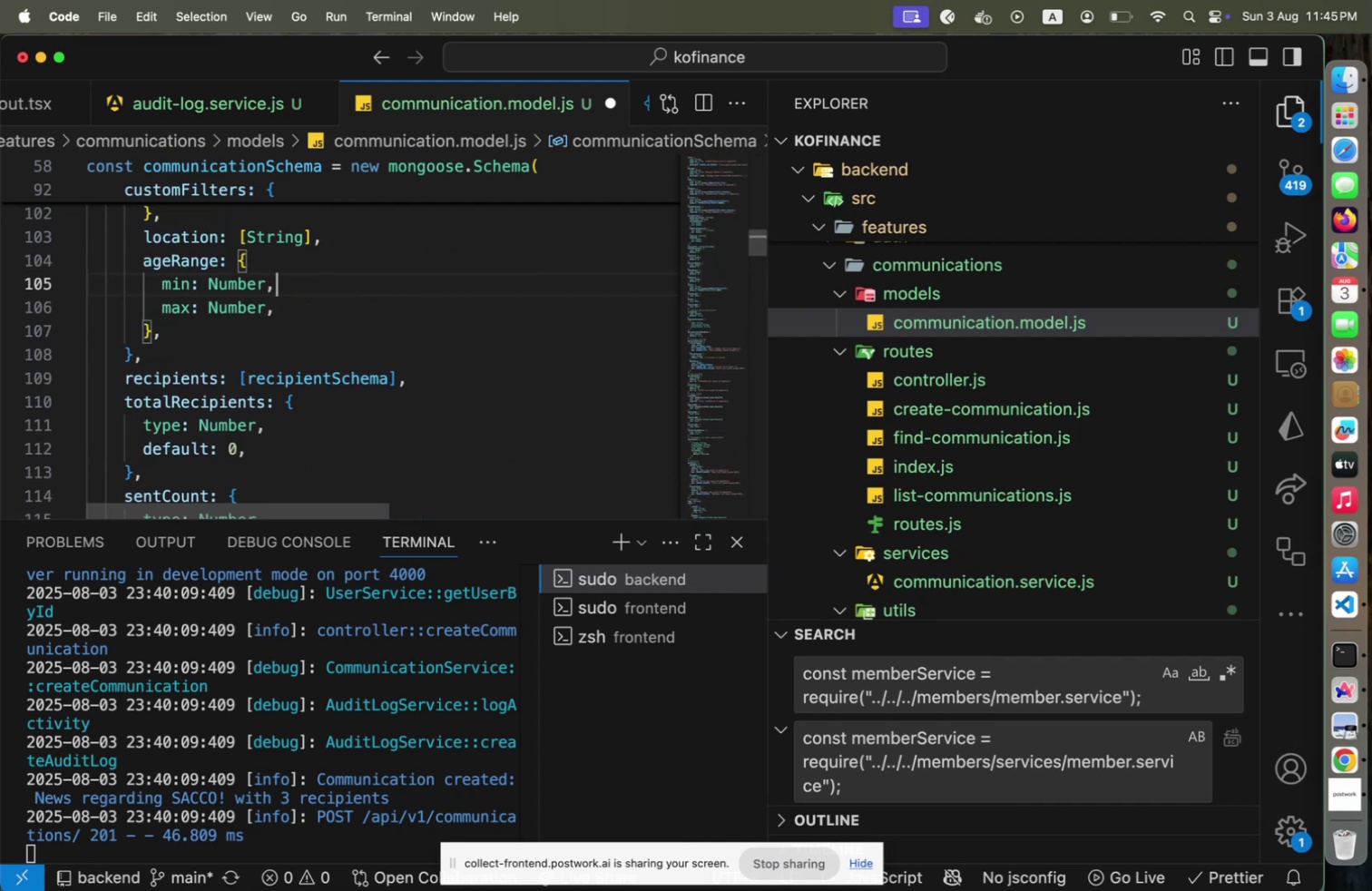 
key(ArrowUp)
 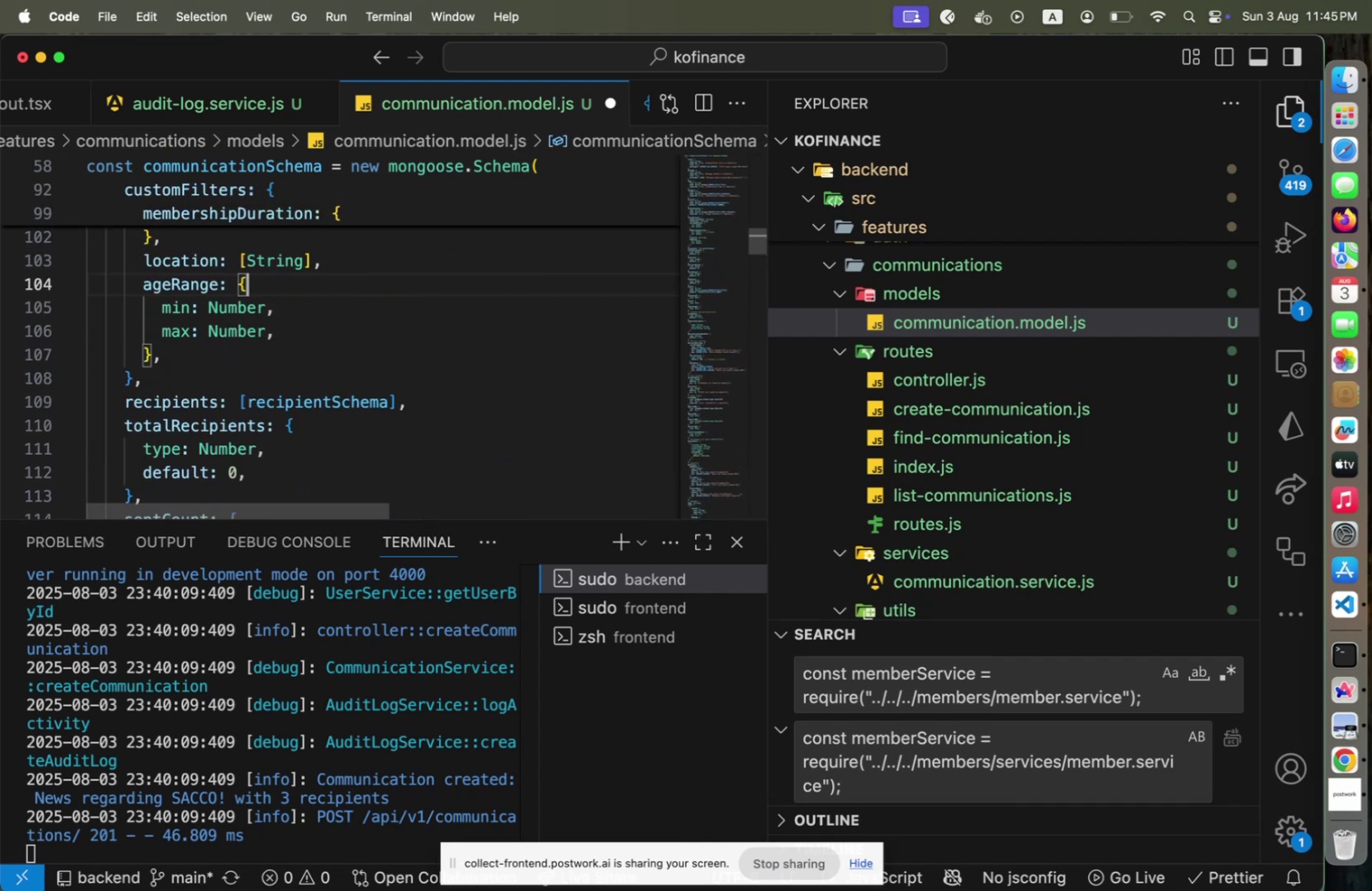 
key(ArrowUp)
 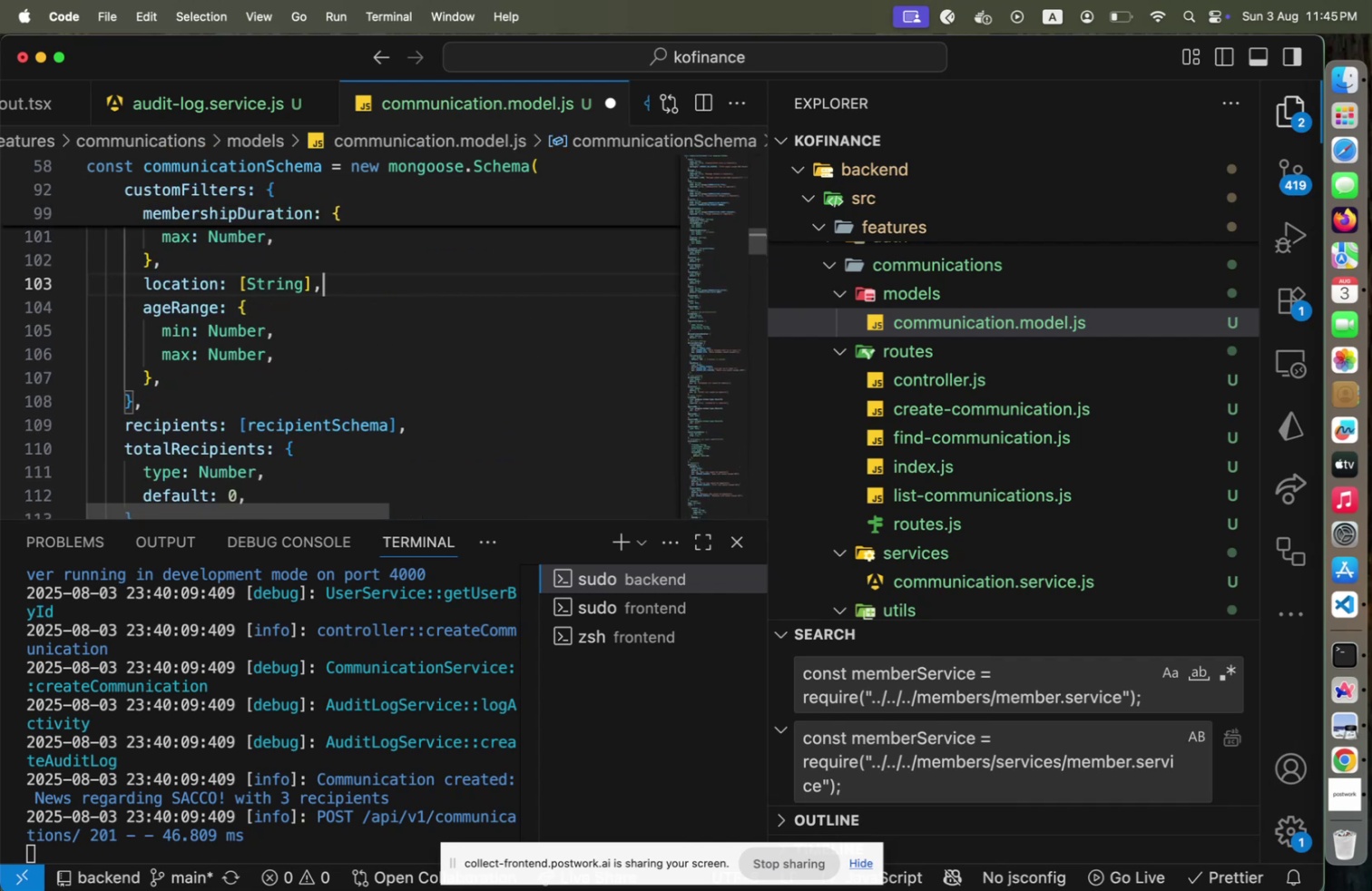 
key(ArrowUp)
 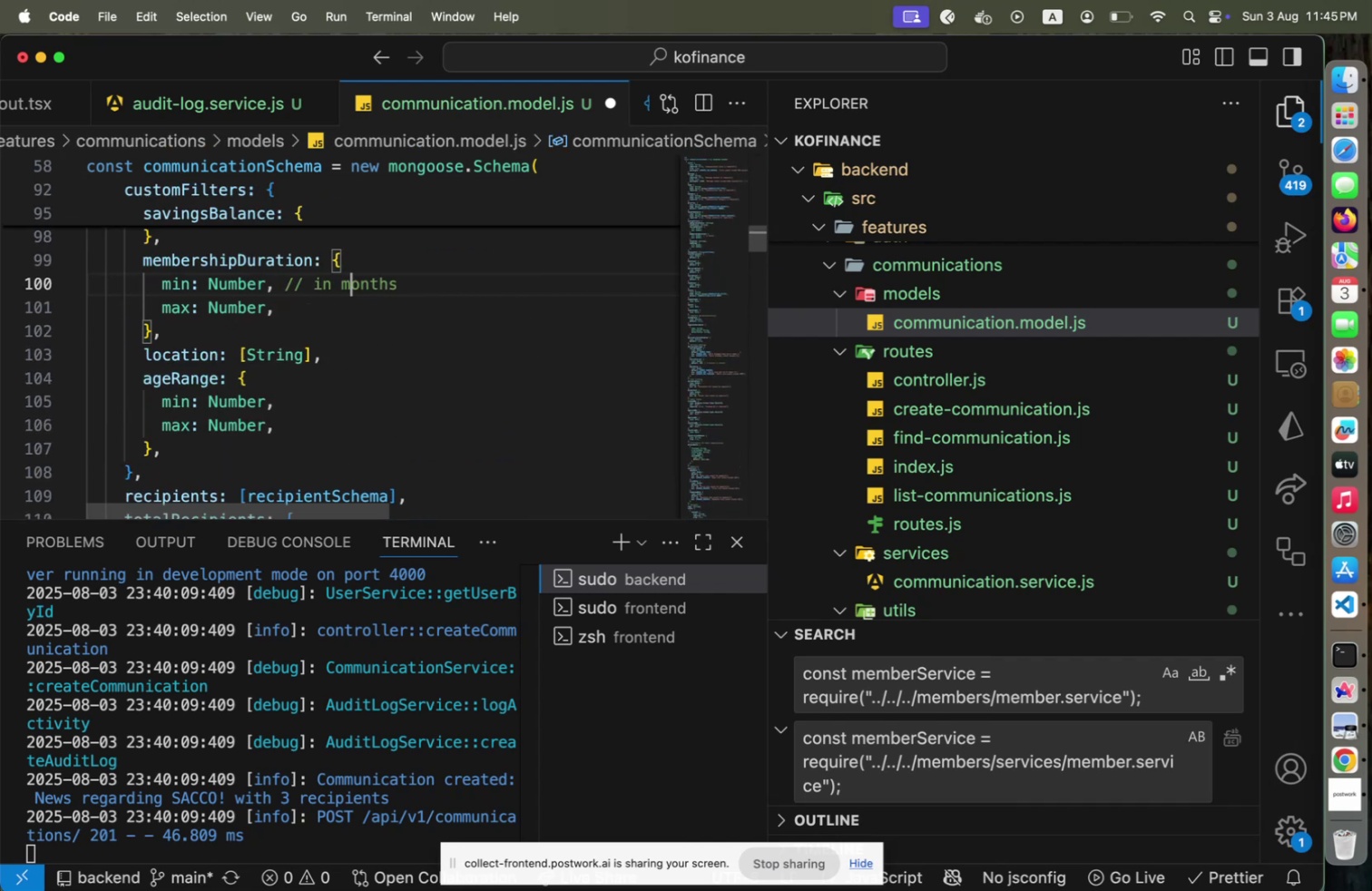 
hold_key(key=ArrowUp, duration=1.5)
 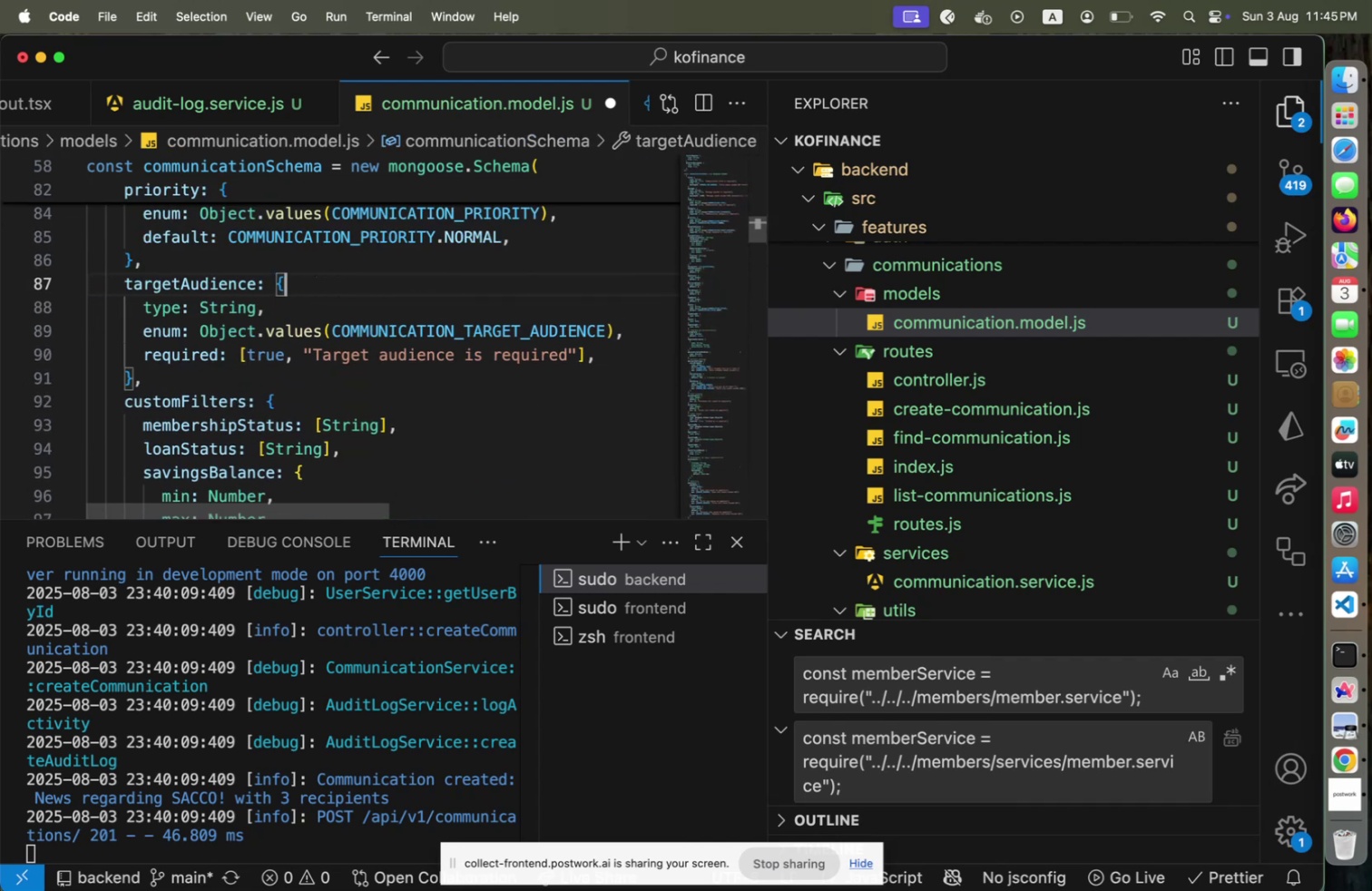 
hold_key(key=ArrowUp, duration=1.28)
 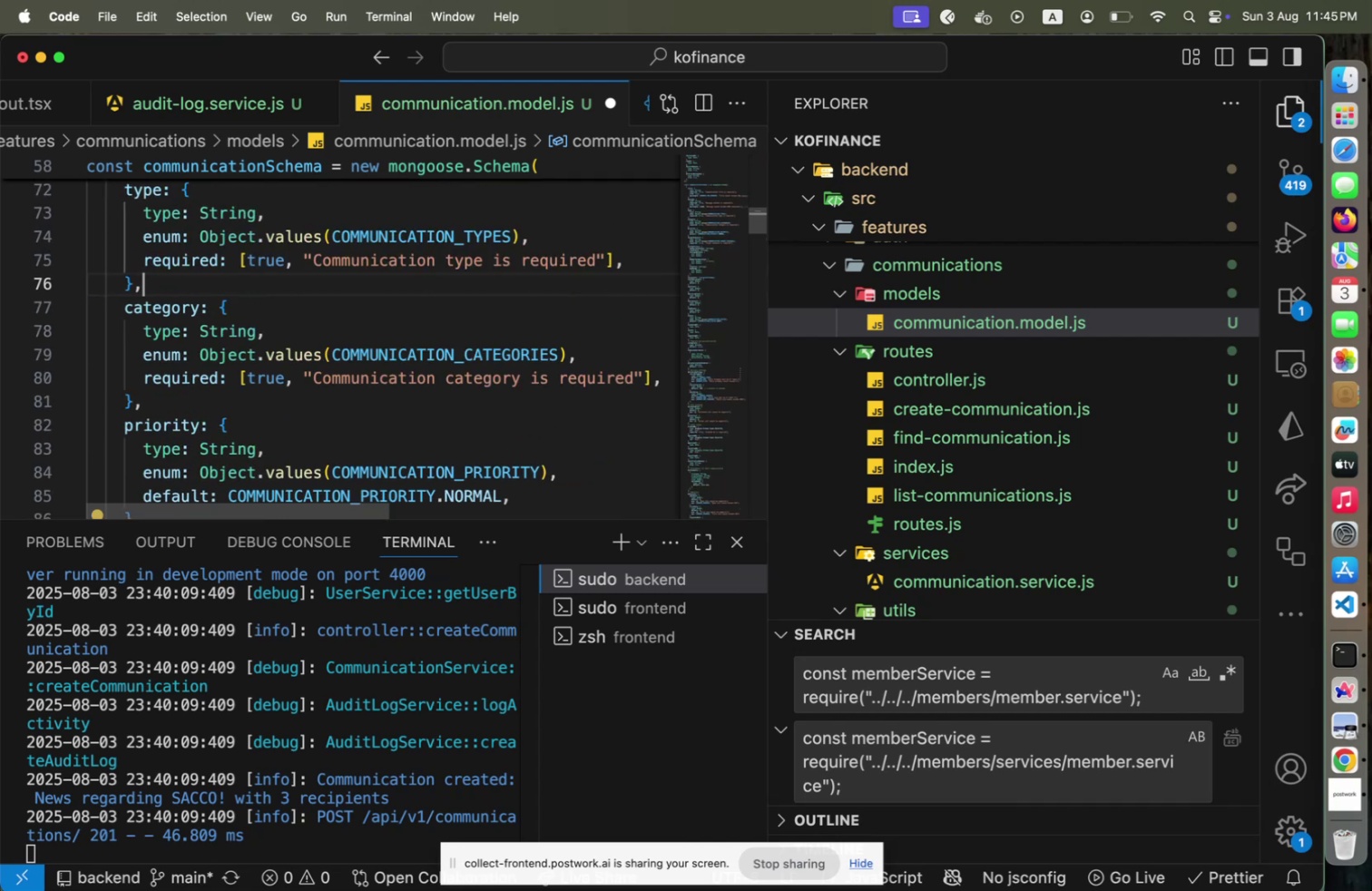 
hold_key(key=ArrowUp, duration=1.25)
 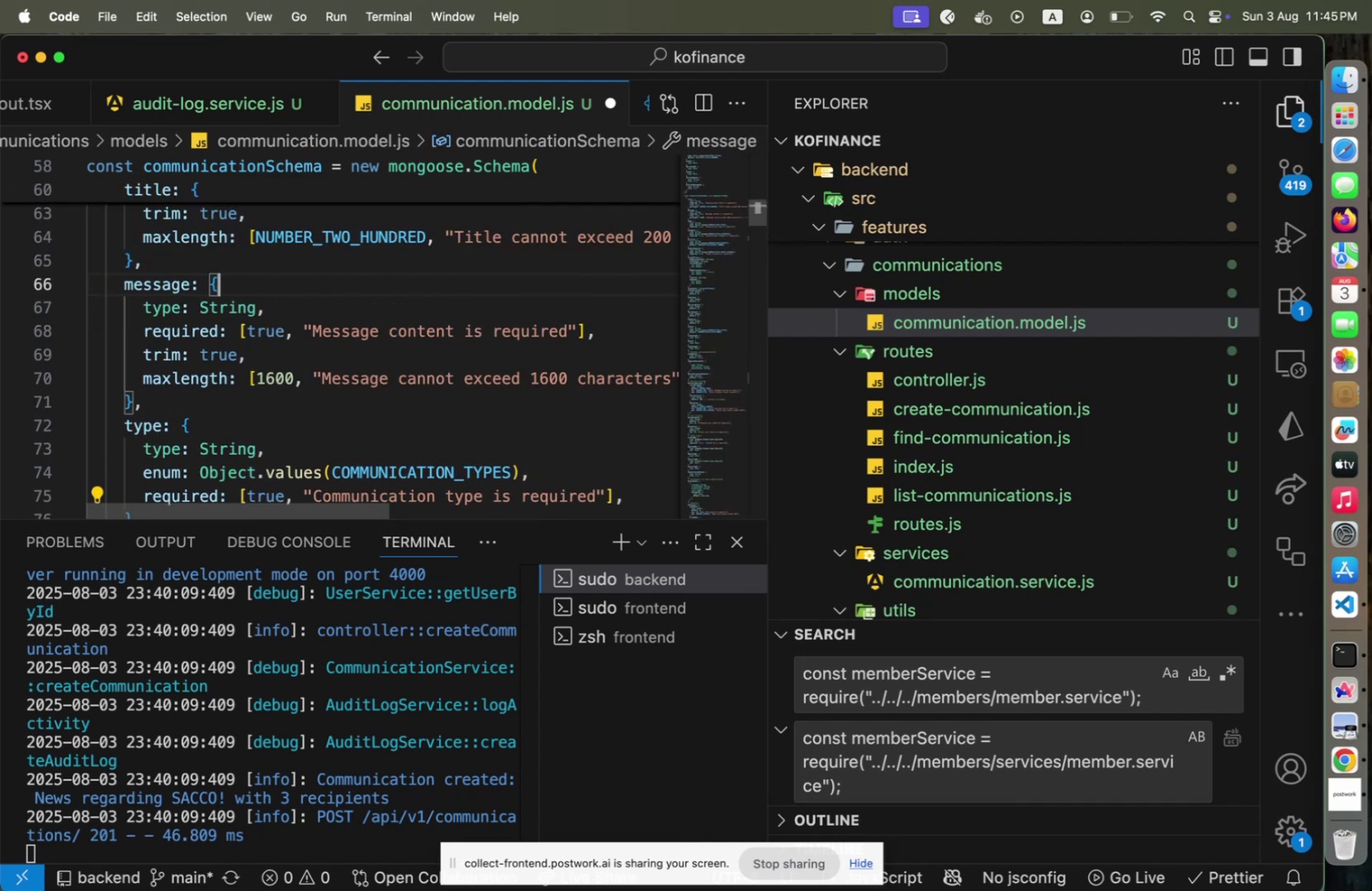 
hold_key(key=ArrowUp, duration=1.03)
 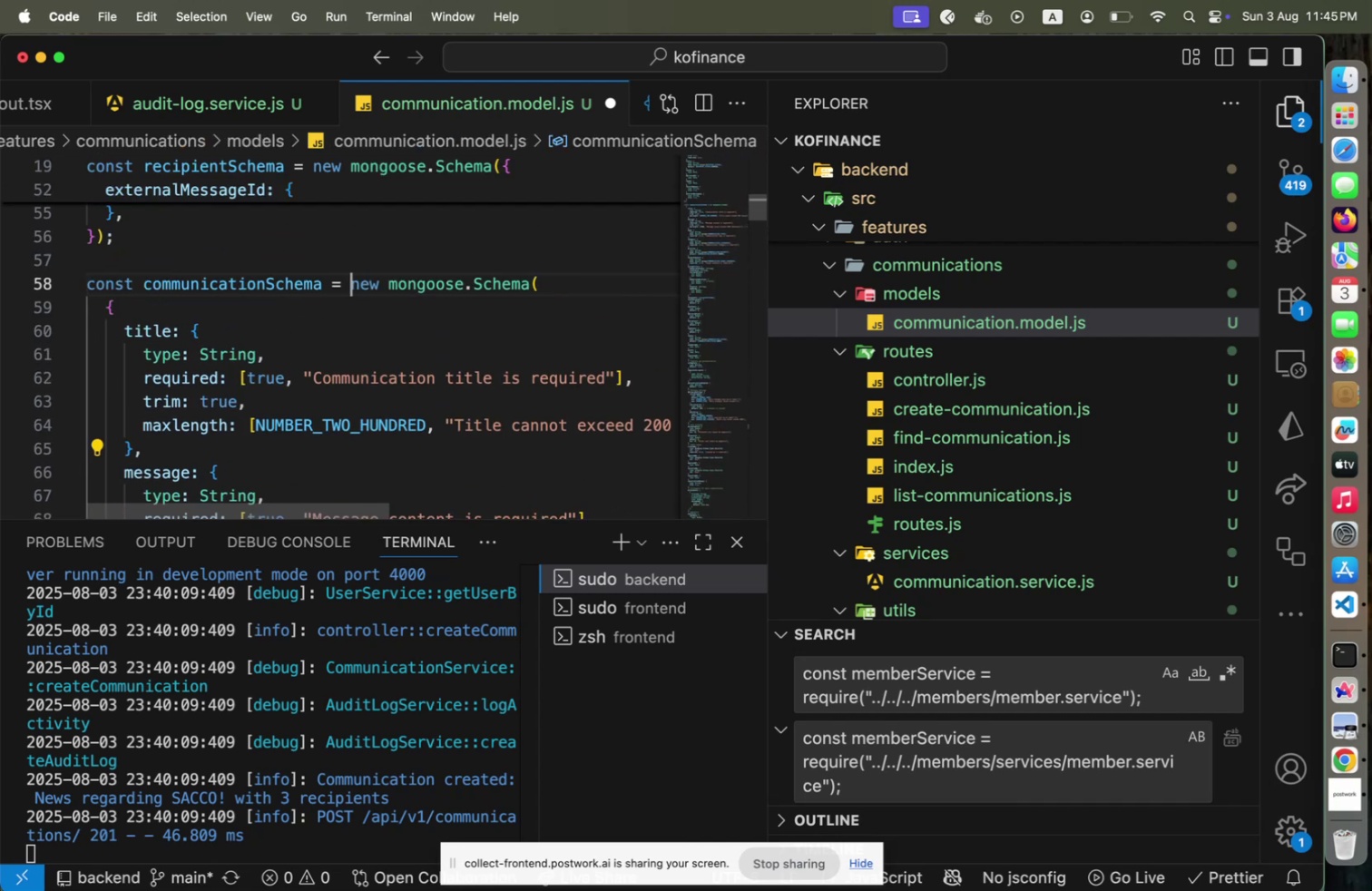 
hold_key(key=ArrowUp, duration=1.08)
 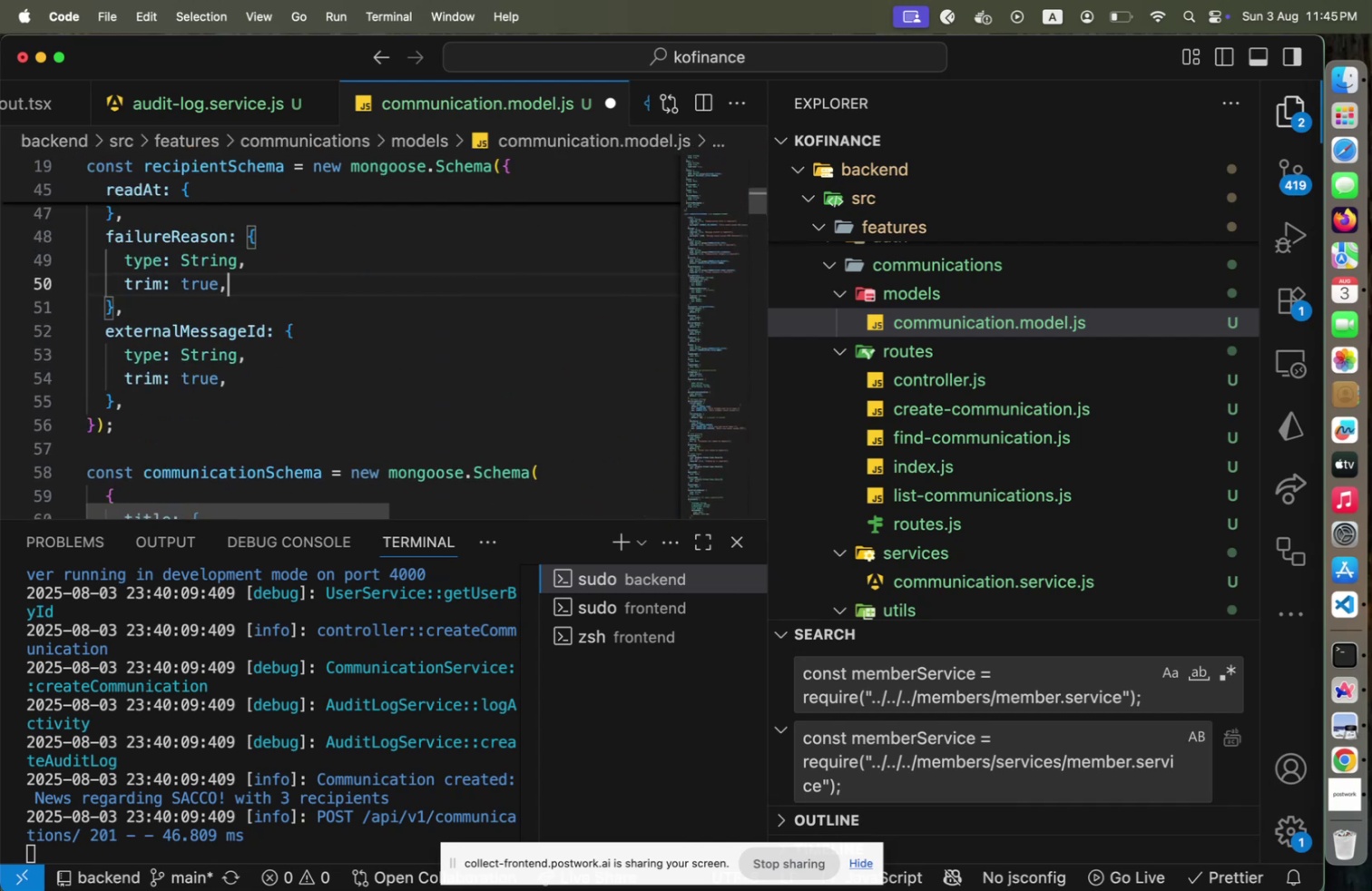 
hold_key(key=ArrowUp, duration=1.58)
 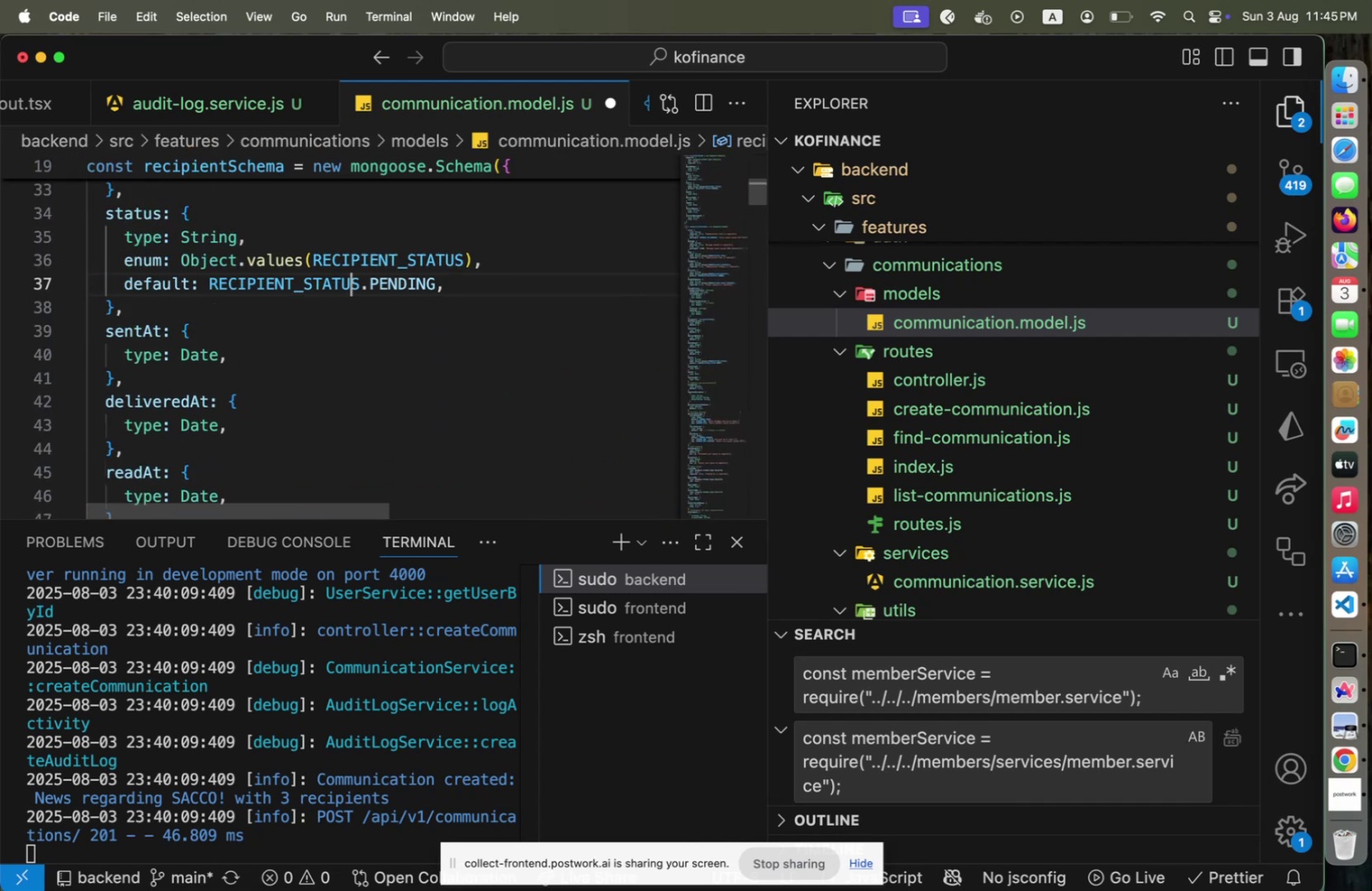 
key(ArrowUp)
 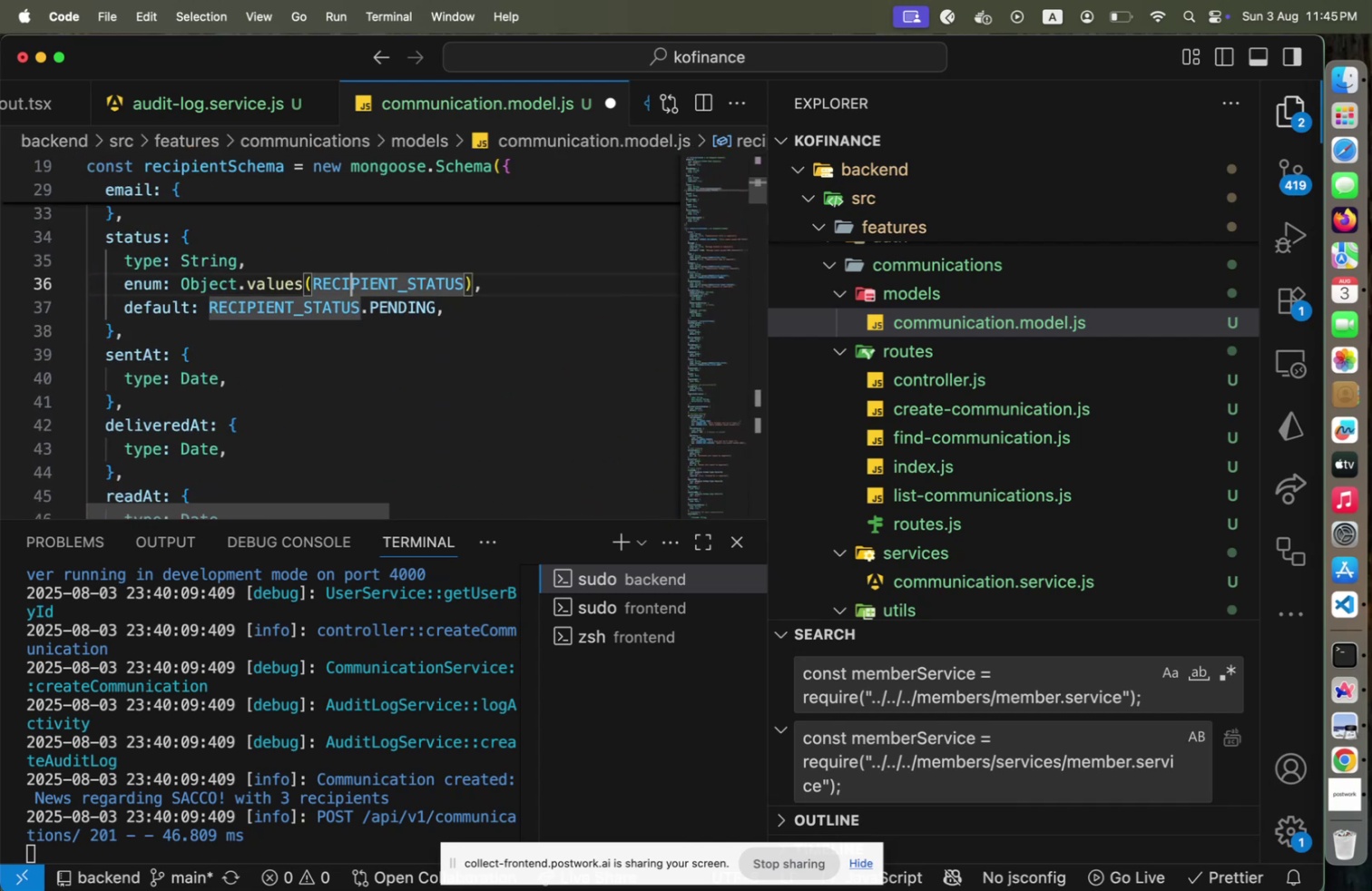 
key(ArrowUp)
 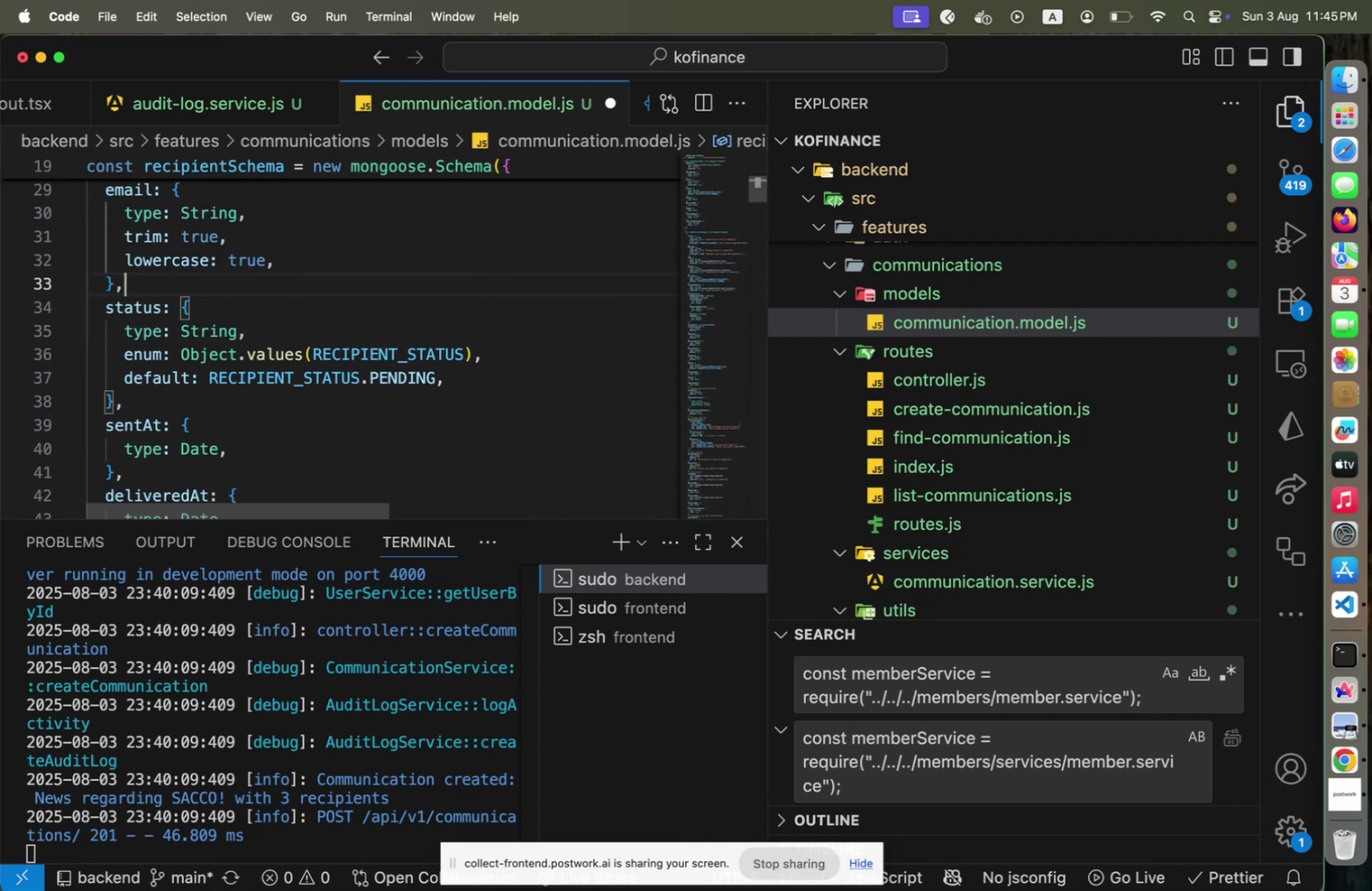 
hold_key(key=ArrowUp, duration=1.5)
 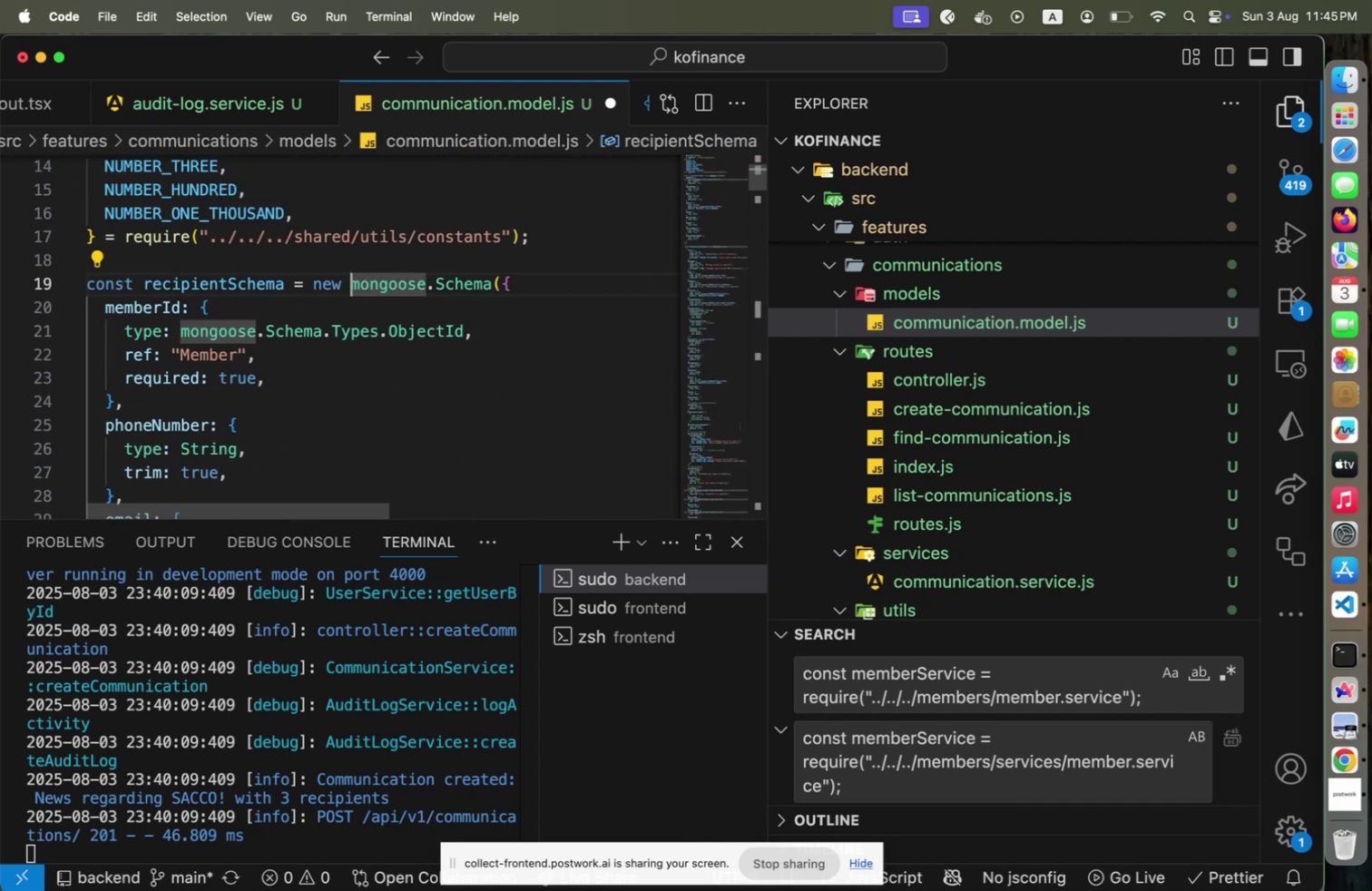 
hold_key(key=ArrowUp, duration=0.7)
 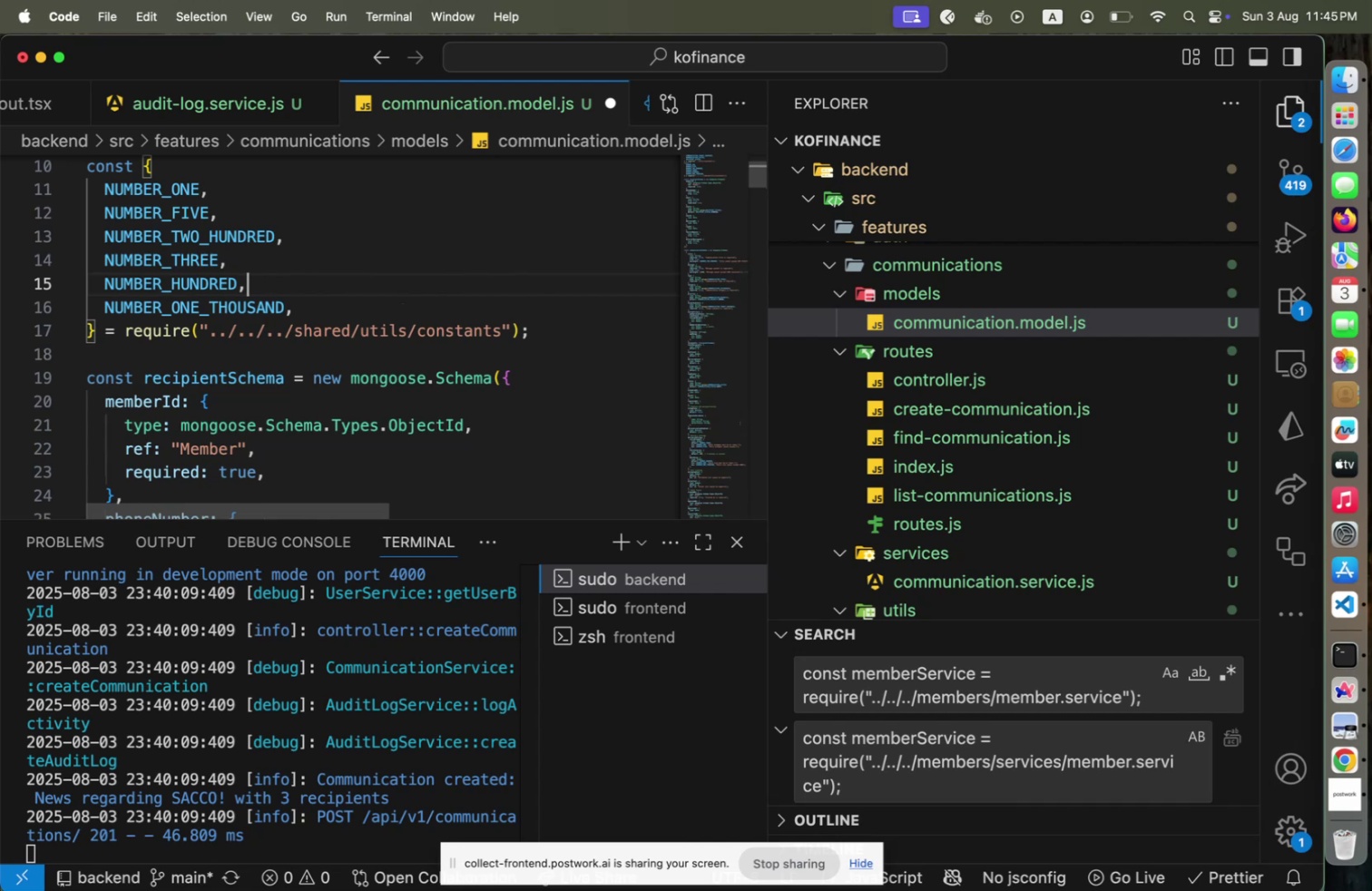 
hold_key(key=ArrowUp, duration=1.5)
 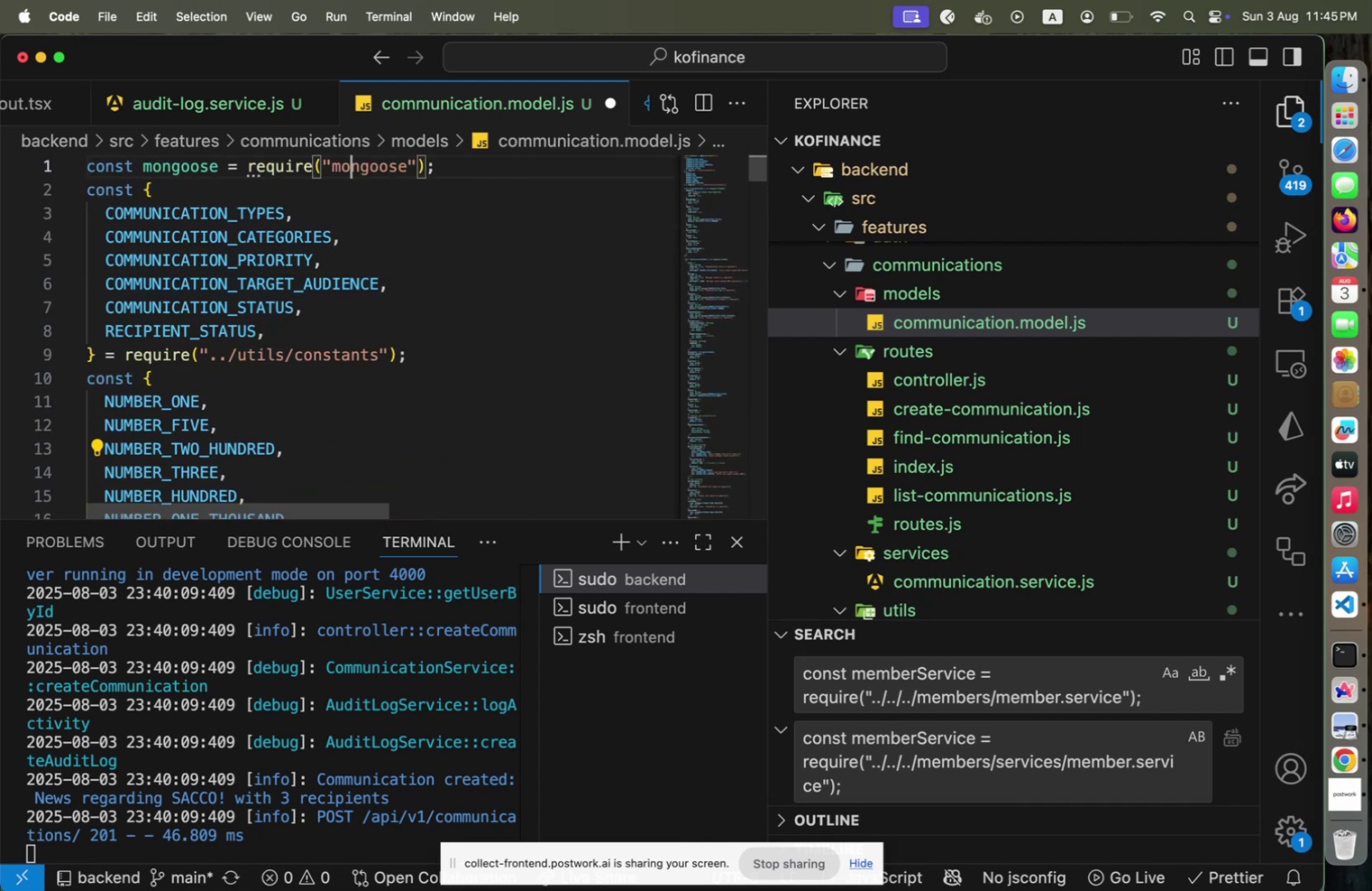 
key(Meta+CommandLeft)
 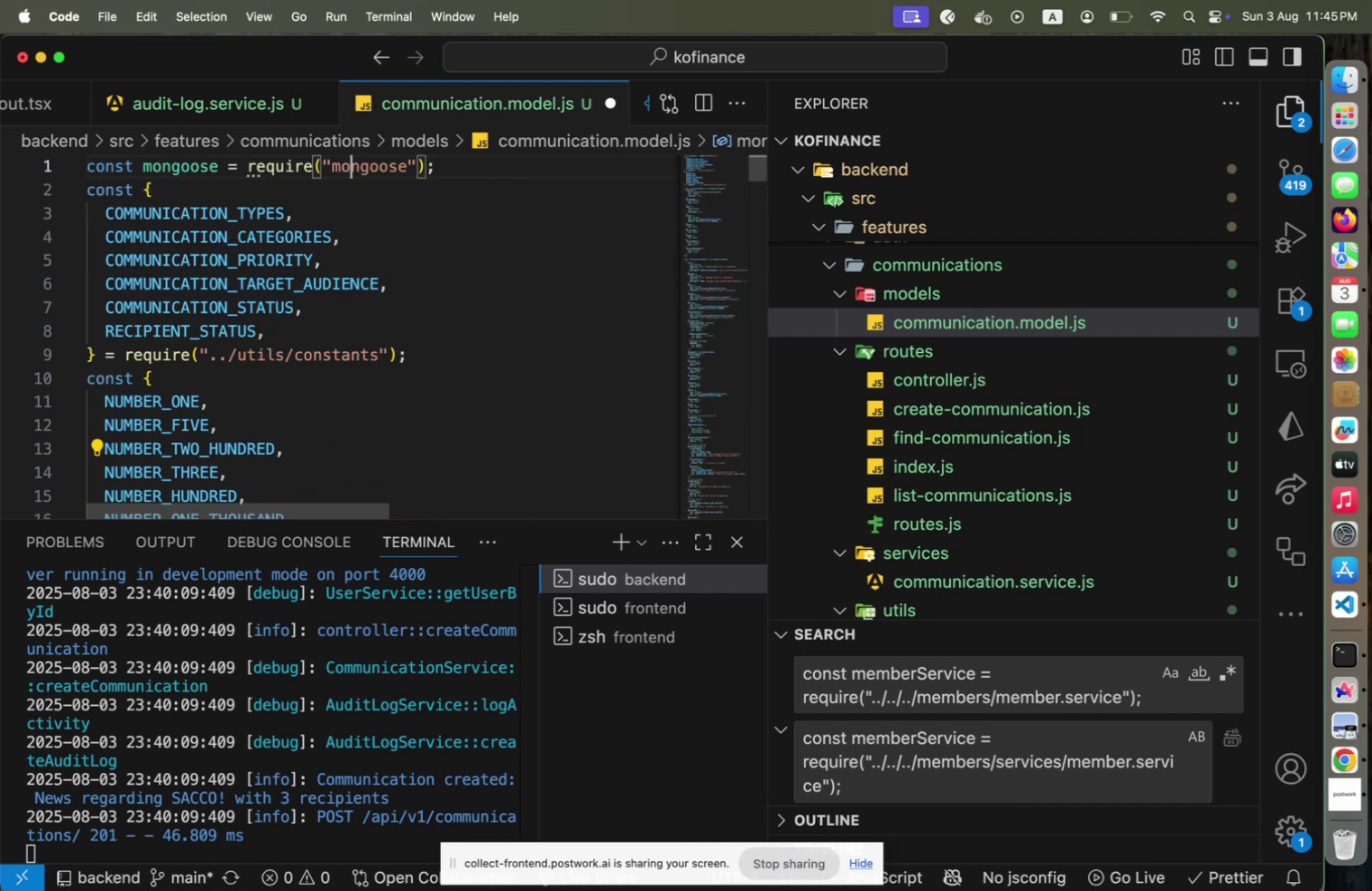 
key(Meta+S)
 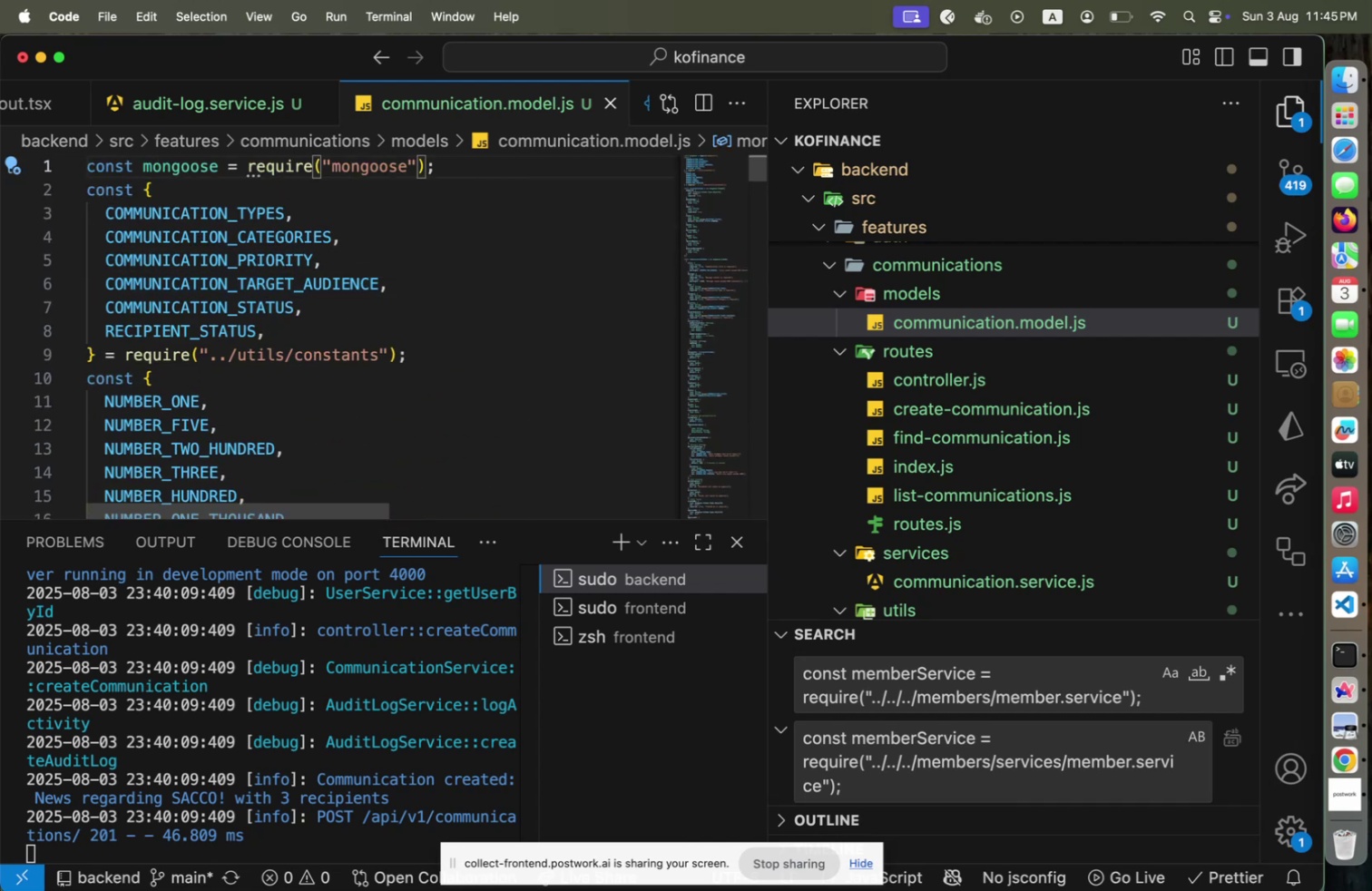 
key(Alt+Shift+F)
 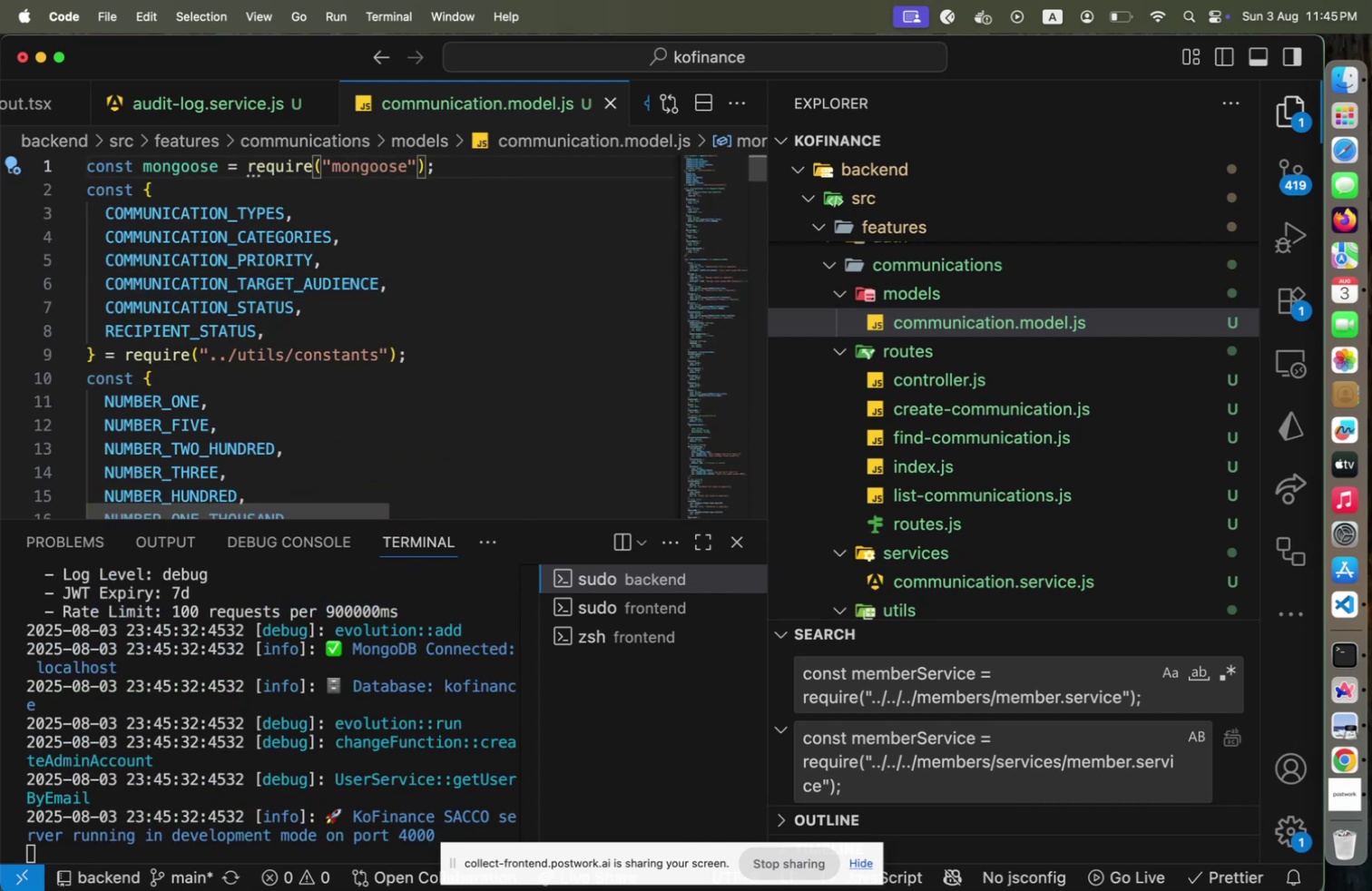 
key(Meta+CommandLeft)
 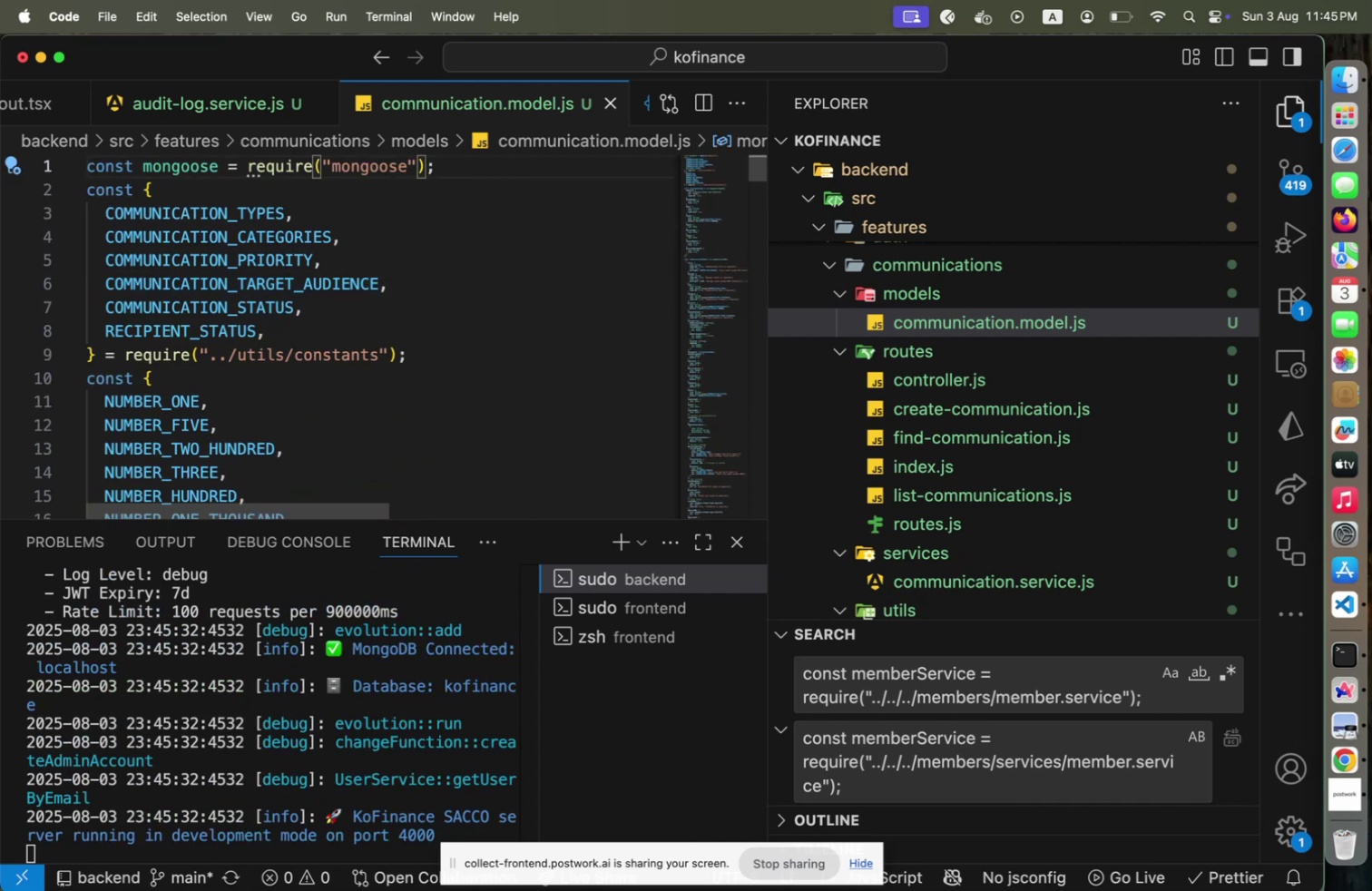 
key(Meta+S)
 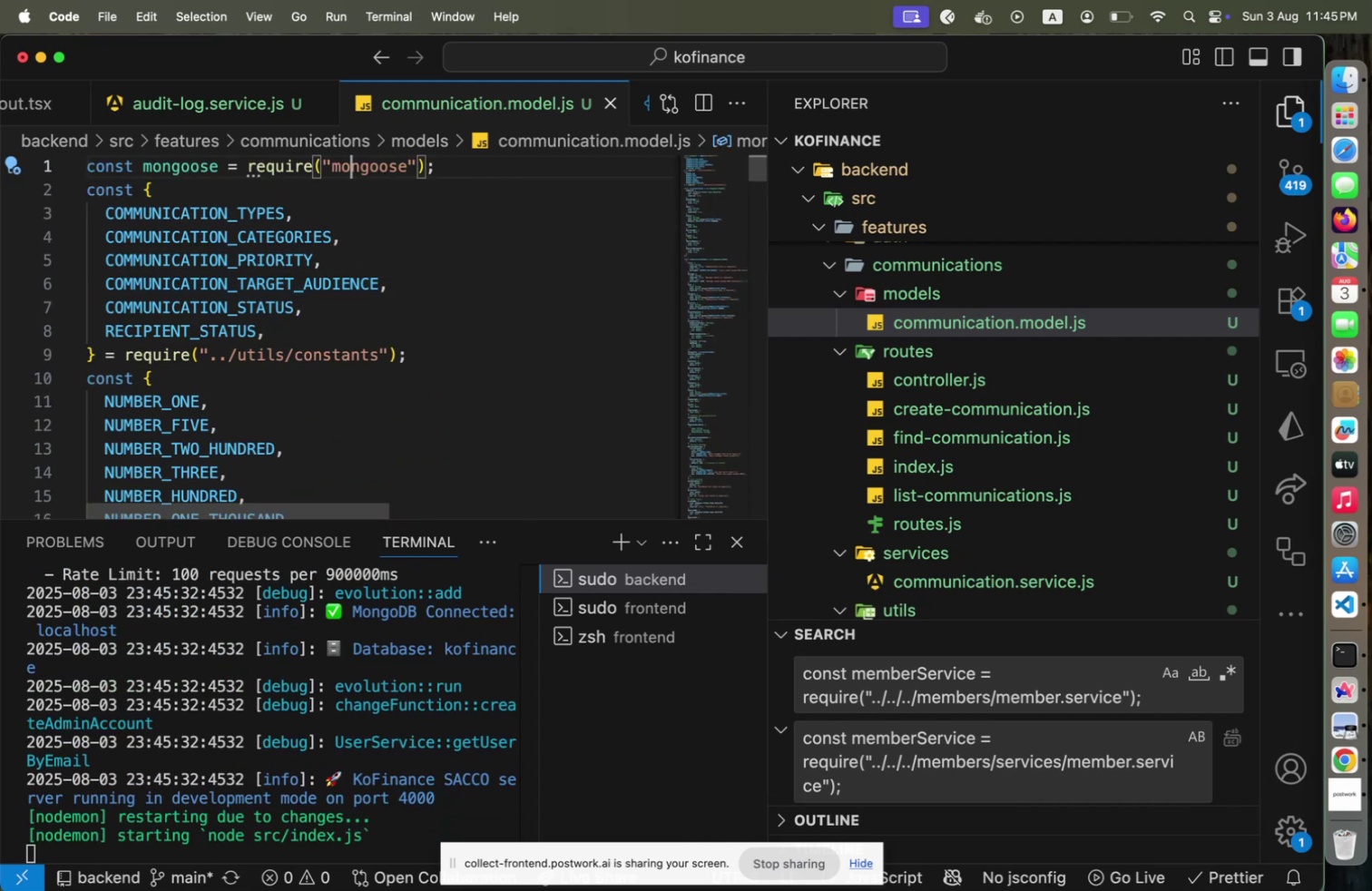 
key(Meta+CommandLeft)
 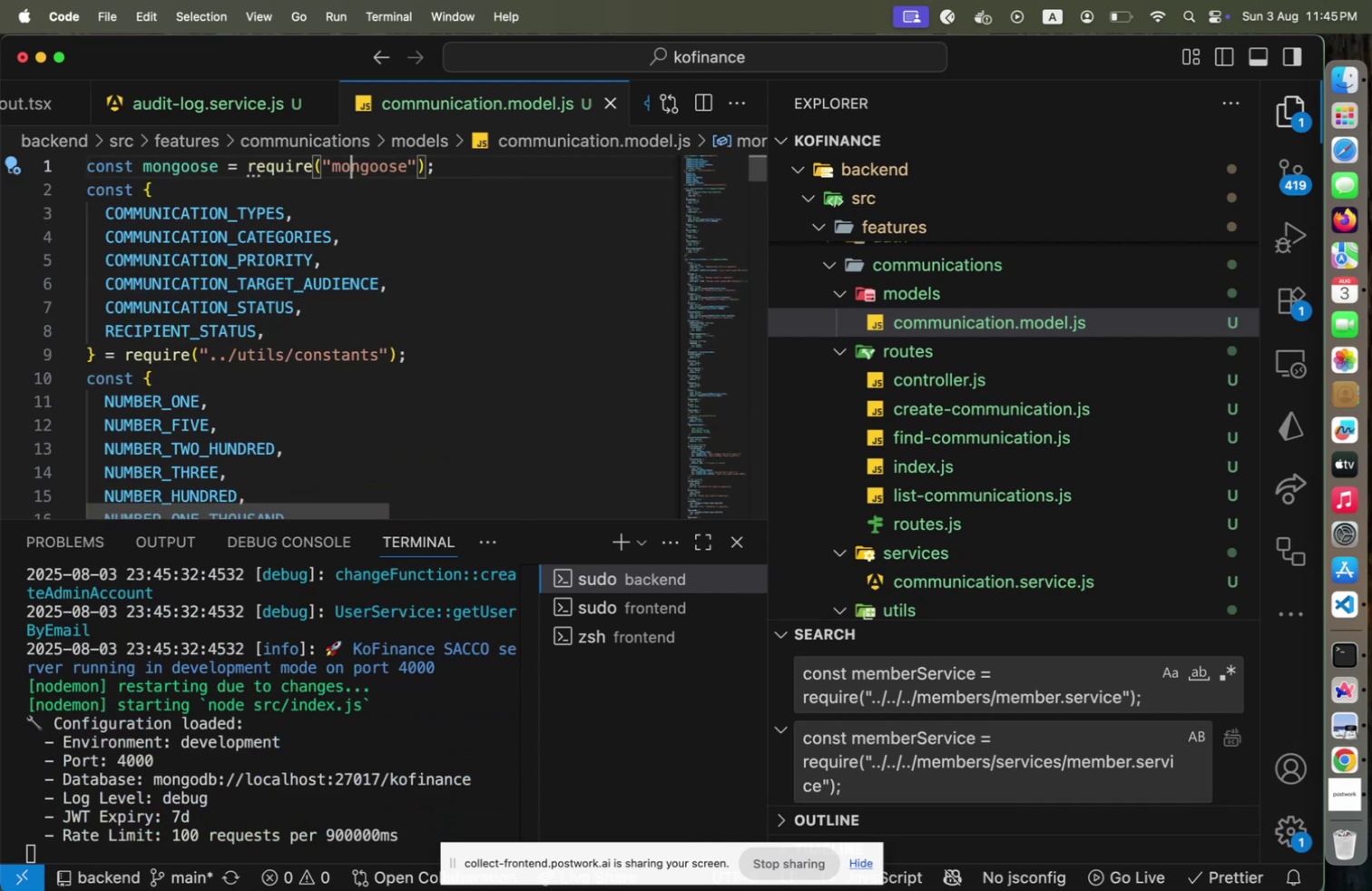 
key(Meta+Tab)
 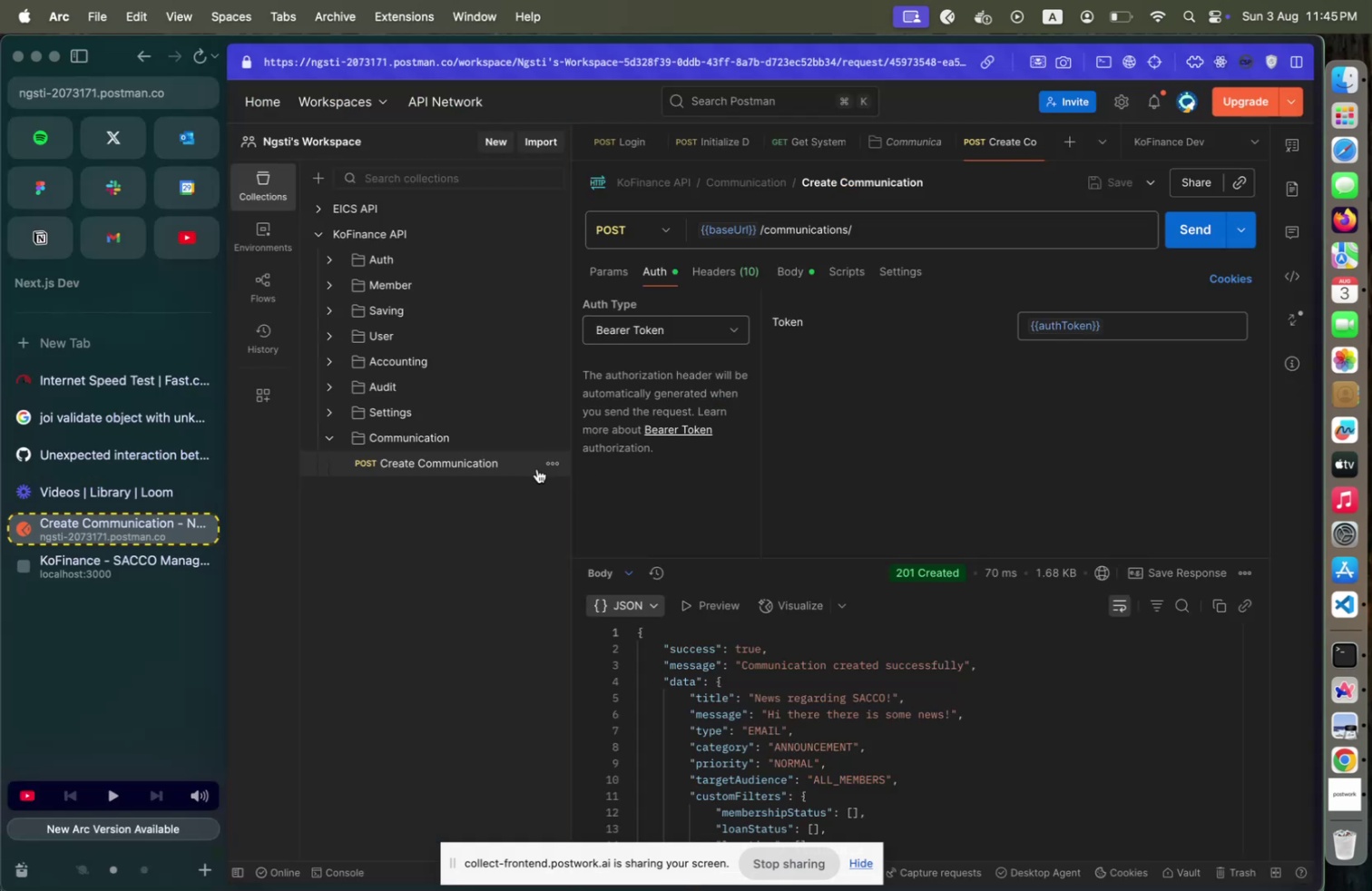 
left_click([558, 464])
 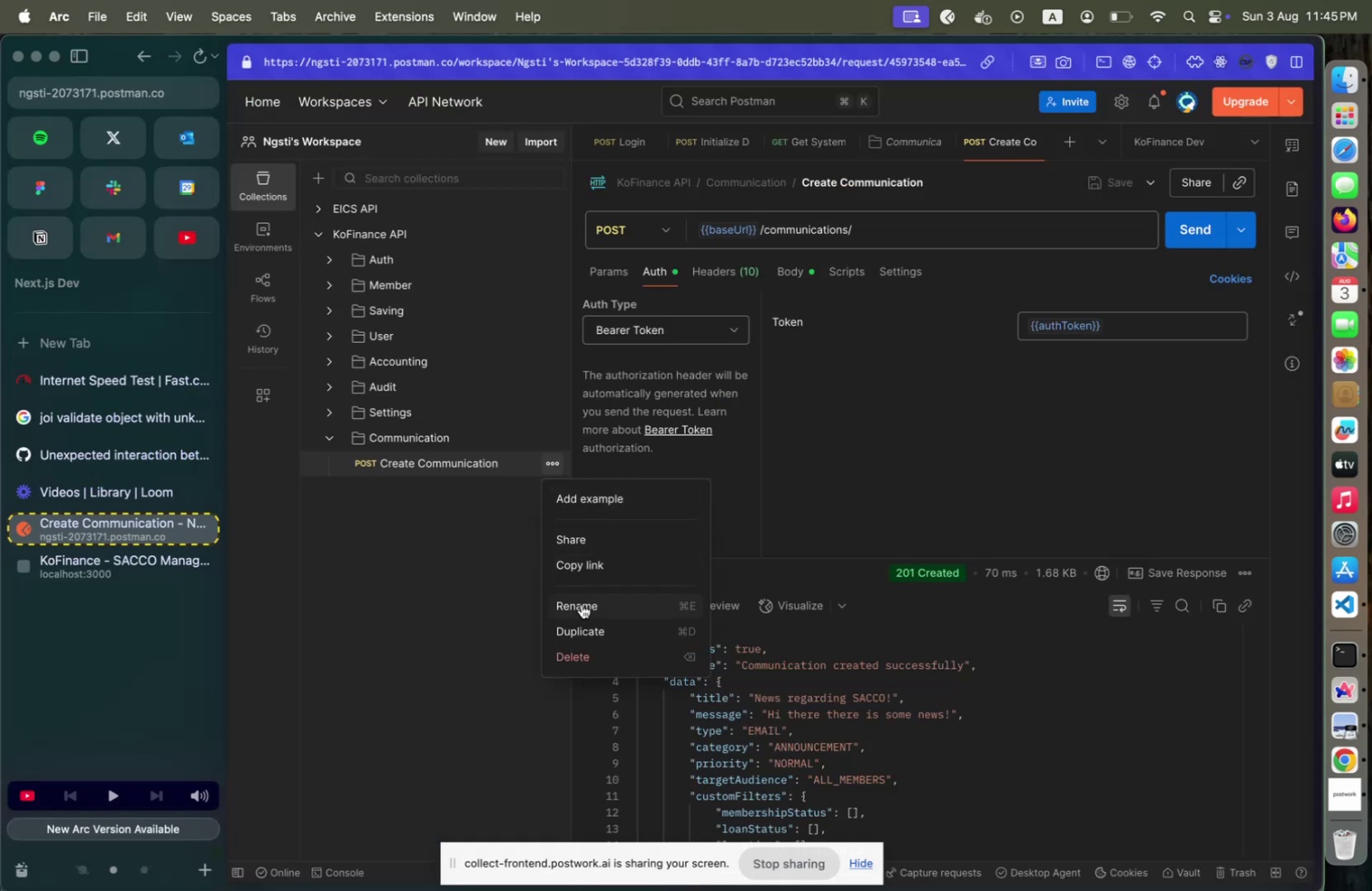 
left_click([467, 560])
 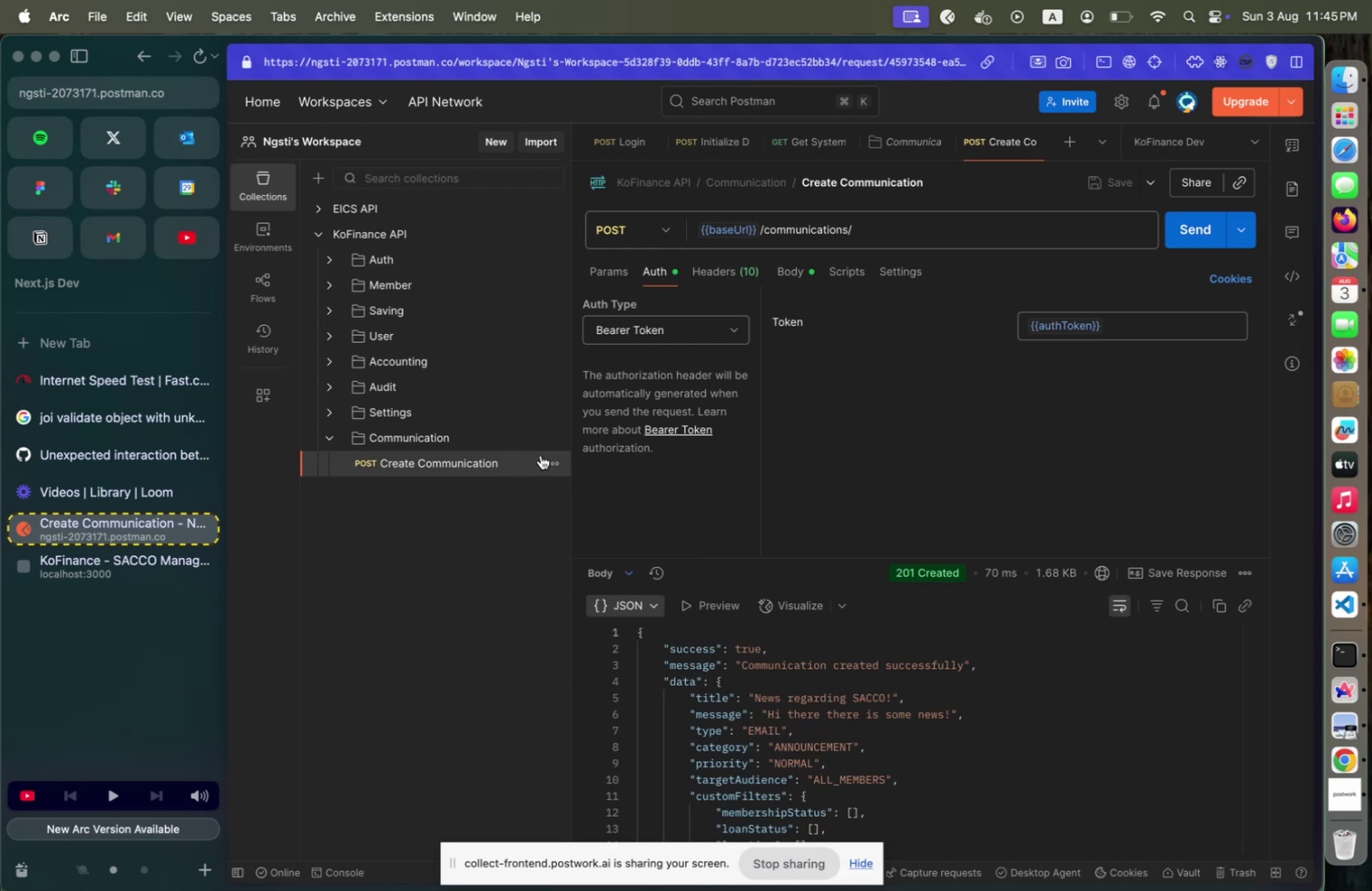 
left_click([551, 468])
 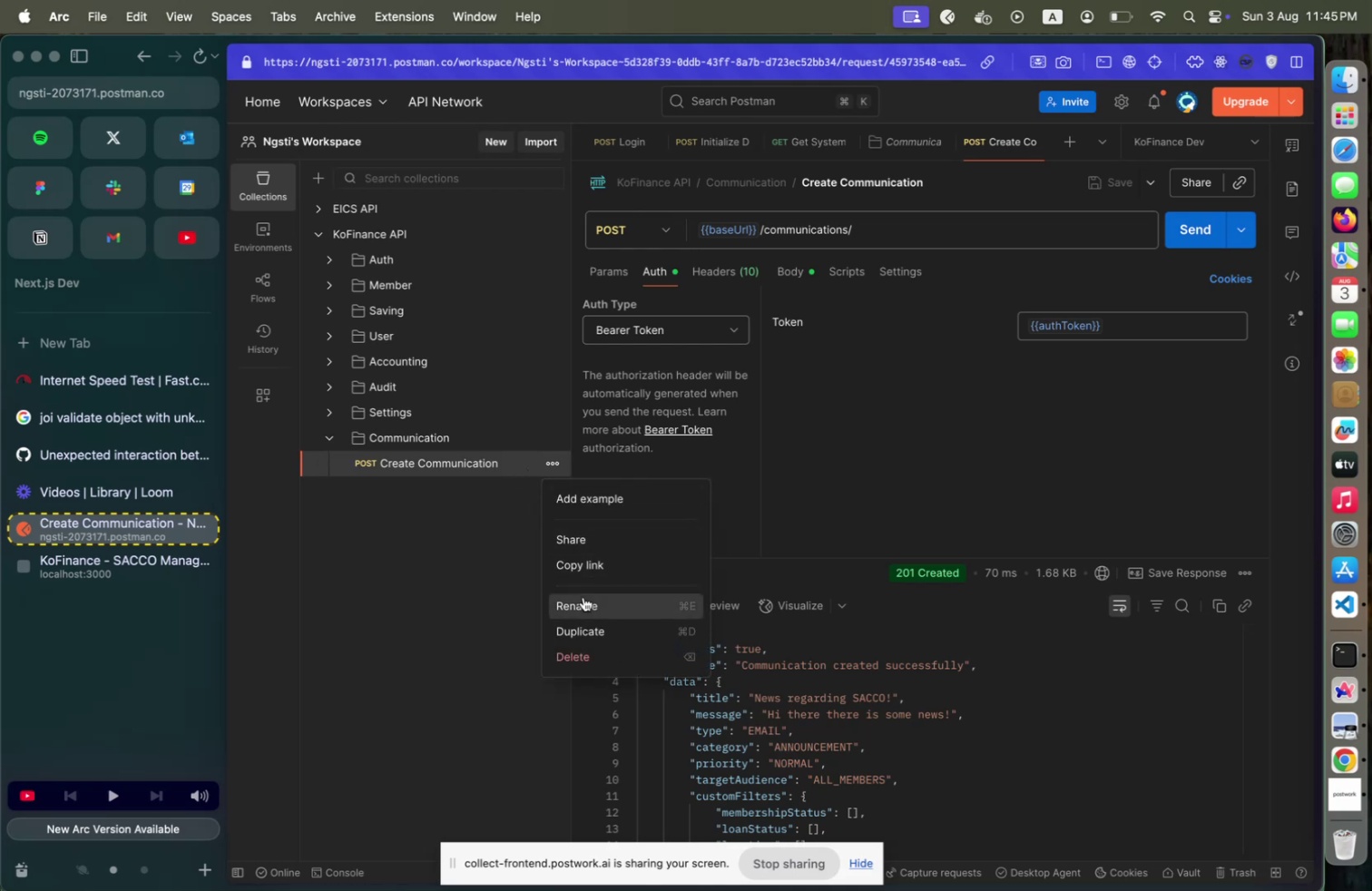 
left_click([583, 624])
 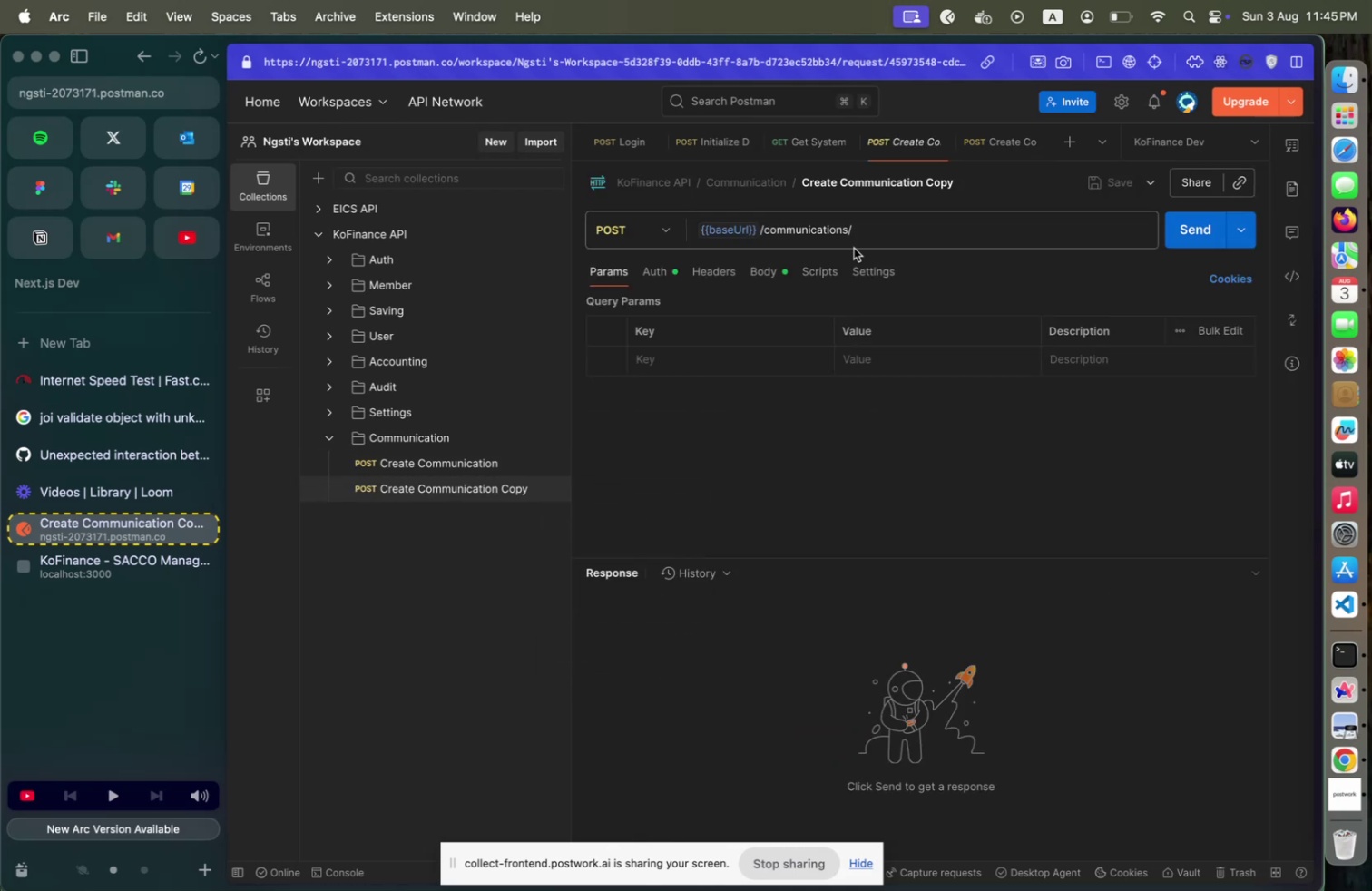 
key(ArrowLeft)
 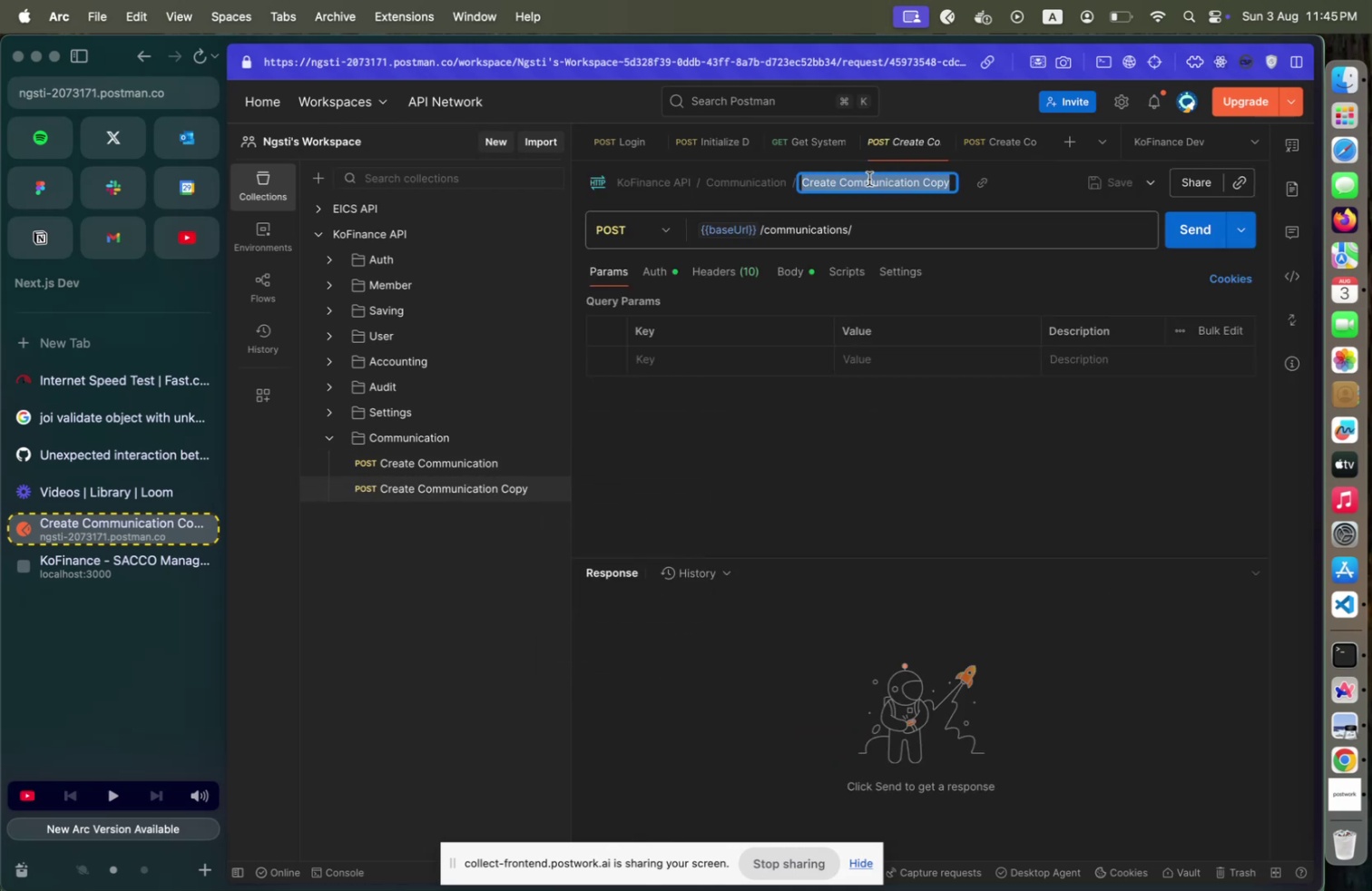 
key(Shift+ArrowRight)
 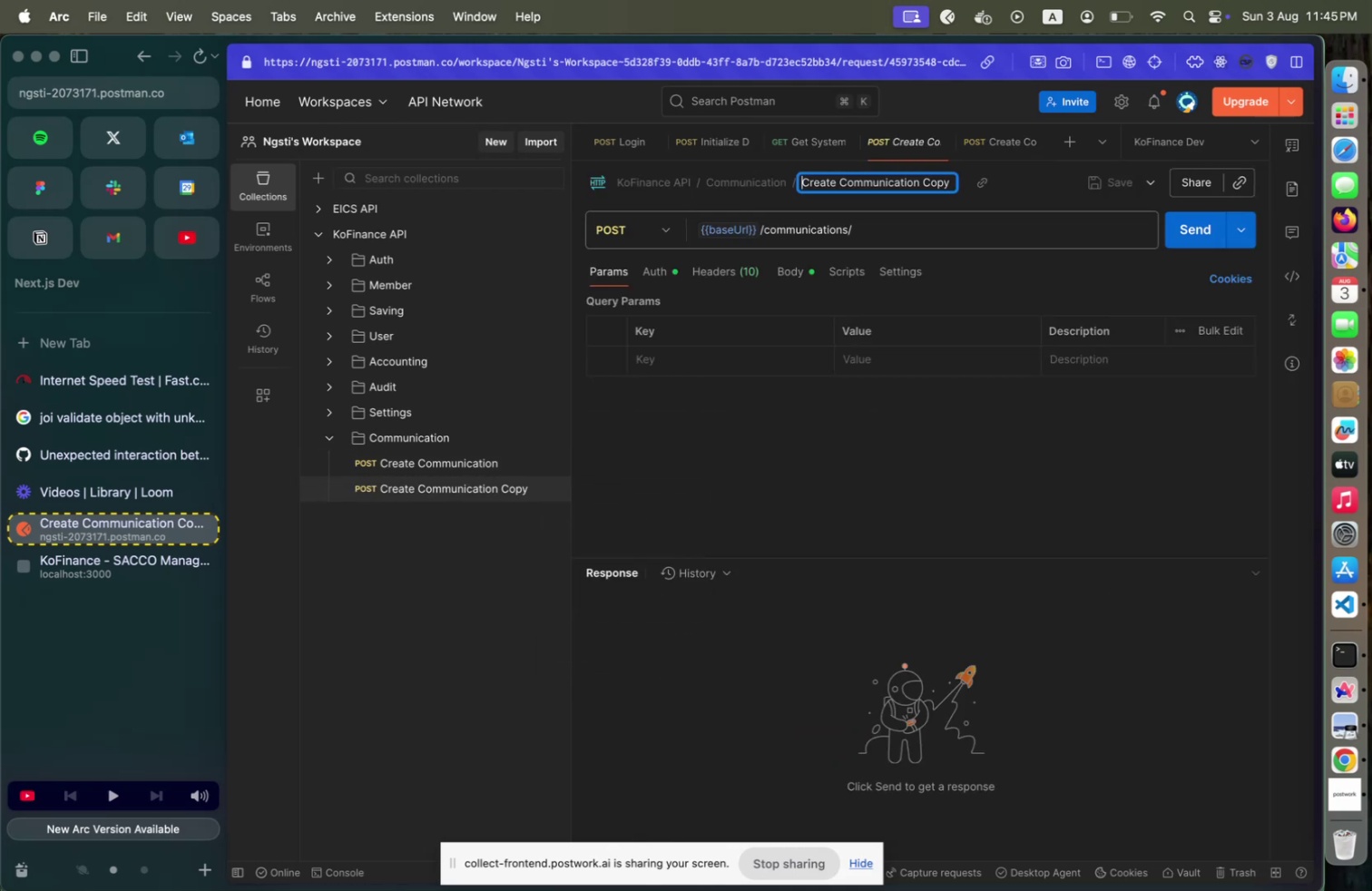 
key(Shift+ArrowRight)
 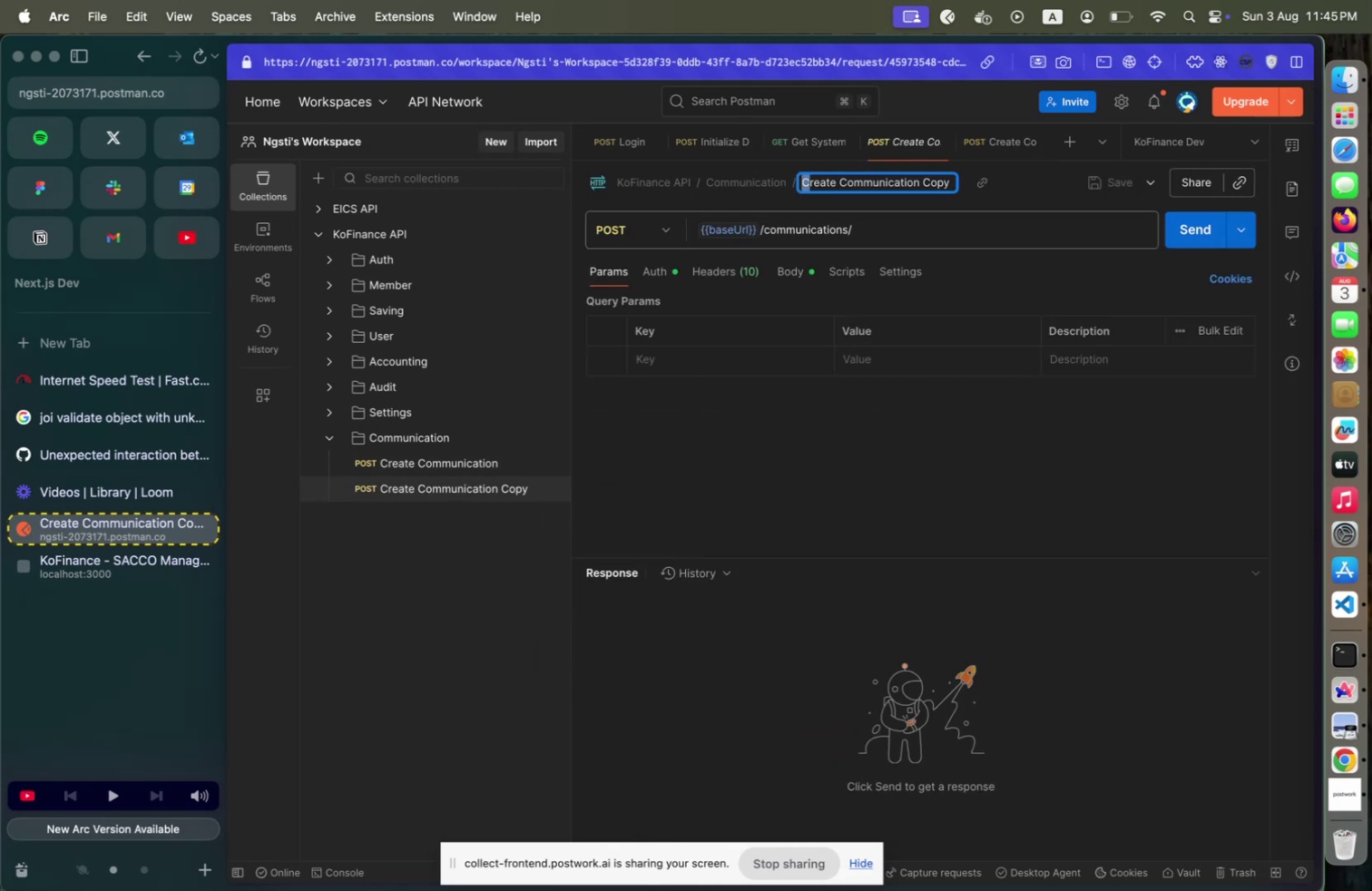 
key(Shift+ArrowRight)
 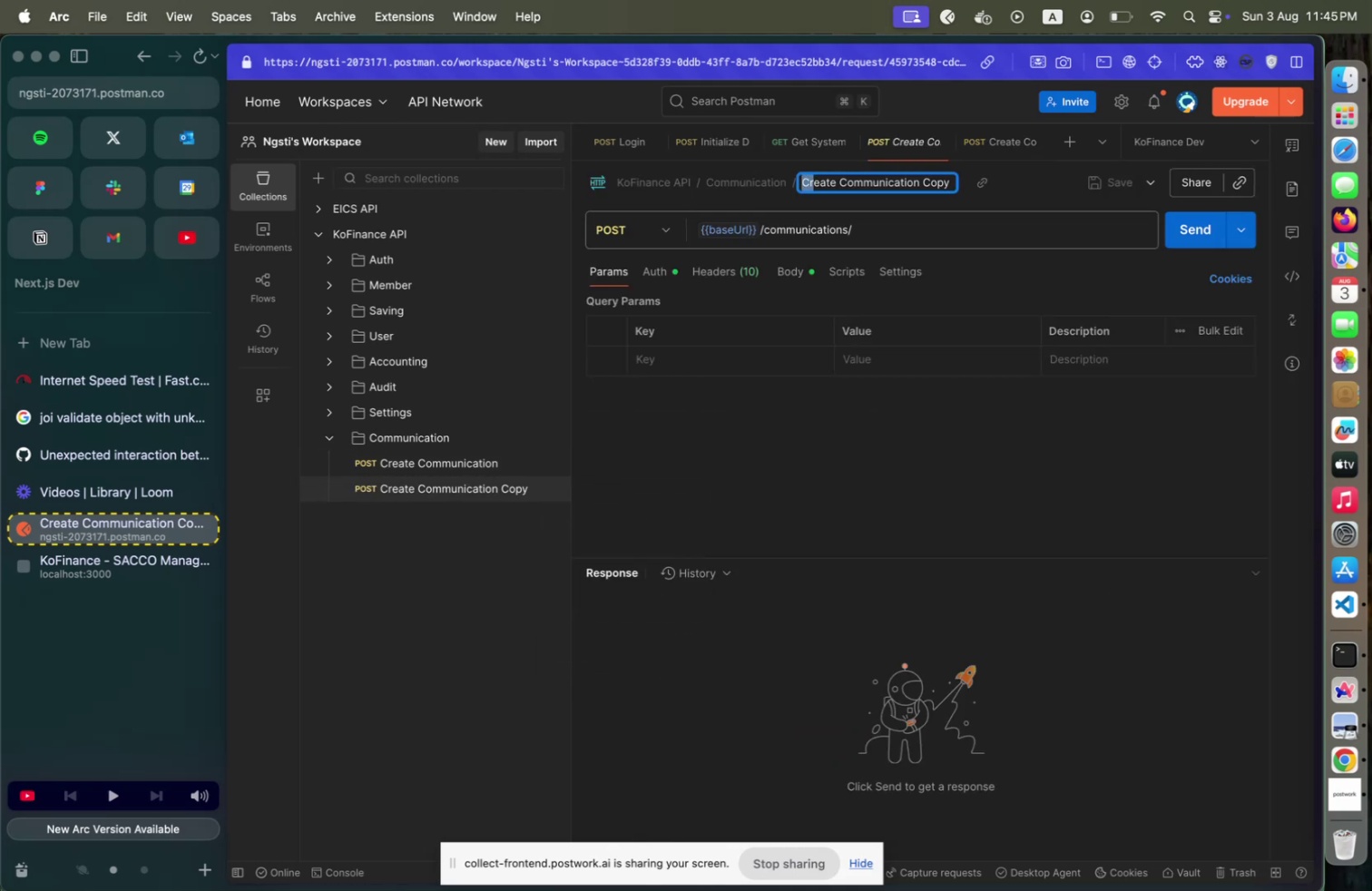 
key(Shift+ArrowRight)
 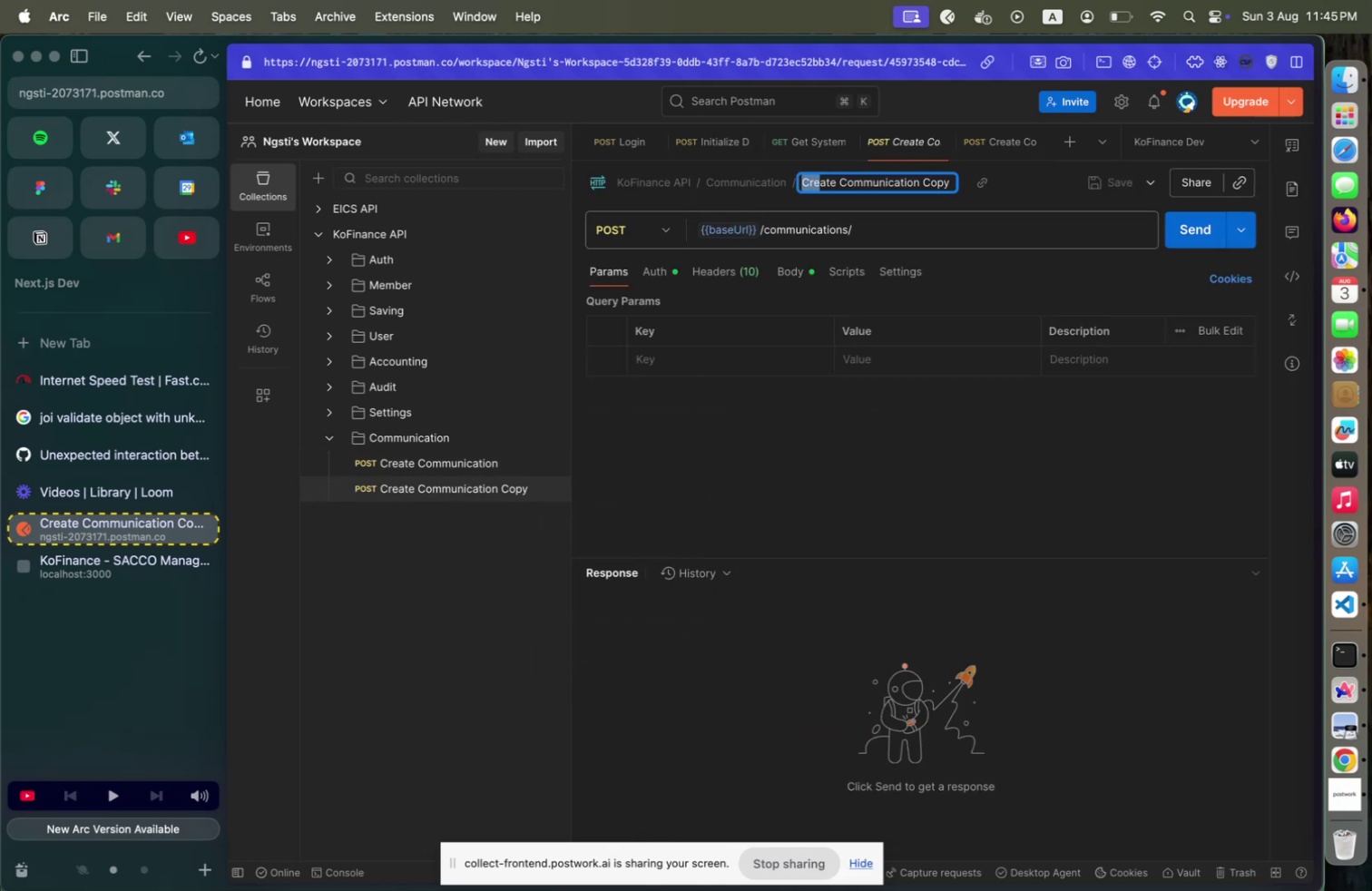 
key(Shift+ArrowRight)
 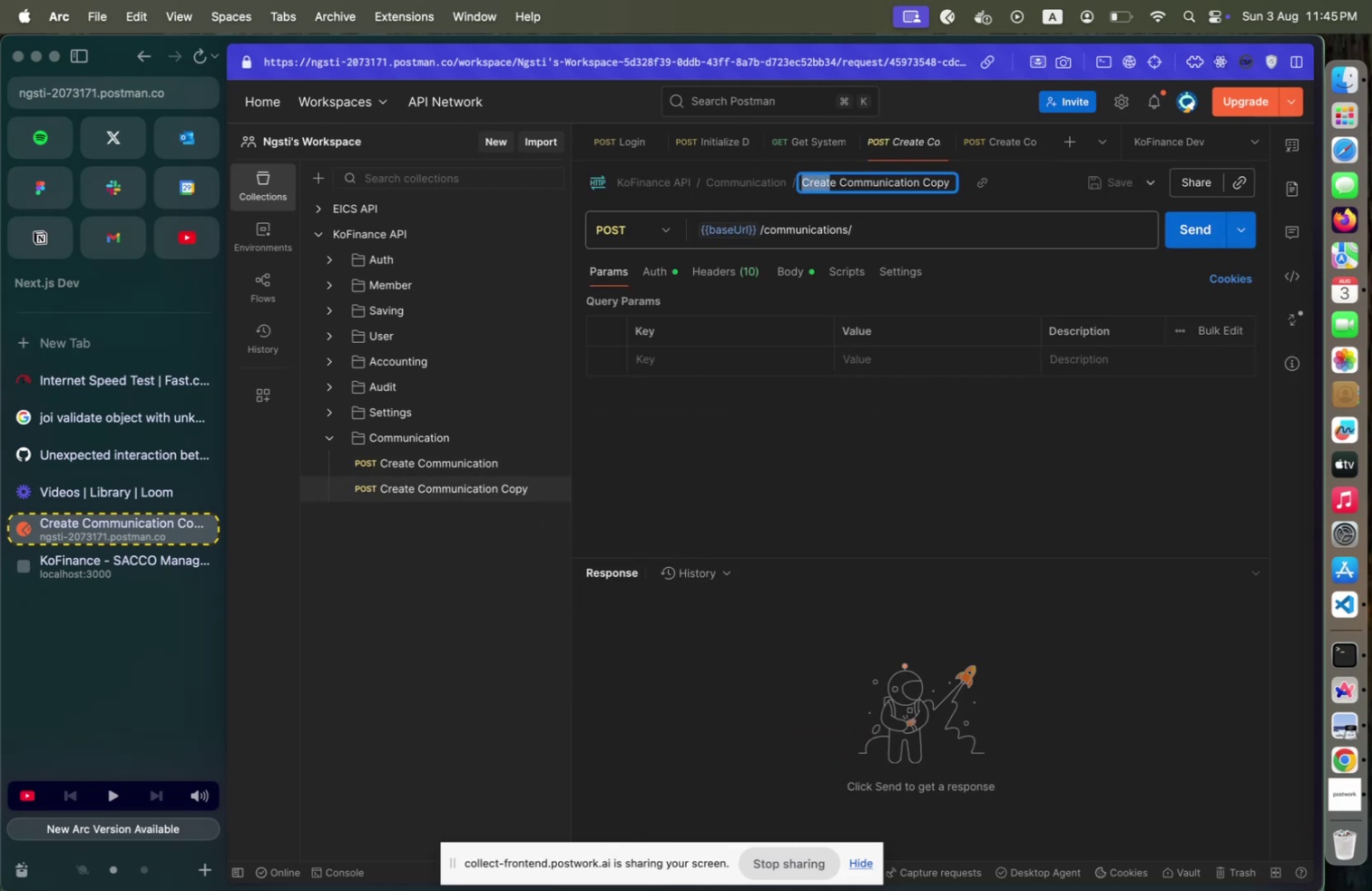 
key(Shift+ArrowRight)
 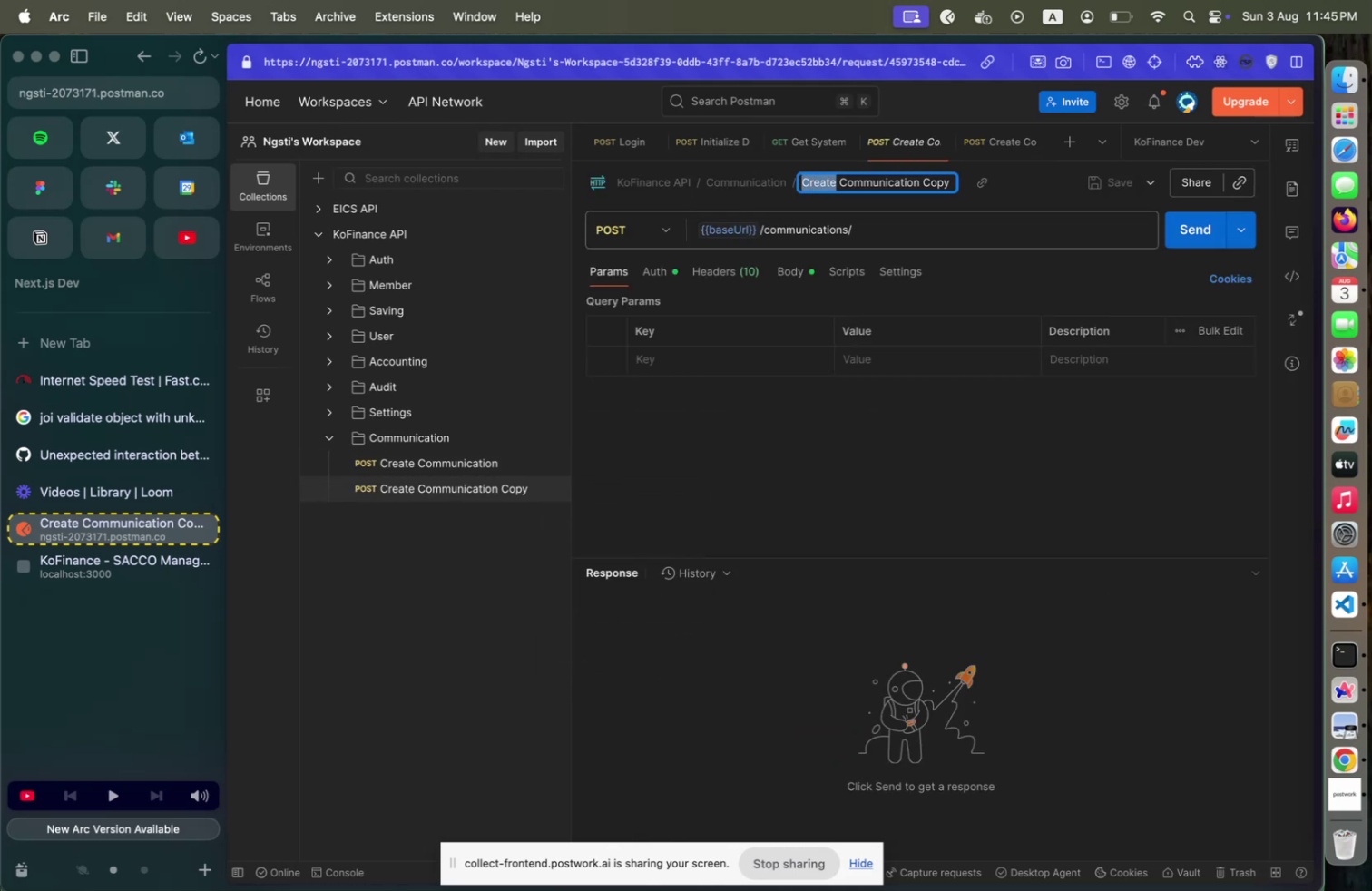 
type(List)
 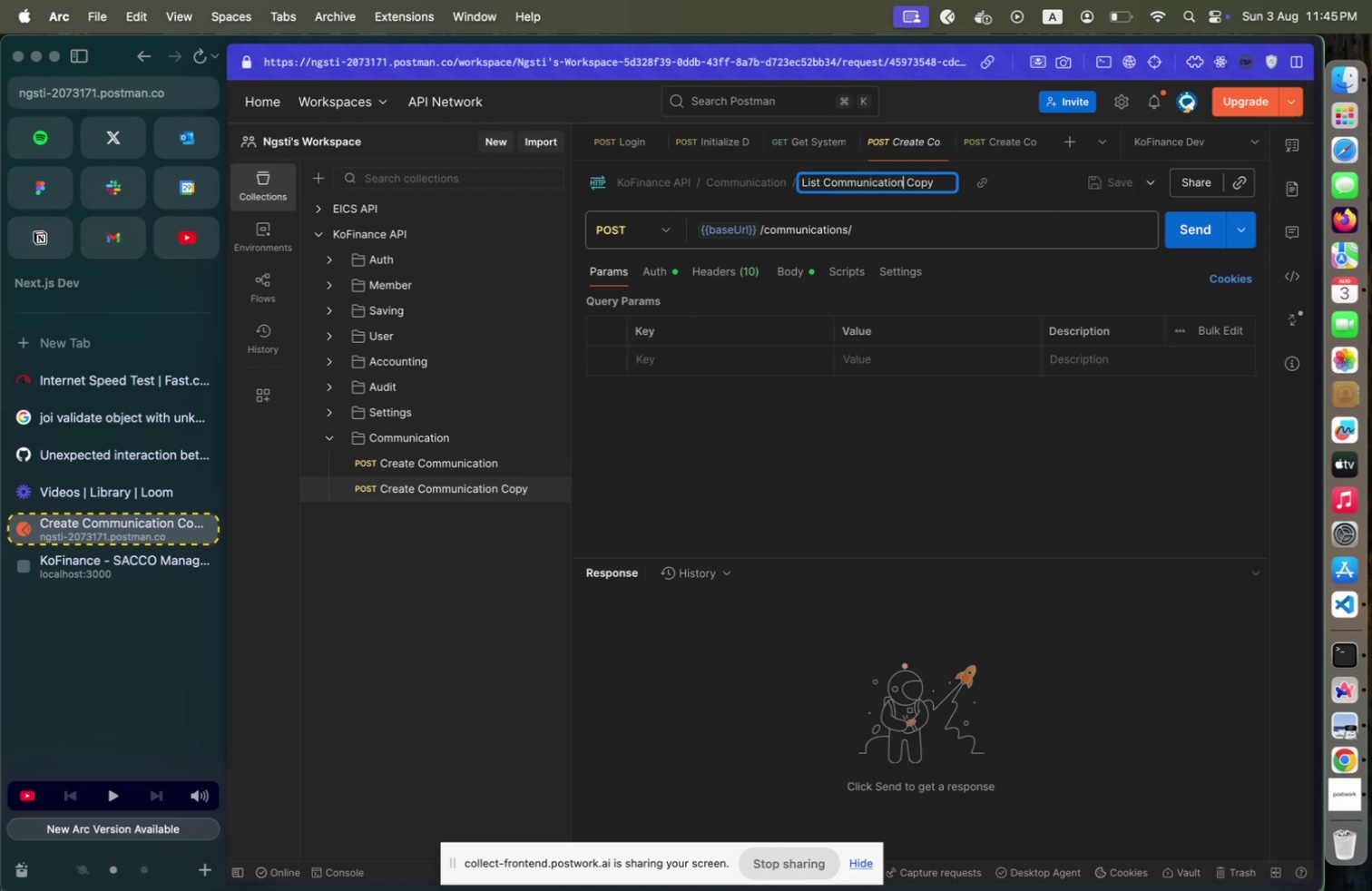 
hold_key(key=ArrowRight, duration=1.49)
 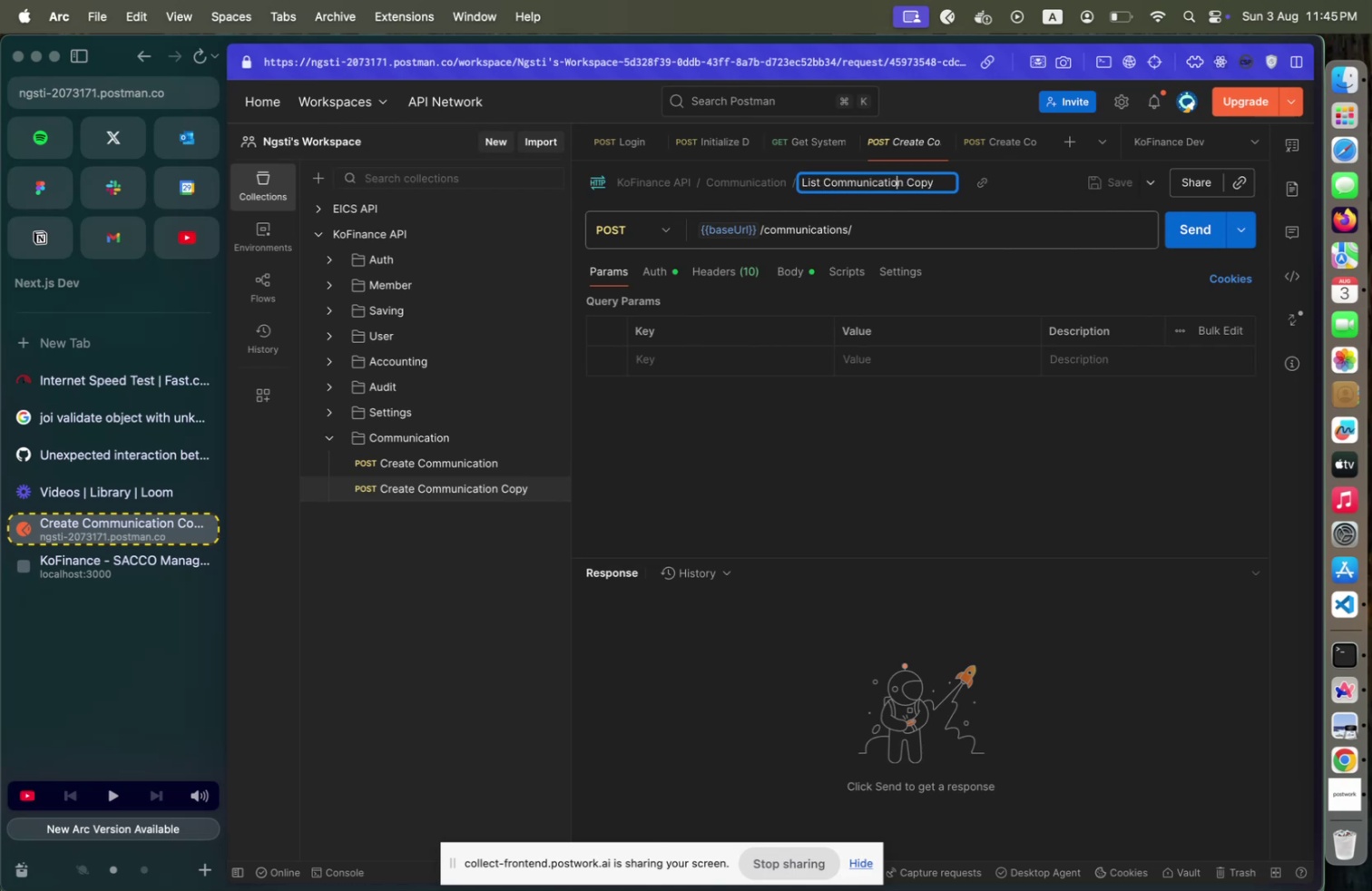 
key(ArrowRight)
 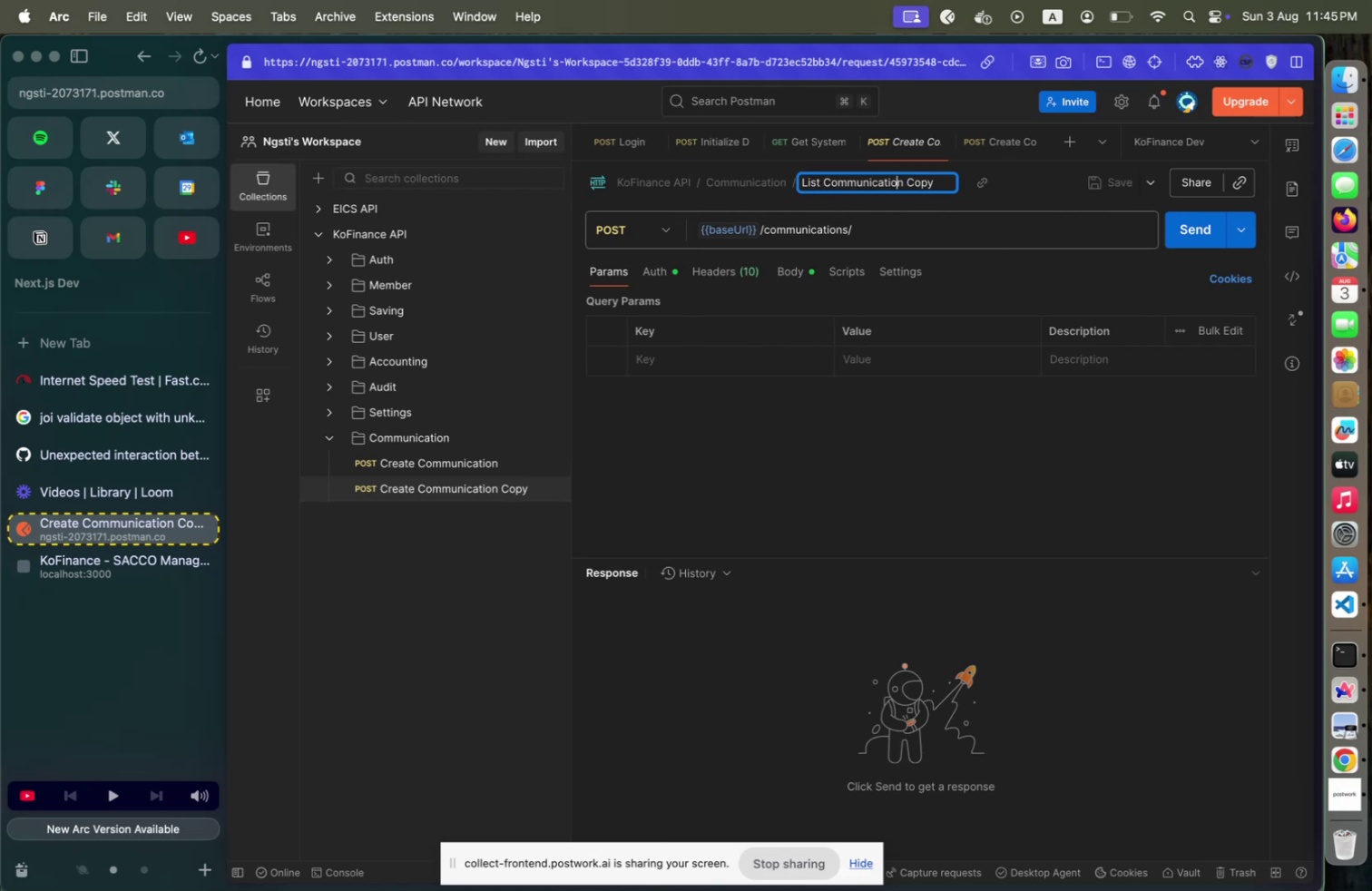 
key(Shift+ArrowDown)
 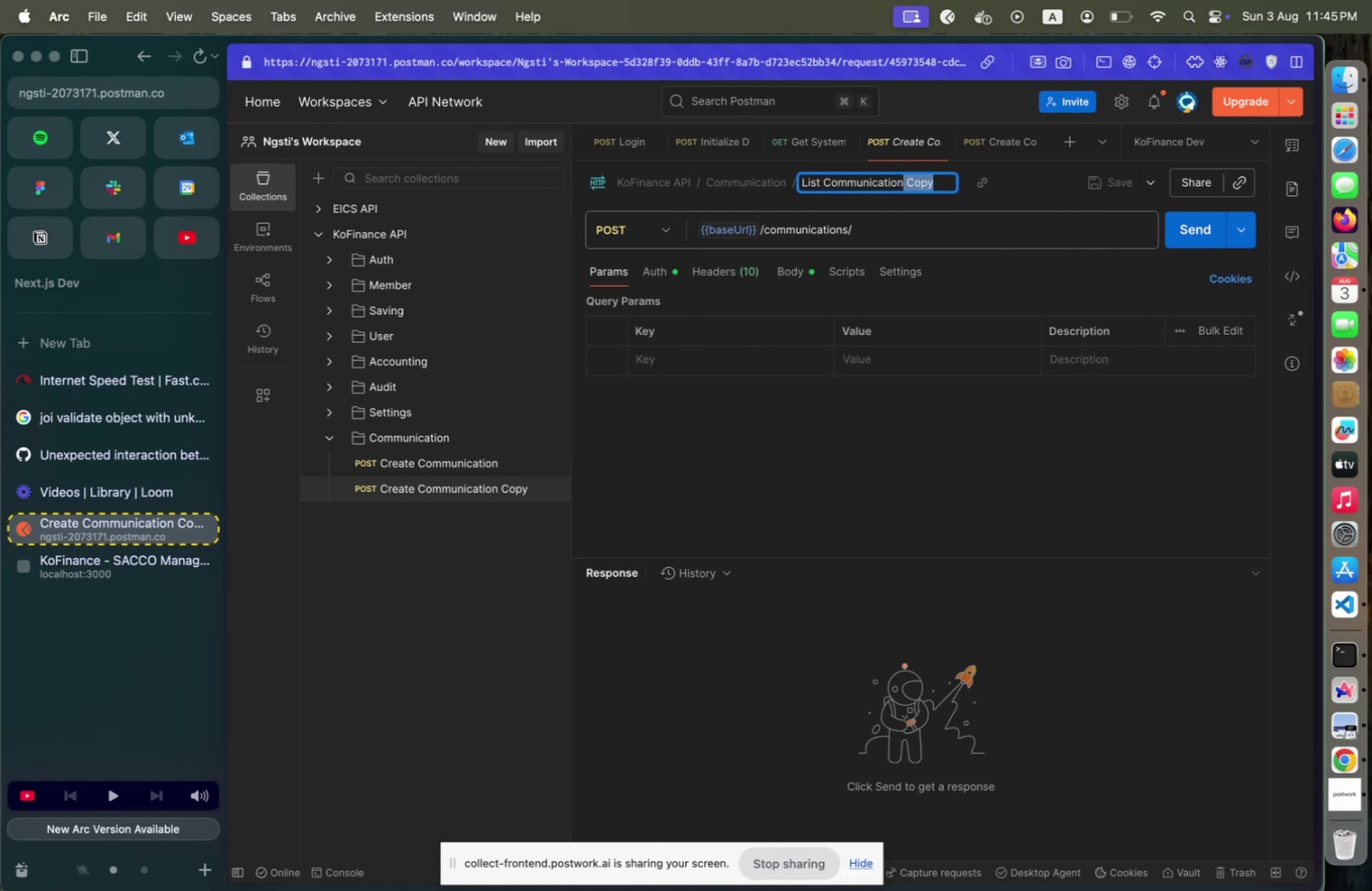 
key(S)
 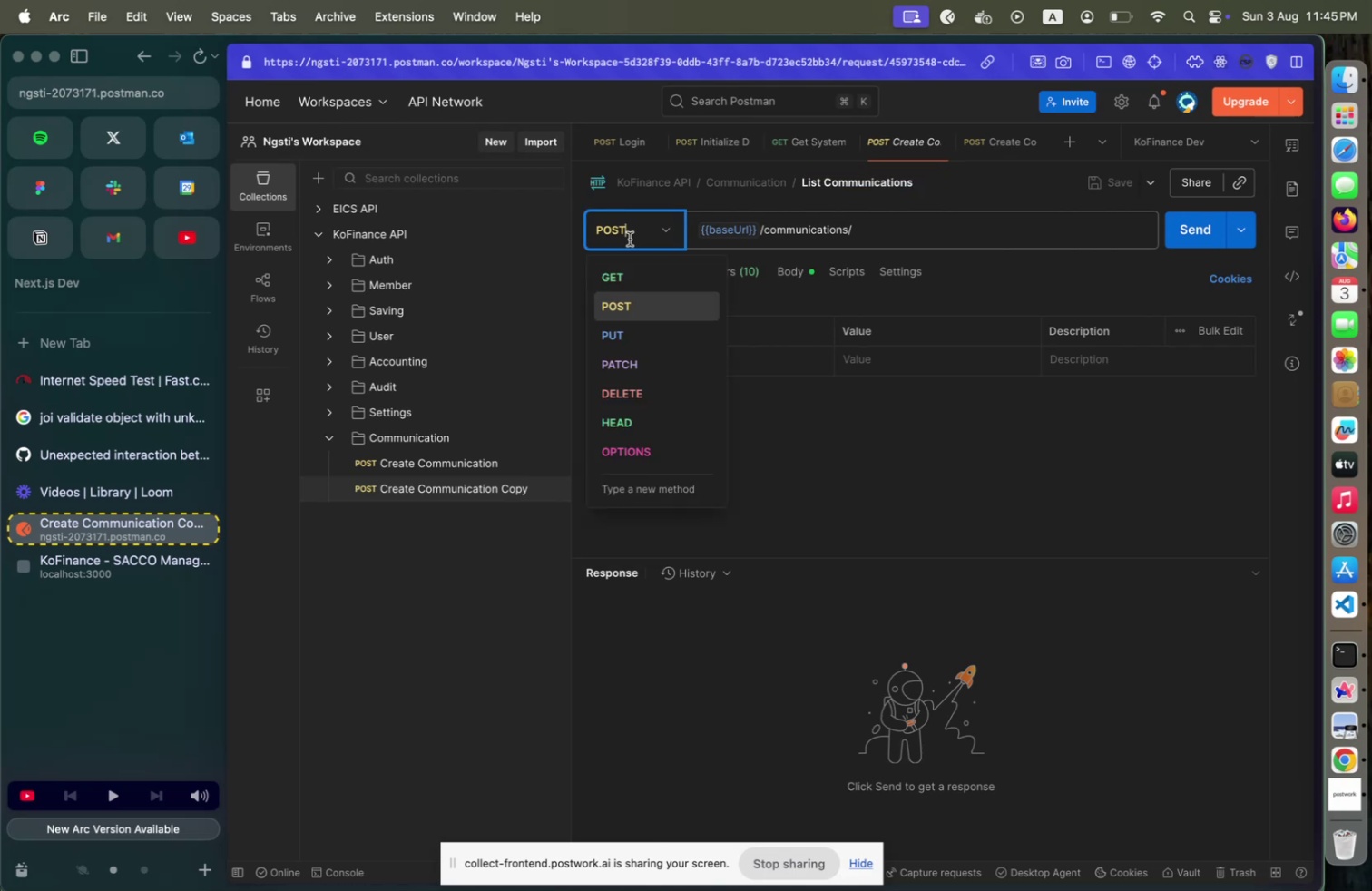 
left_click([631, 282])
 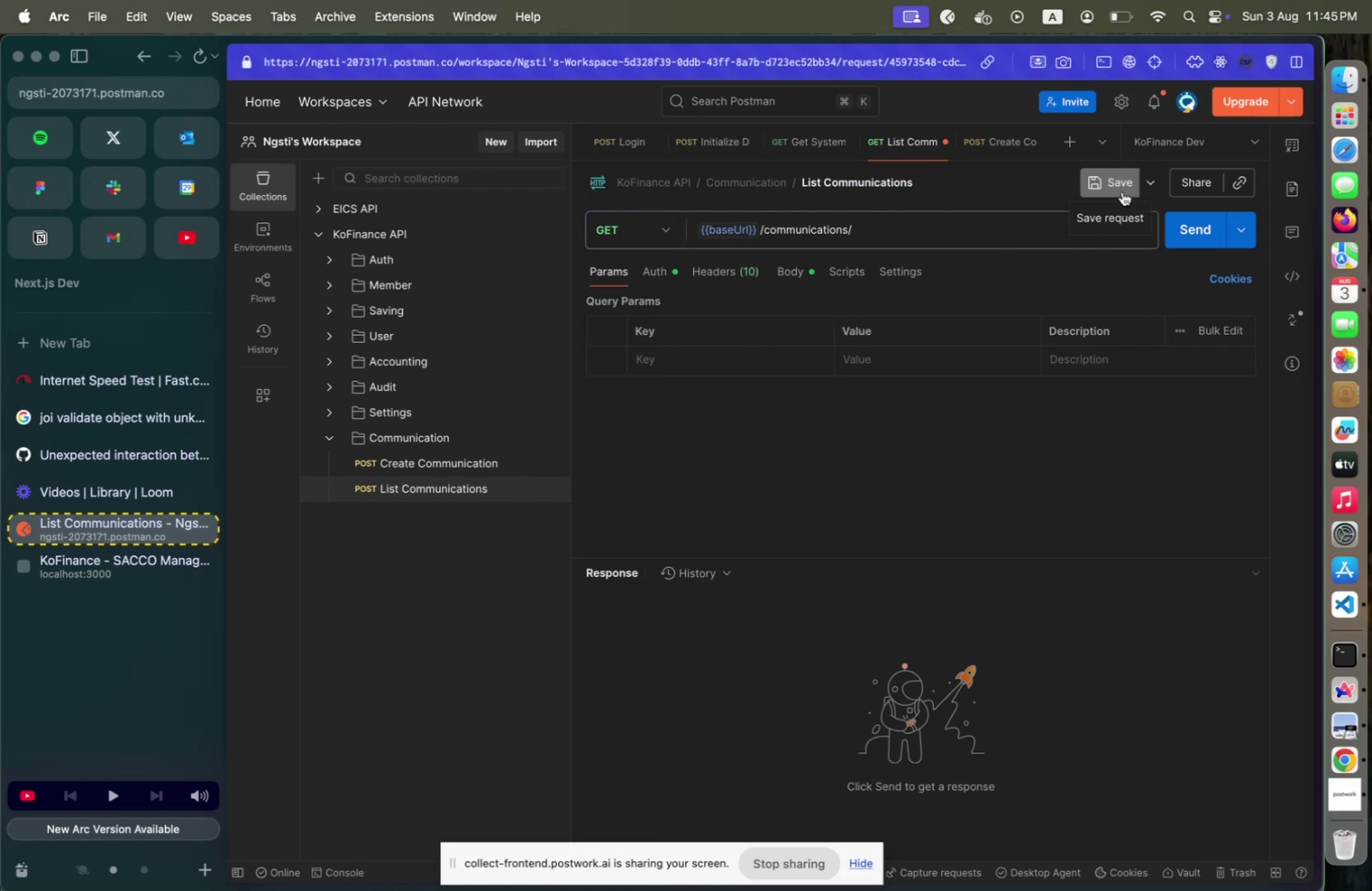 
left_click([789, 278])
 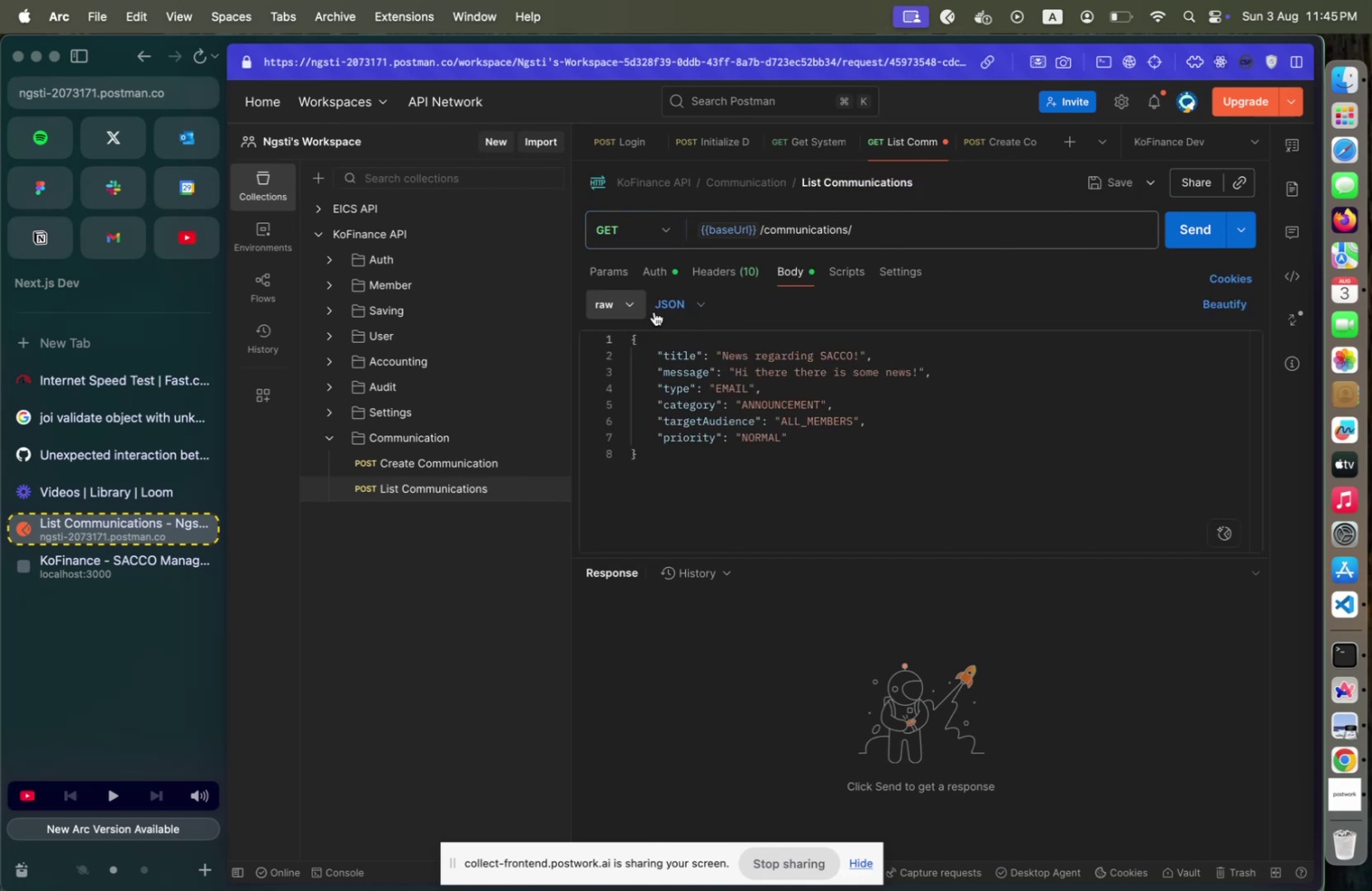 
left_click([618, 308])
 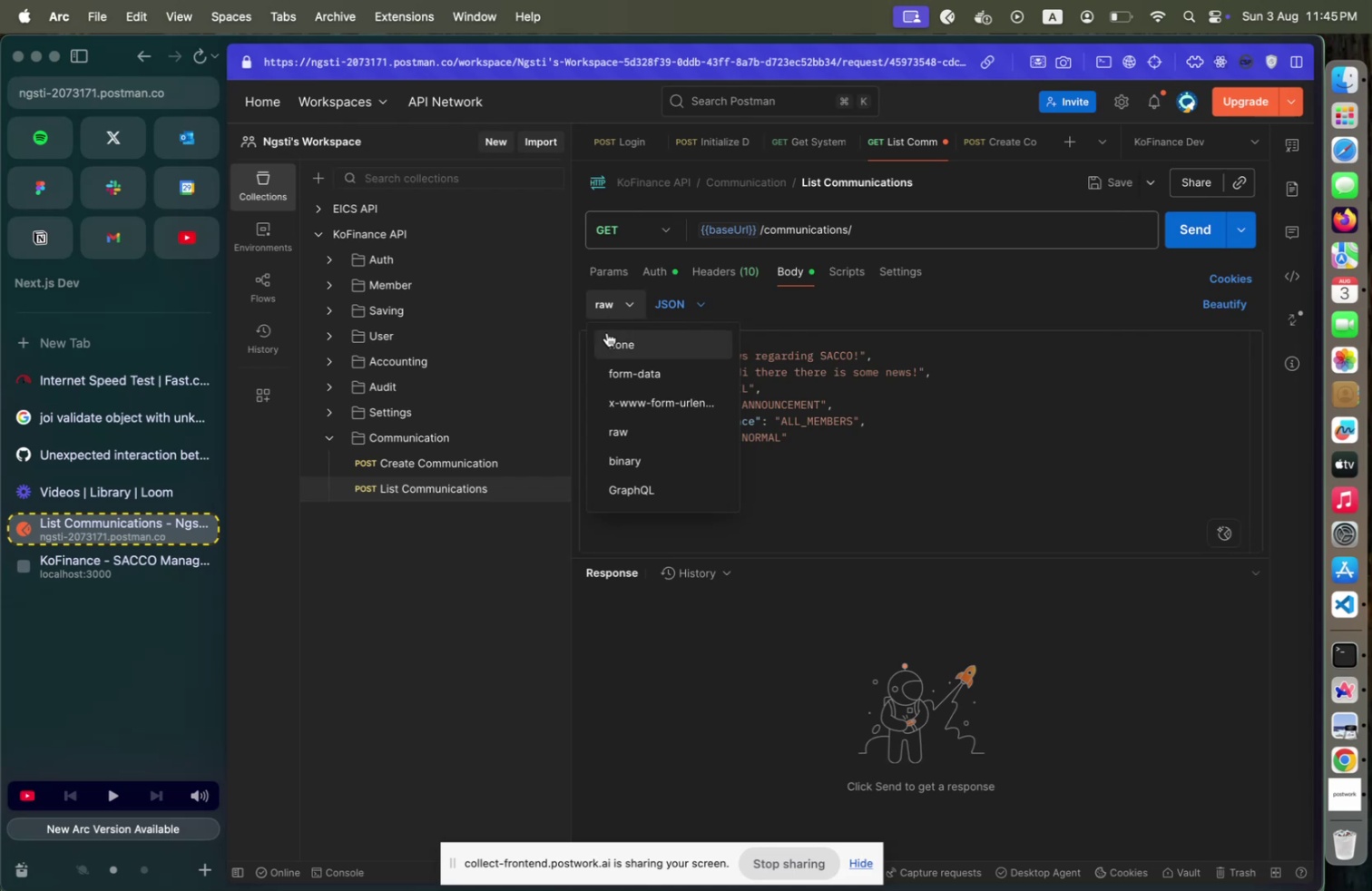 
left_click([610, 334])
 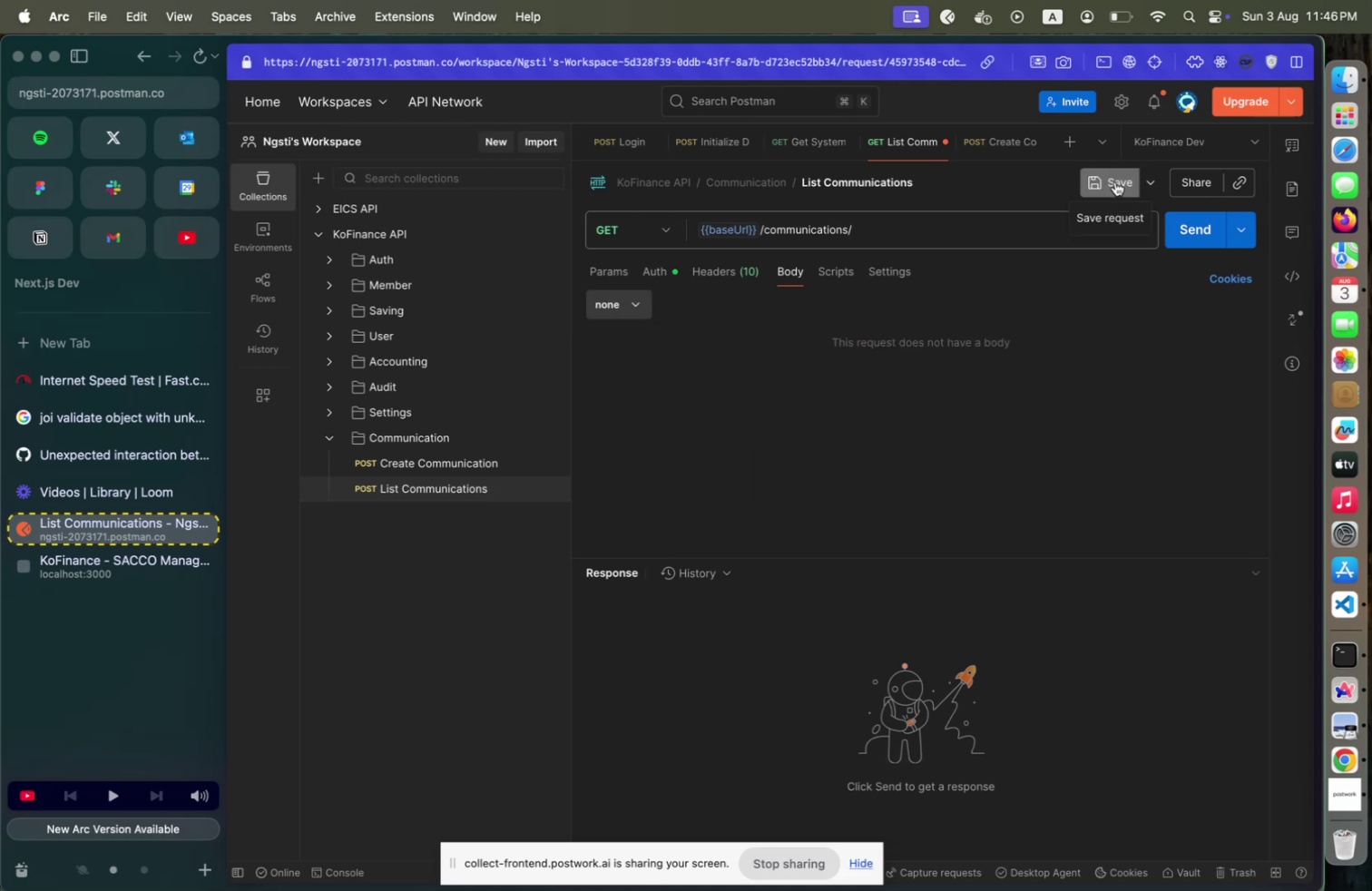 
left_click([1207, 226])
 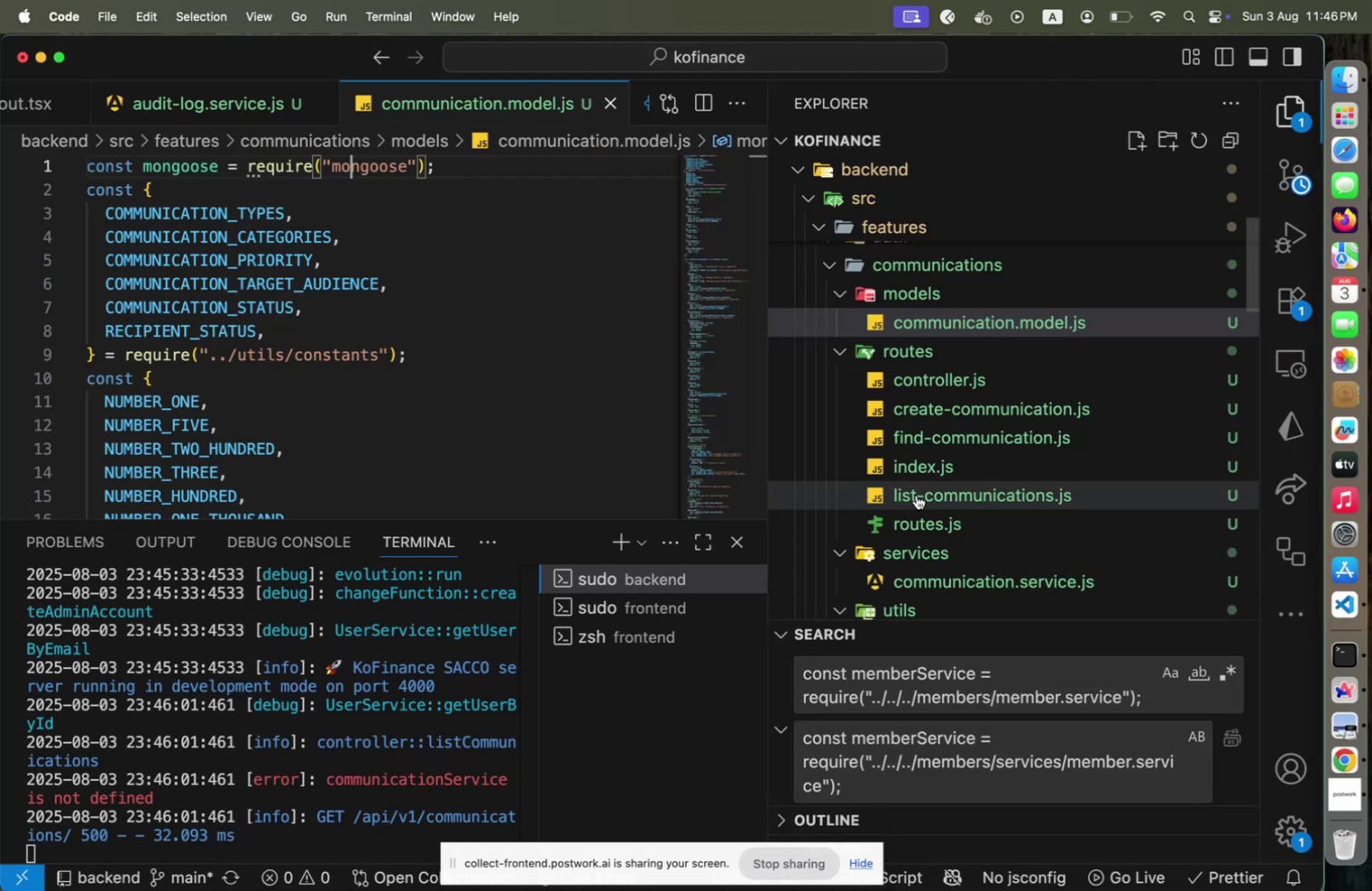 
left_click([960, 495])
 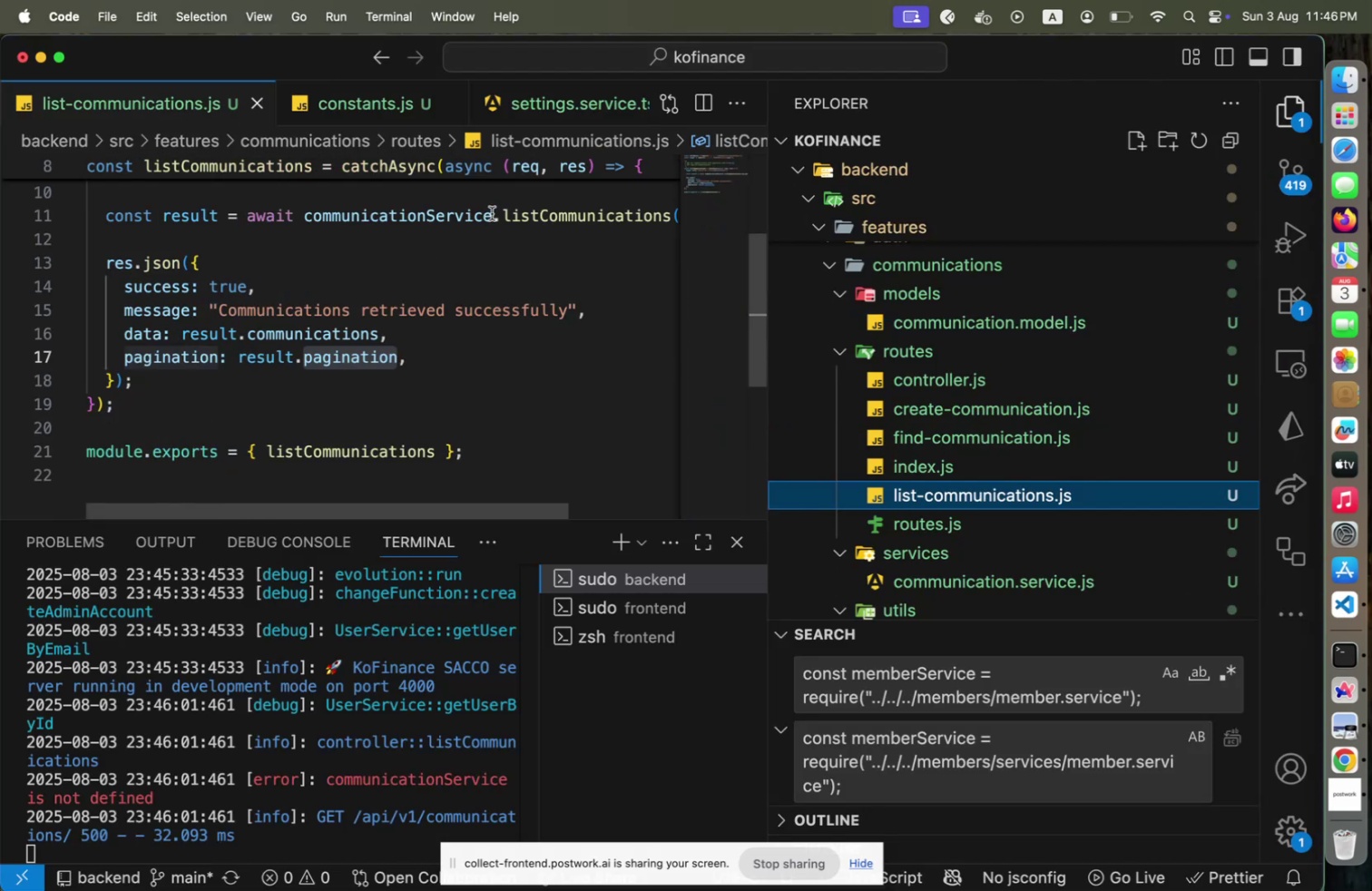 
key(Backspace)
 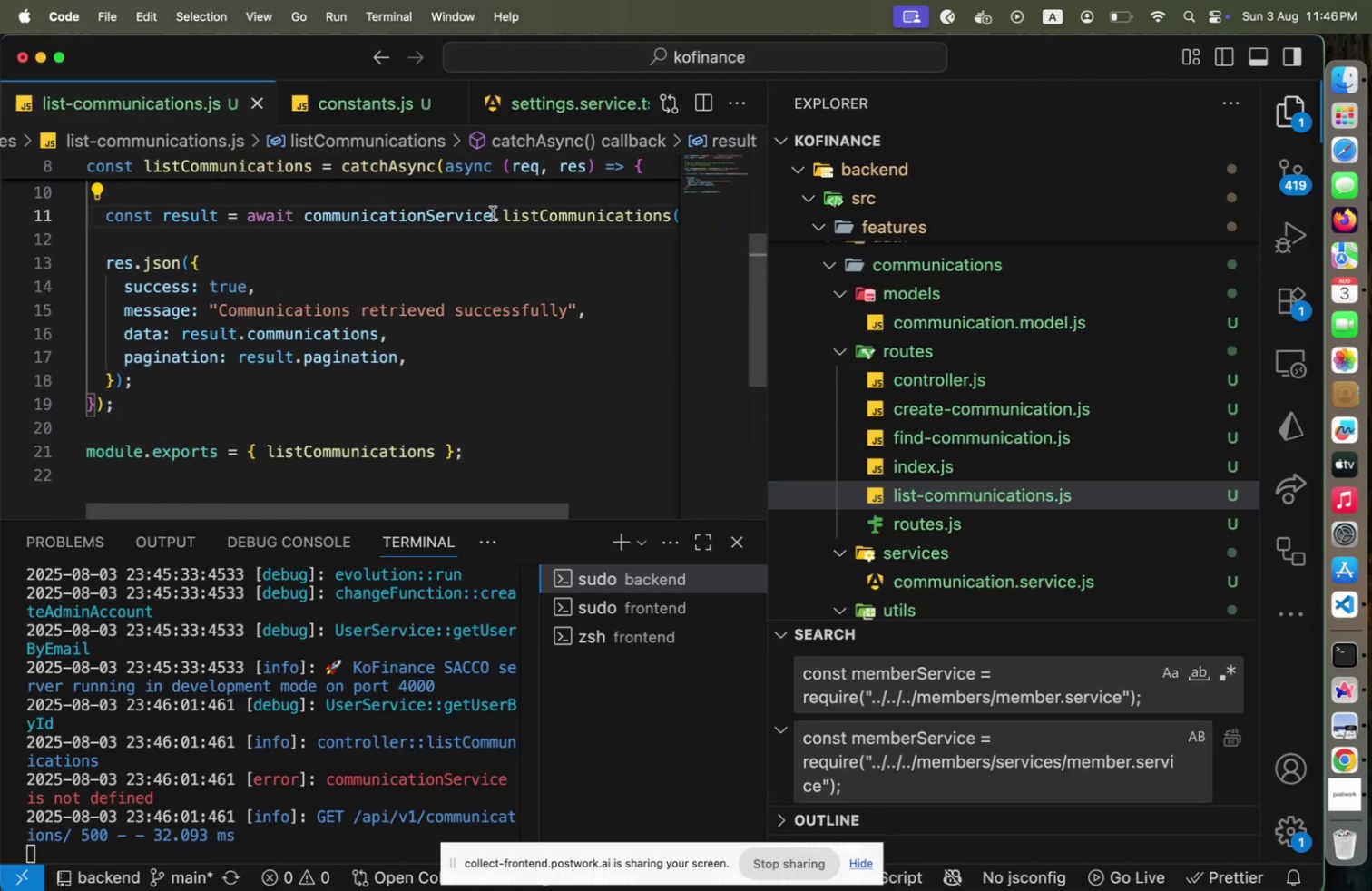 
key(E)
 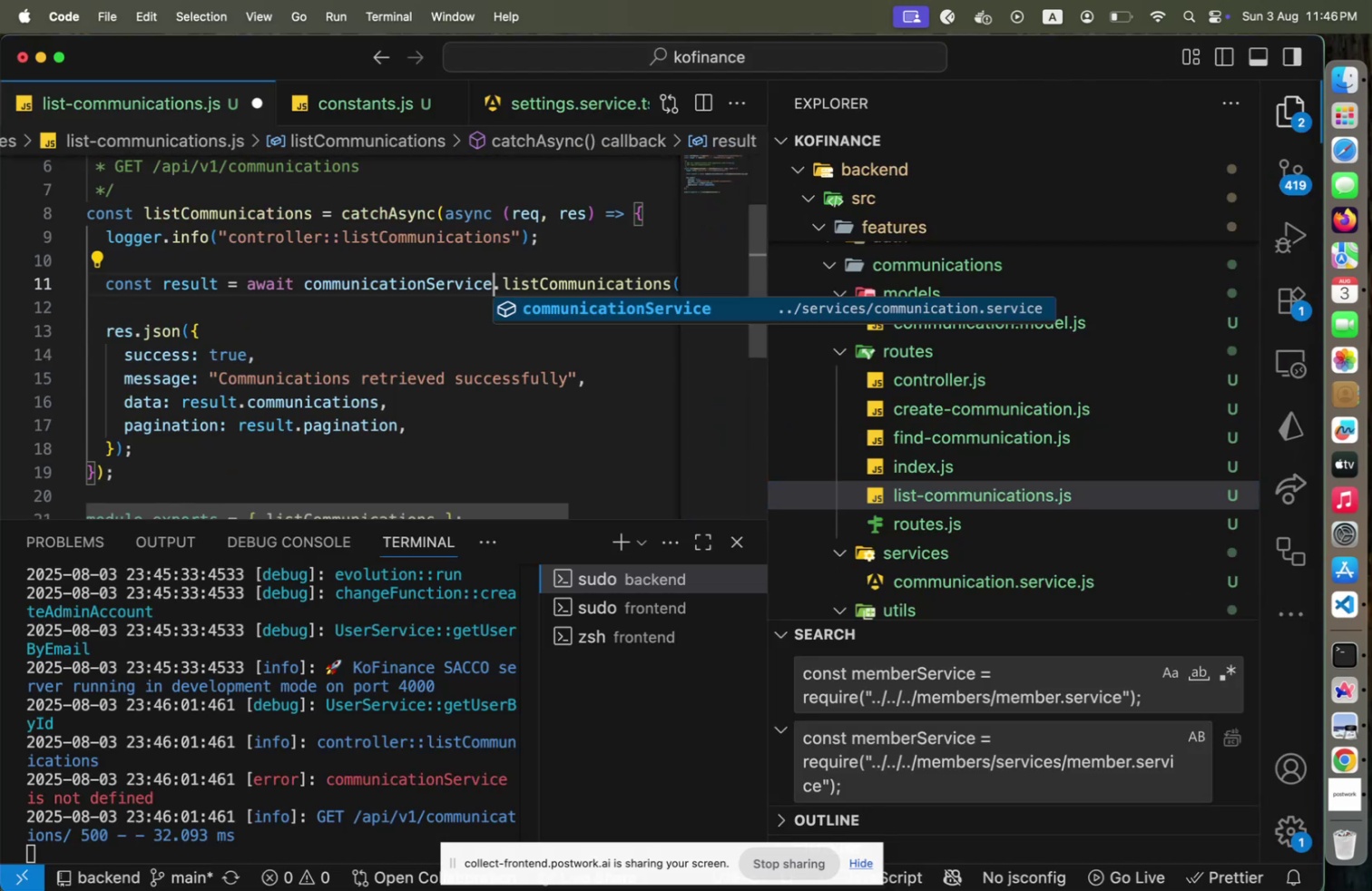 
key(Enter)
 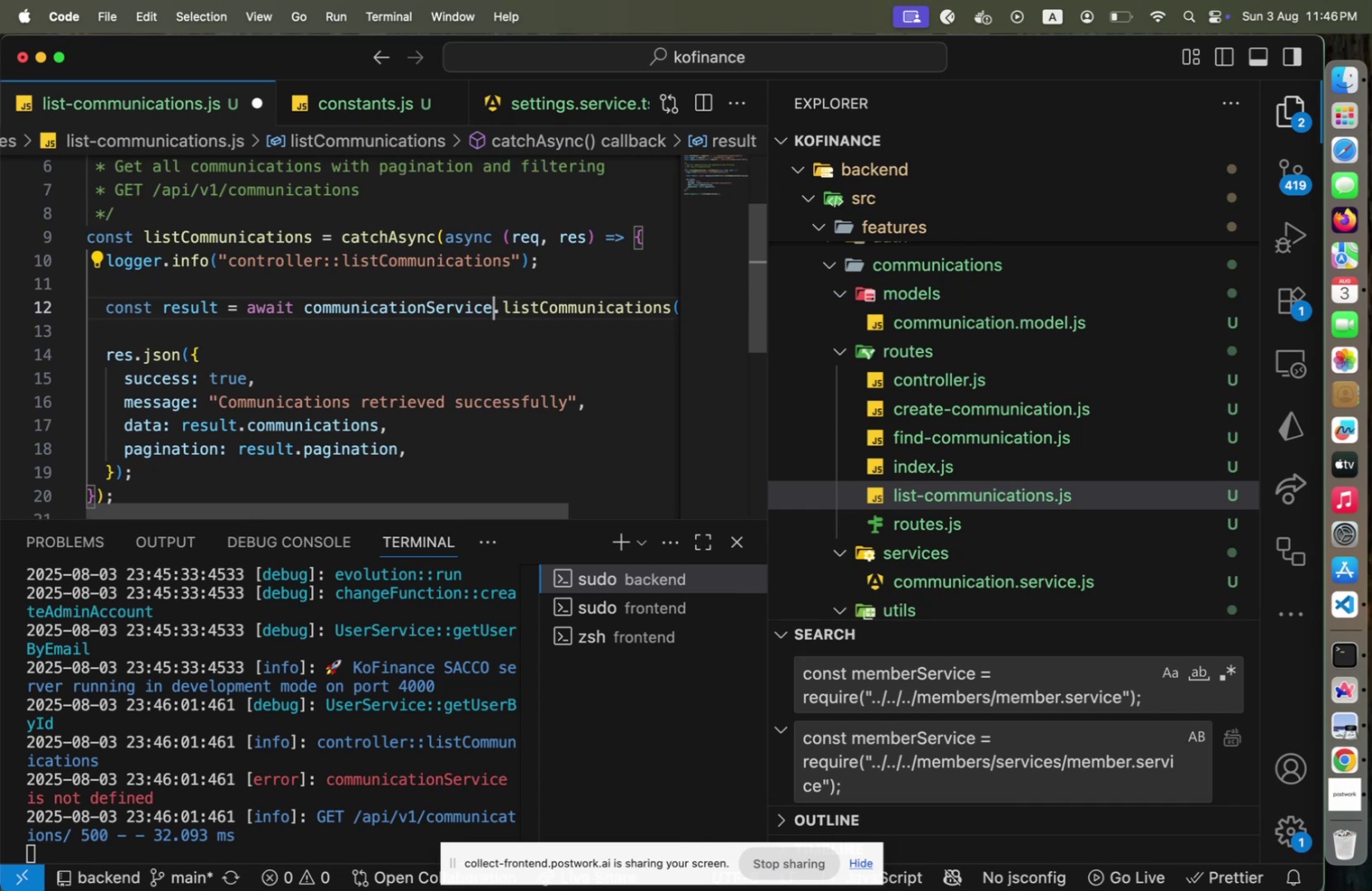 
hold_key(key=ArrowUp, duration=0.8)
 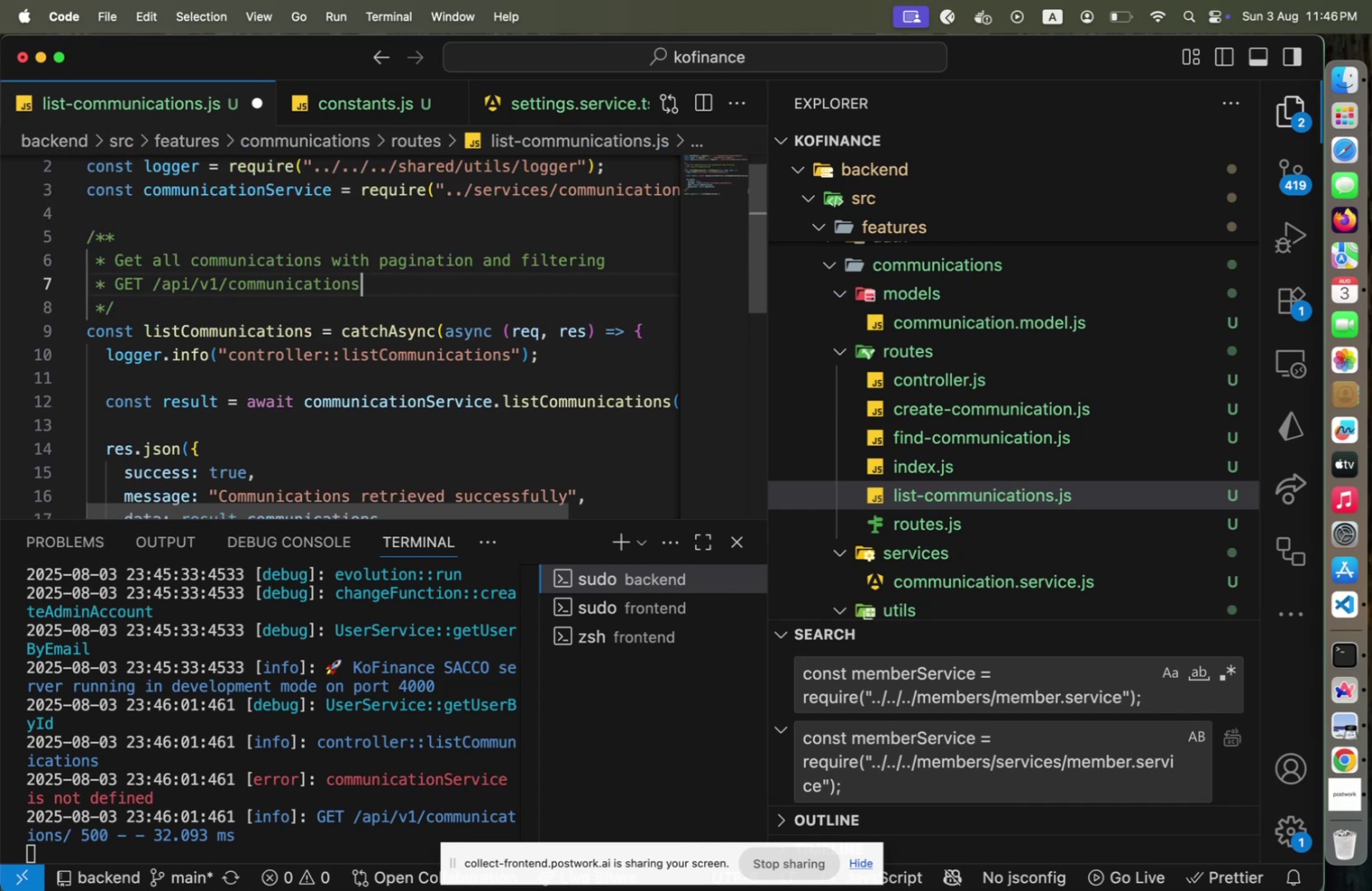 
key(Shift+Home)
 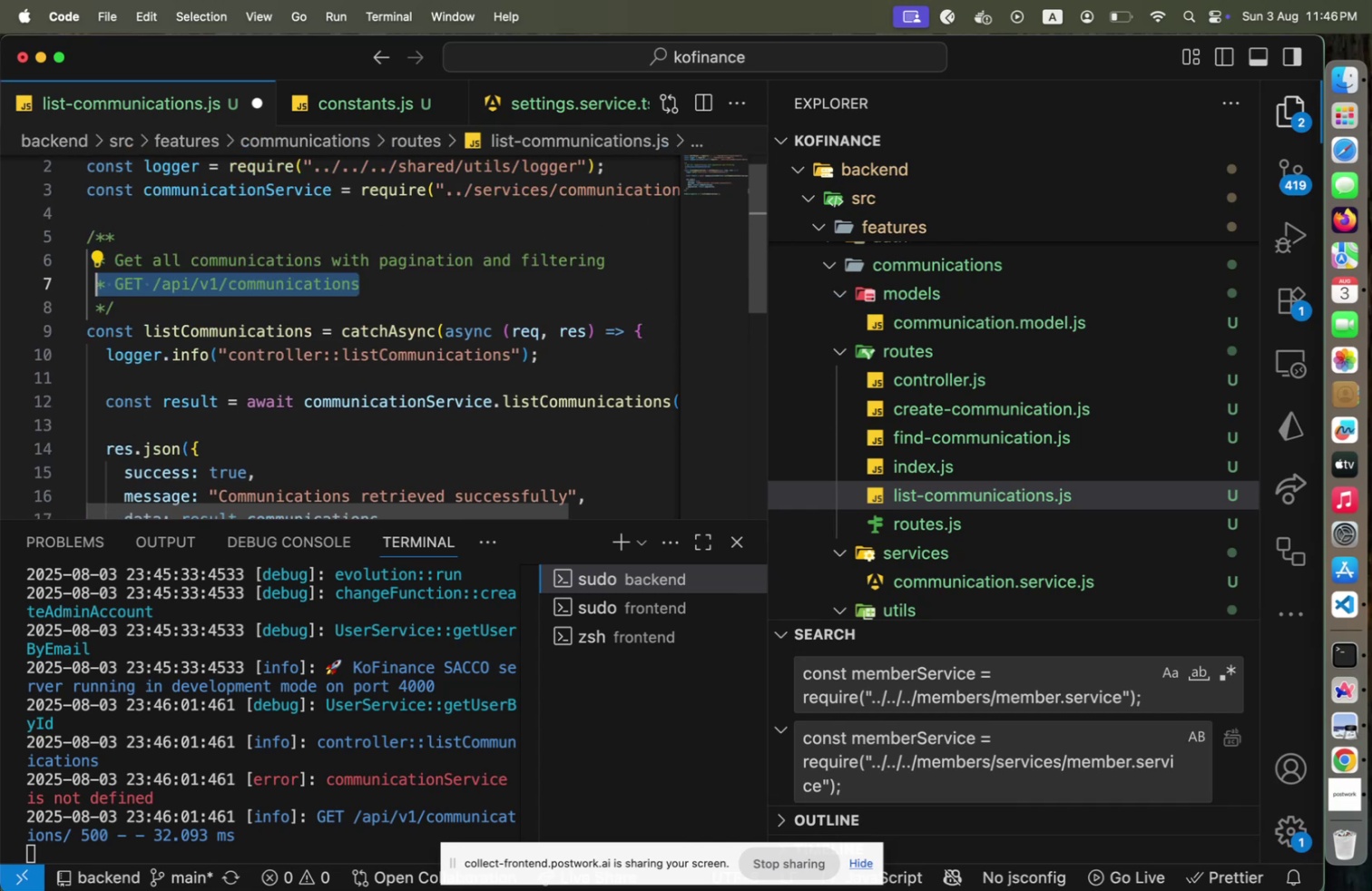 
key(Shift+Home)
 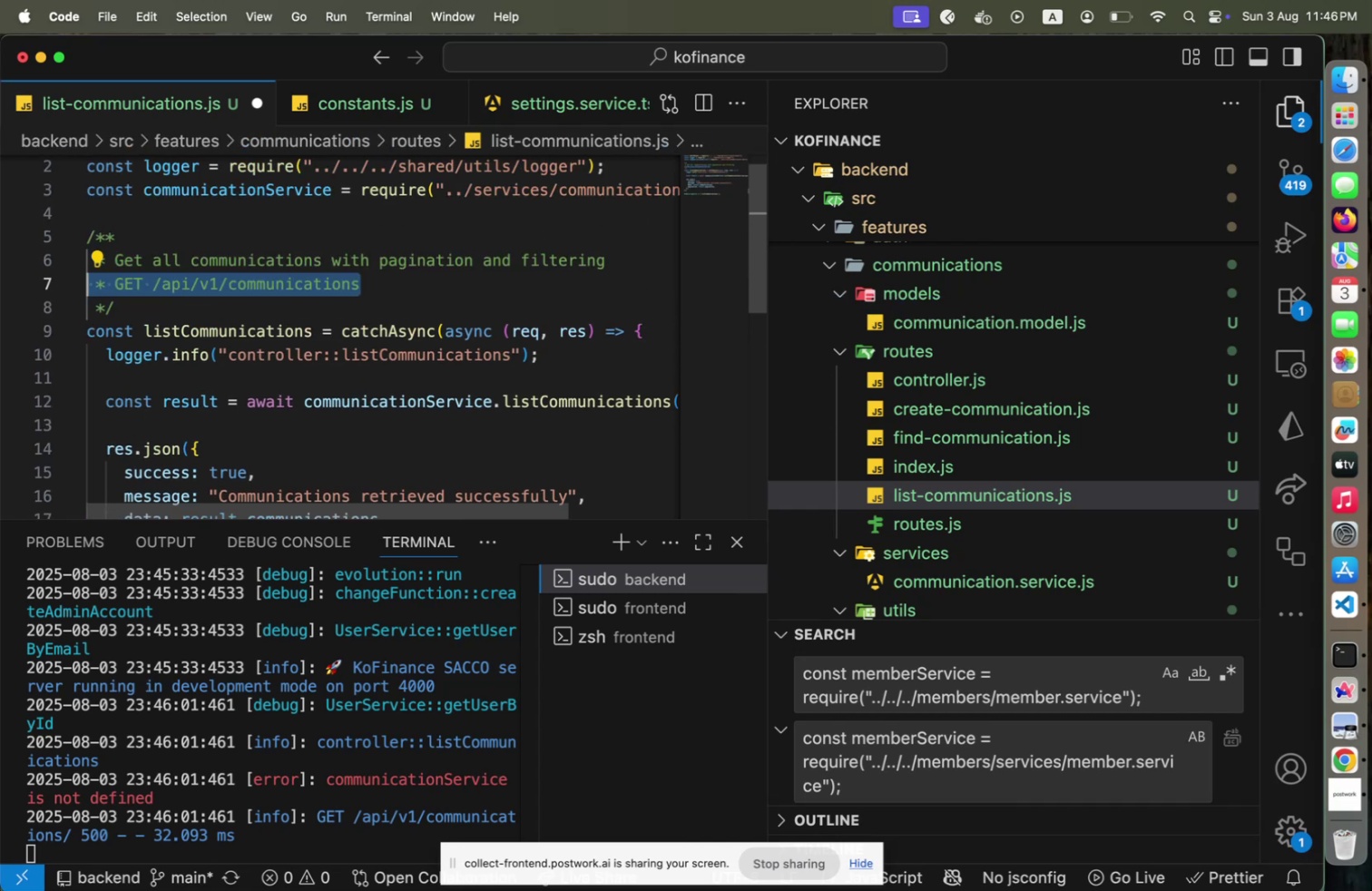 
key(Backspace)
 